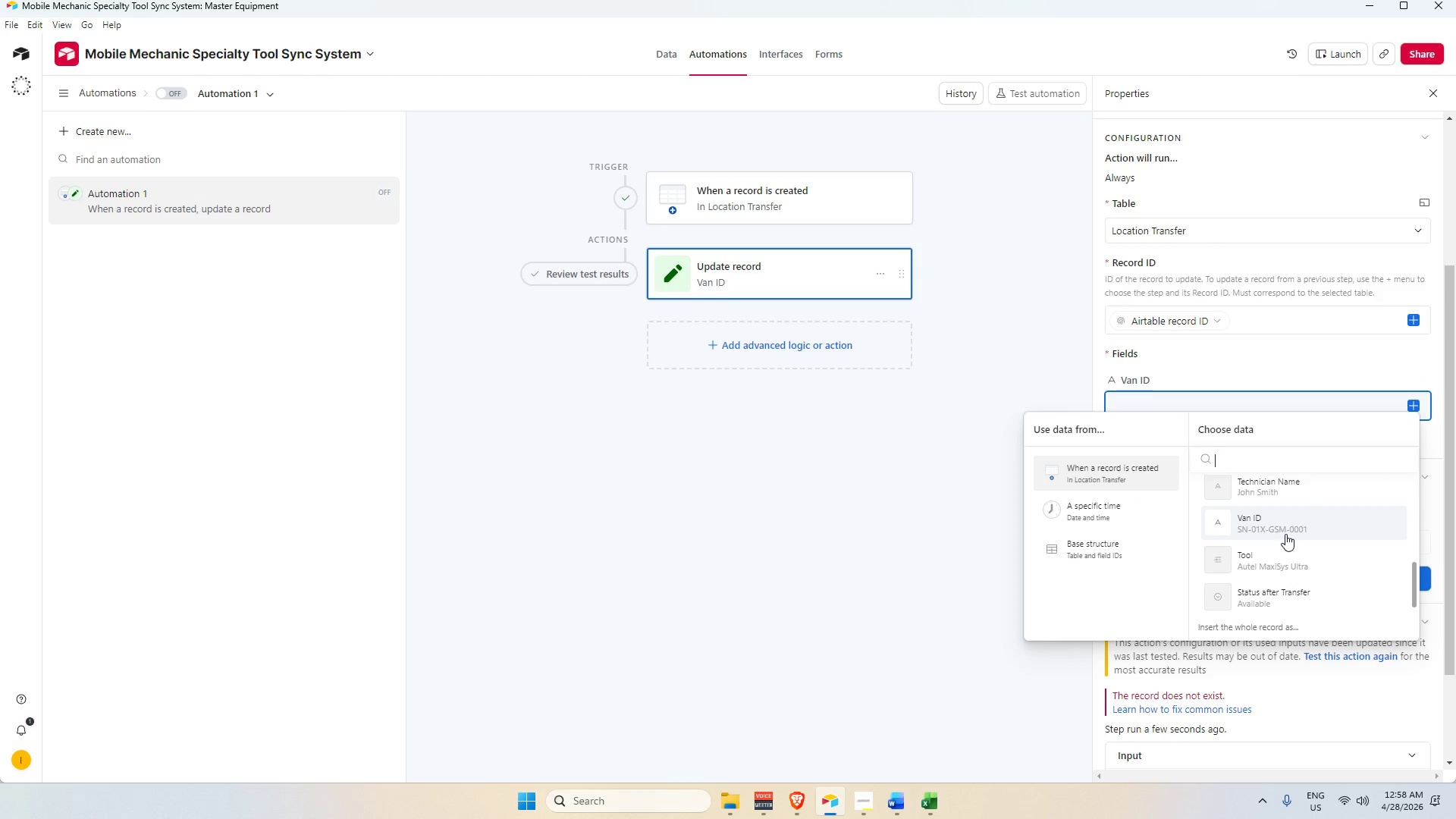 
scroll: coordinate [1285, 534], scroll_direction: up, amount: 3.0
 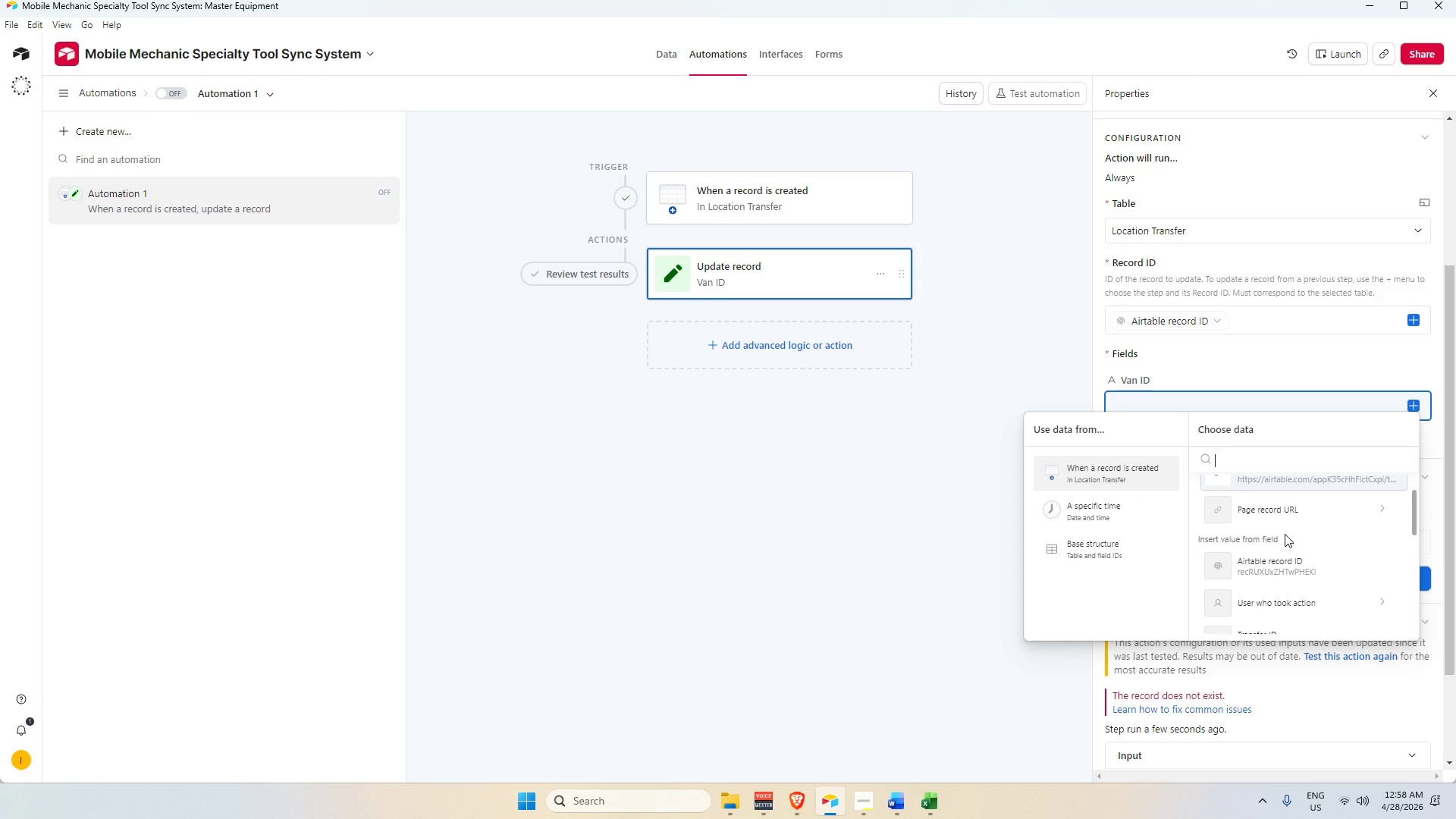 
scroll: coordinate [1295, 562], scroll_direction: down, amount: 4.0
 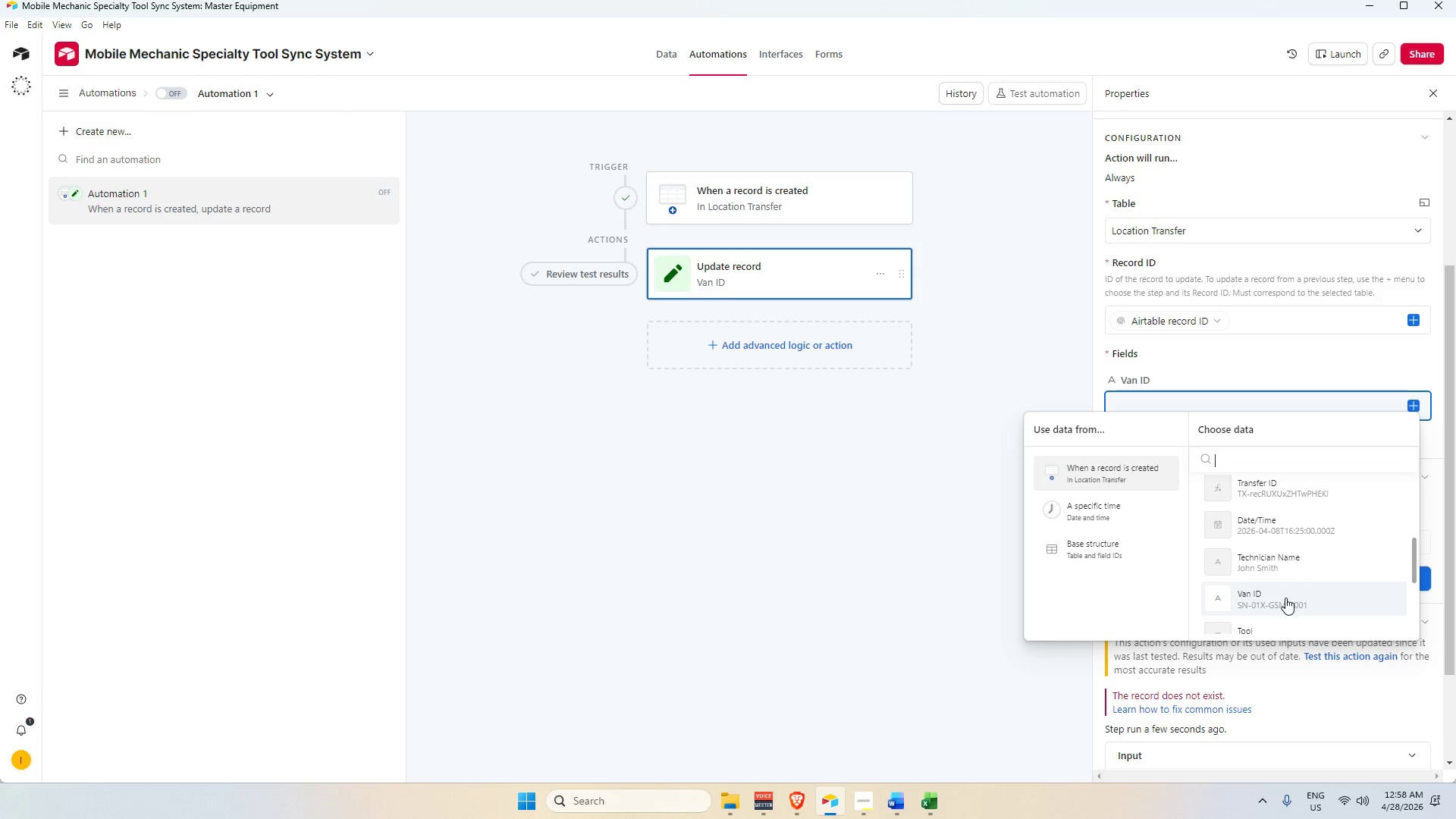 
left_click([1285, 599])
 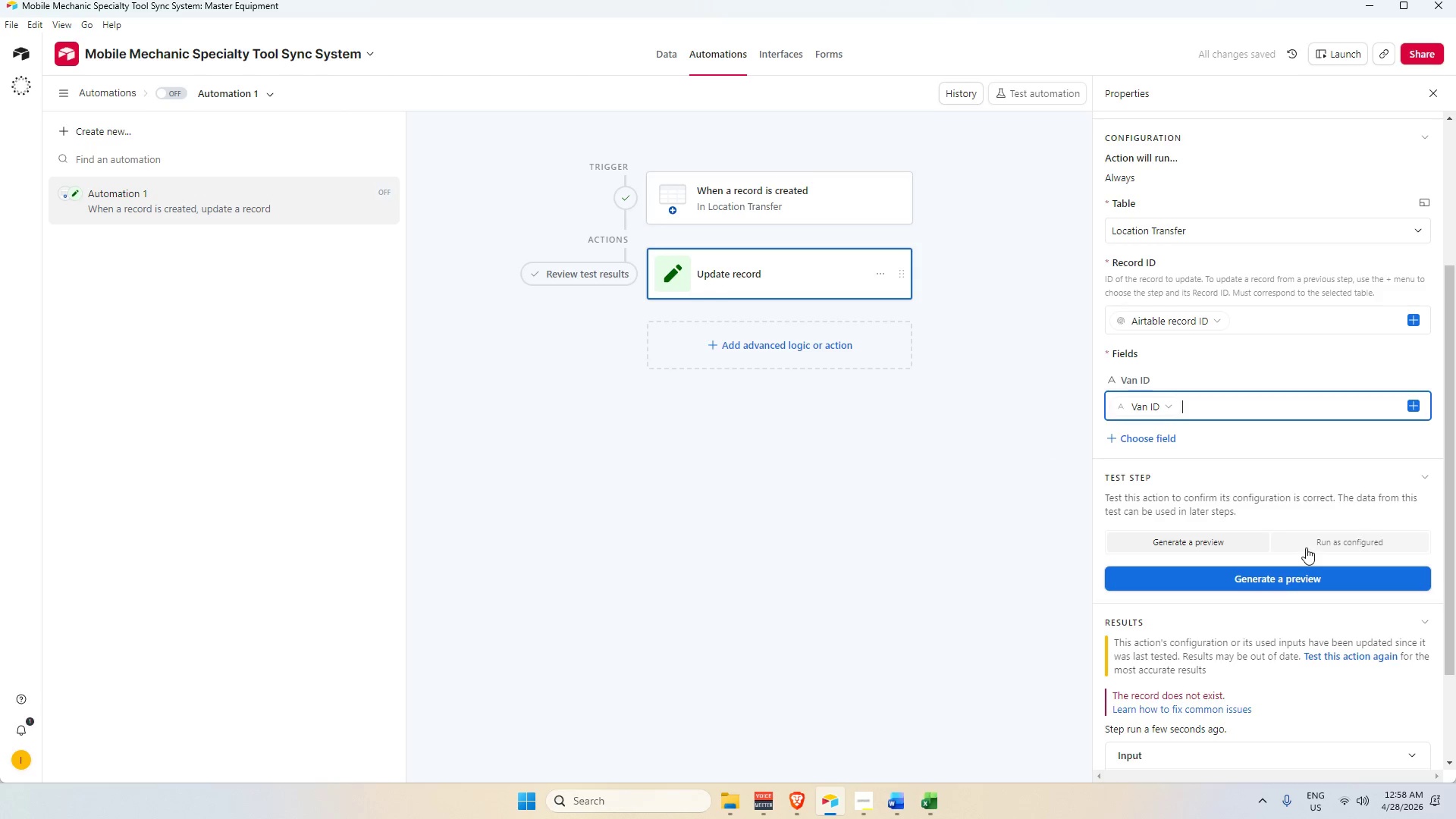 
double_click([1298, 581])
 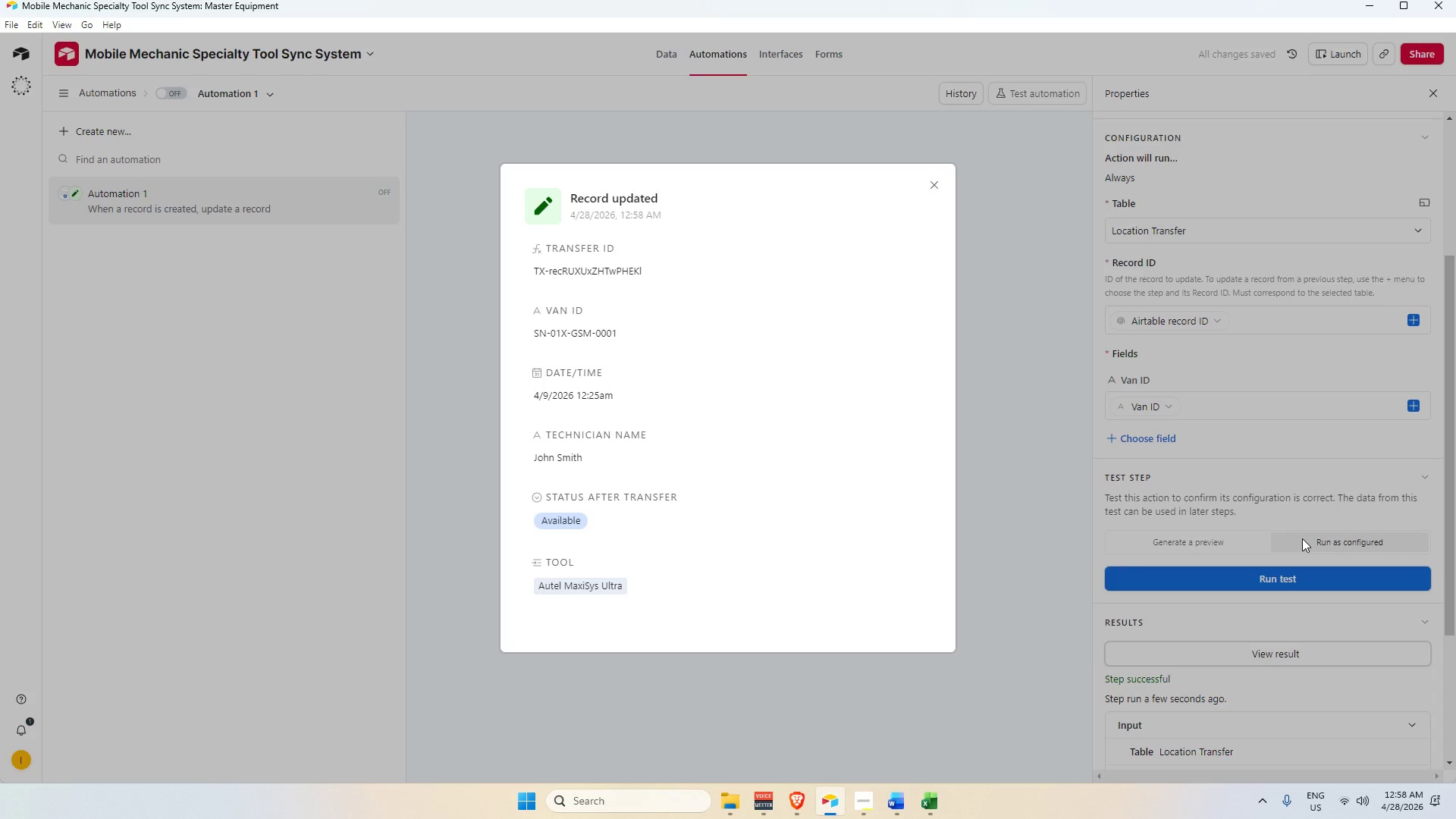 
scroll: coordinate [723, 478], scroll_direction: down, amount: 4.0
 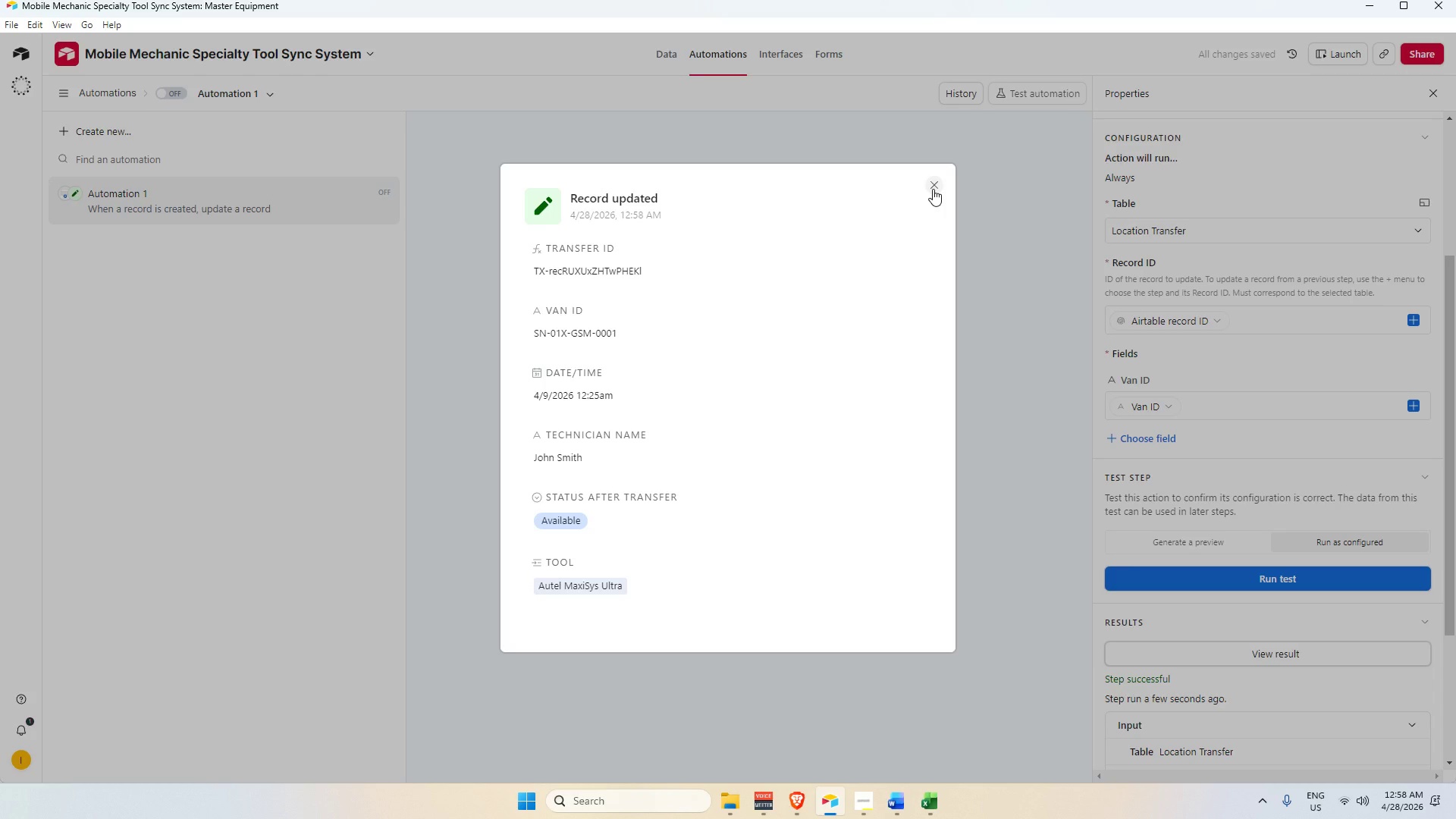 
left_click([933, 189])
 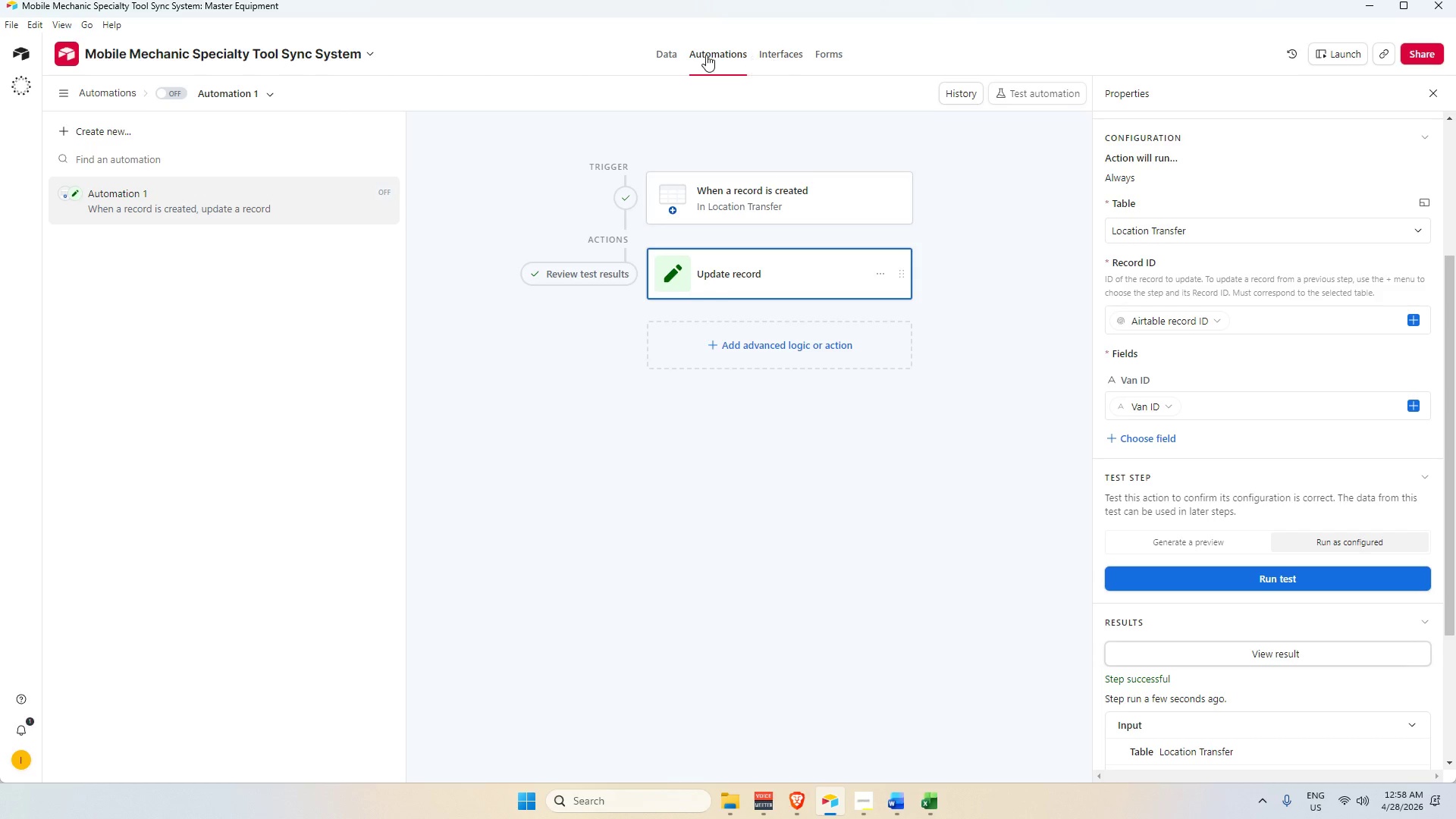 
left_click([667, 55])
 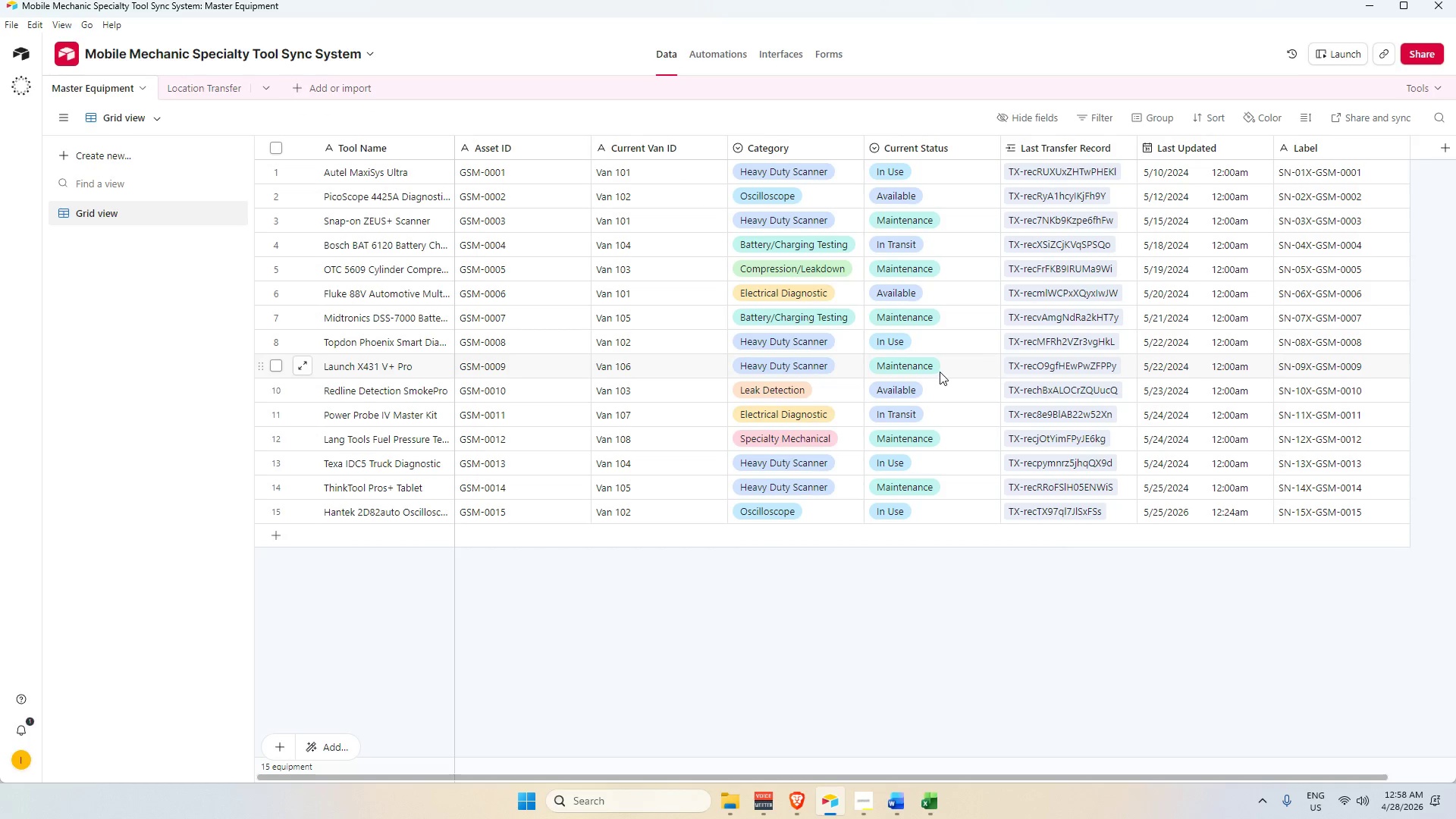 
wait(6.12)
 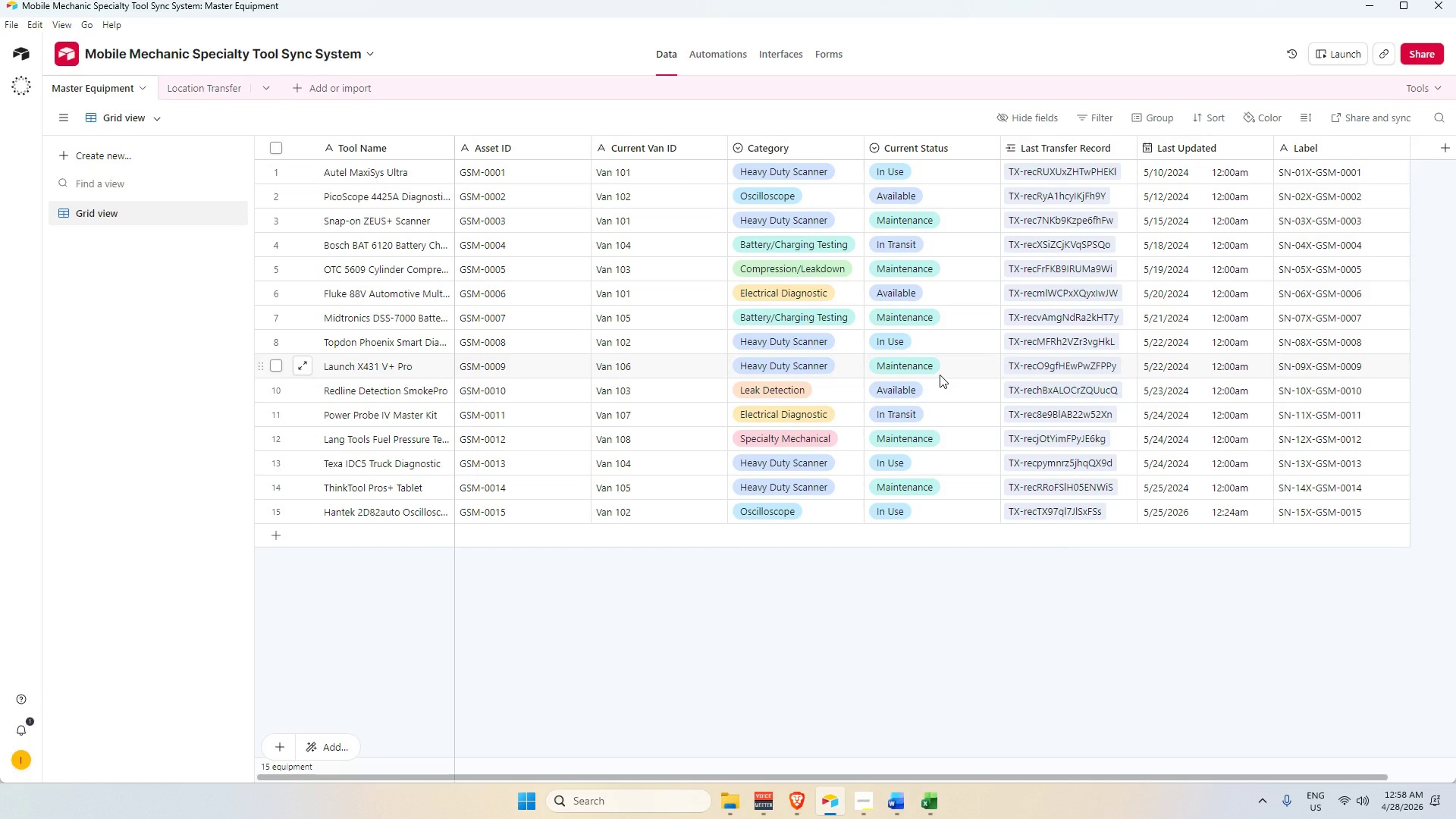 
left_click([193, 95])
 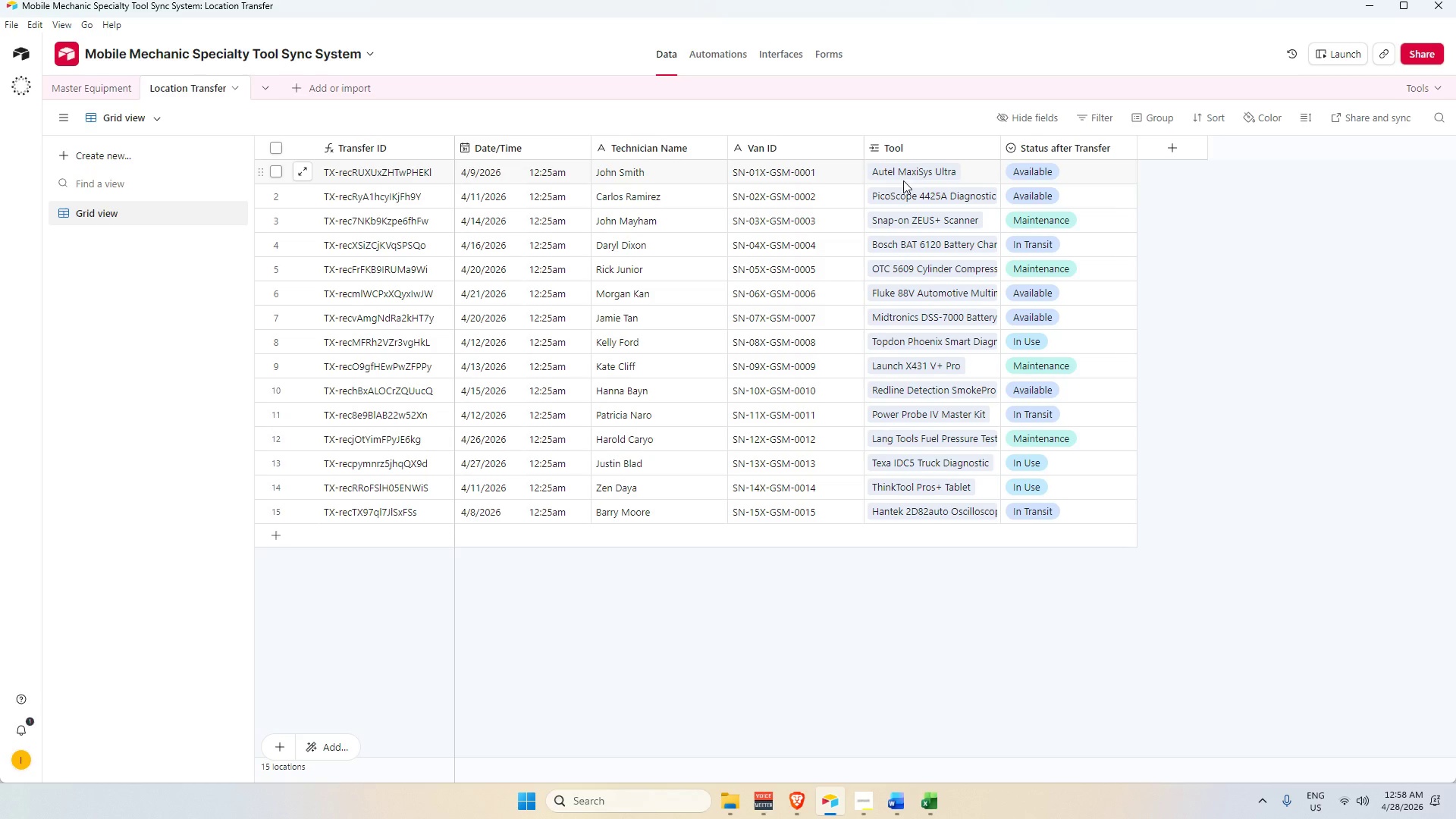 
wait(5.76)
 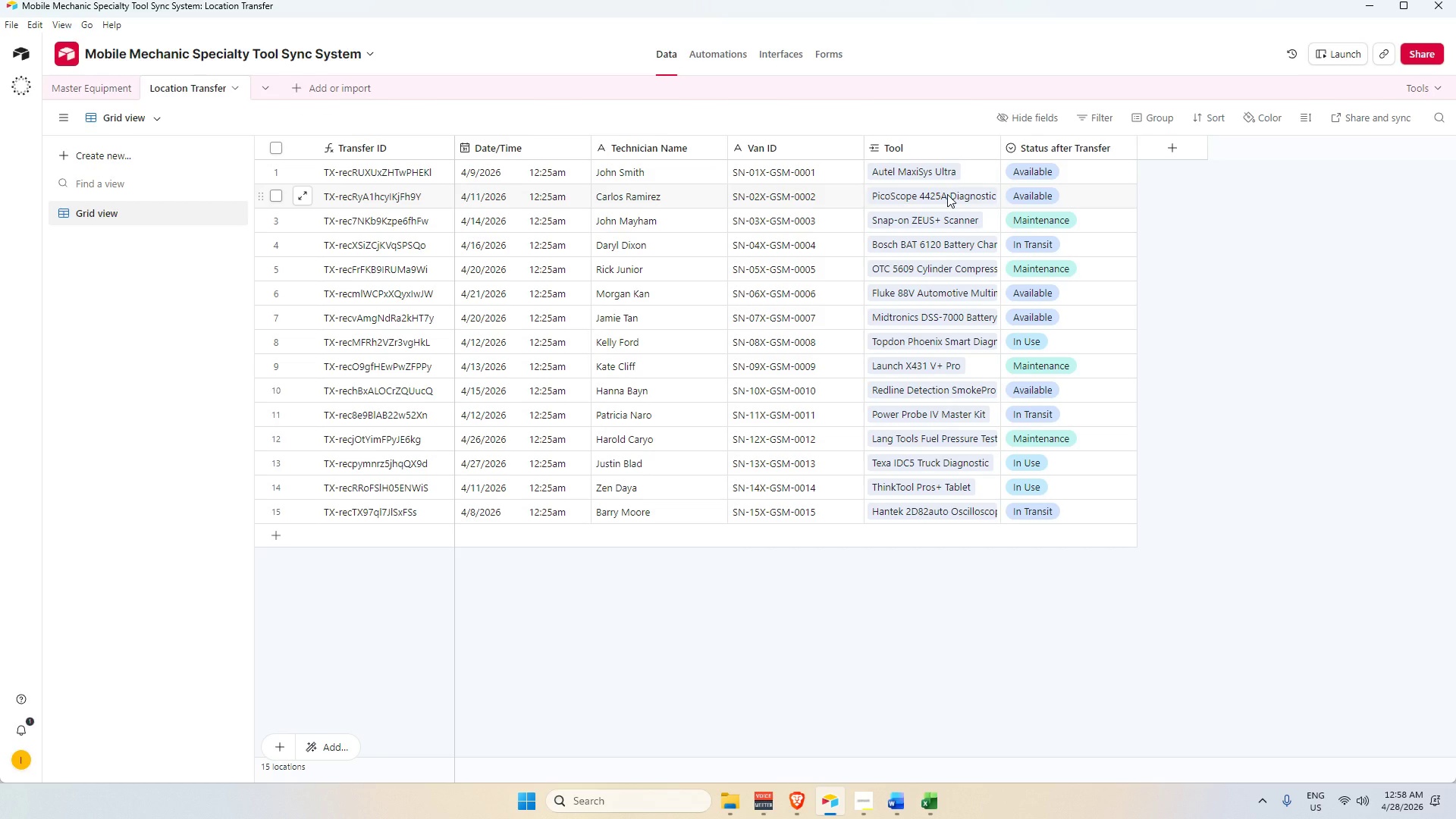 
left_click([712, 54])
 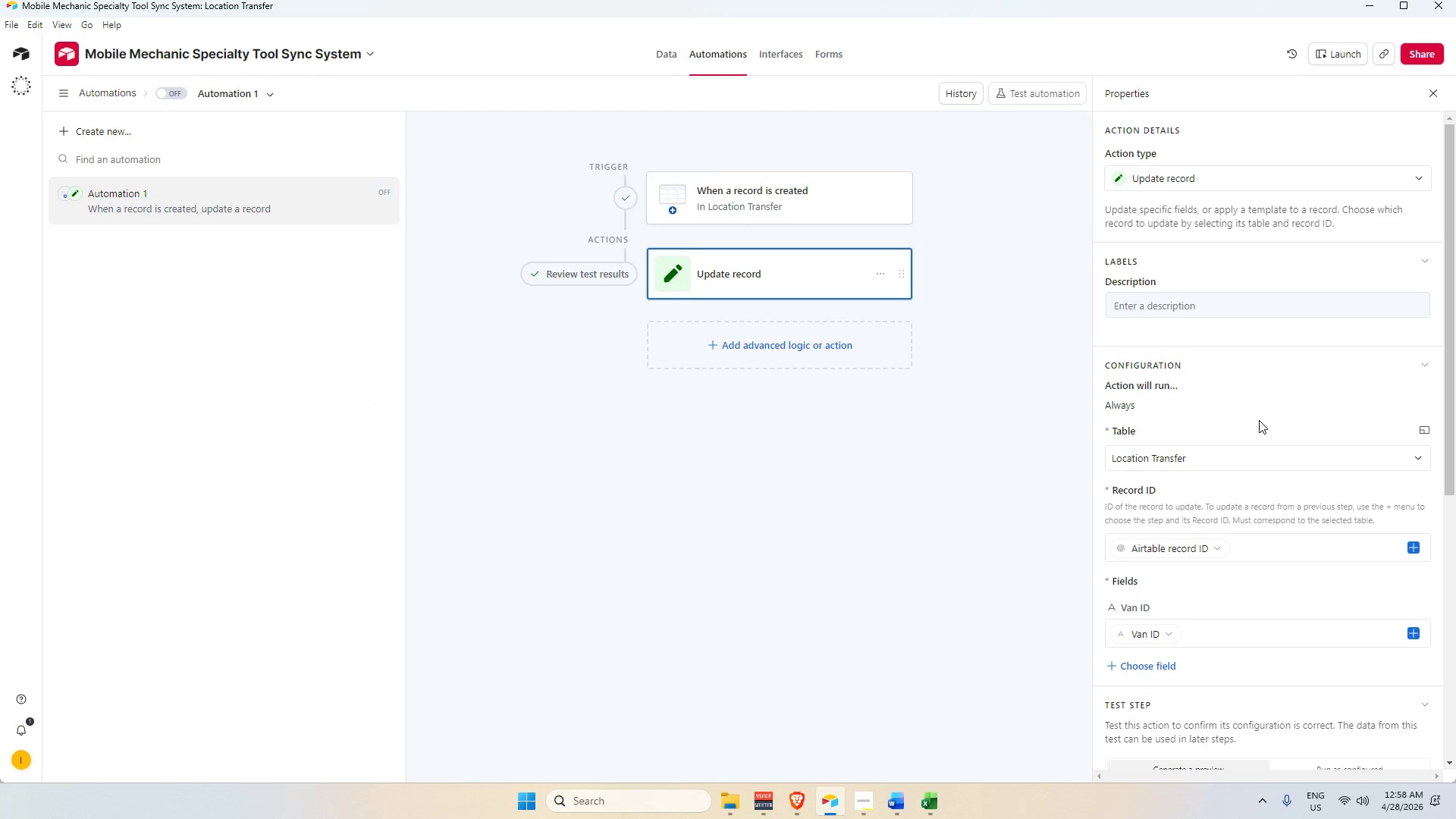 
scroll: coordinate [1281, 533], scroll_direction: down, amount: 3.0
 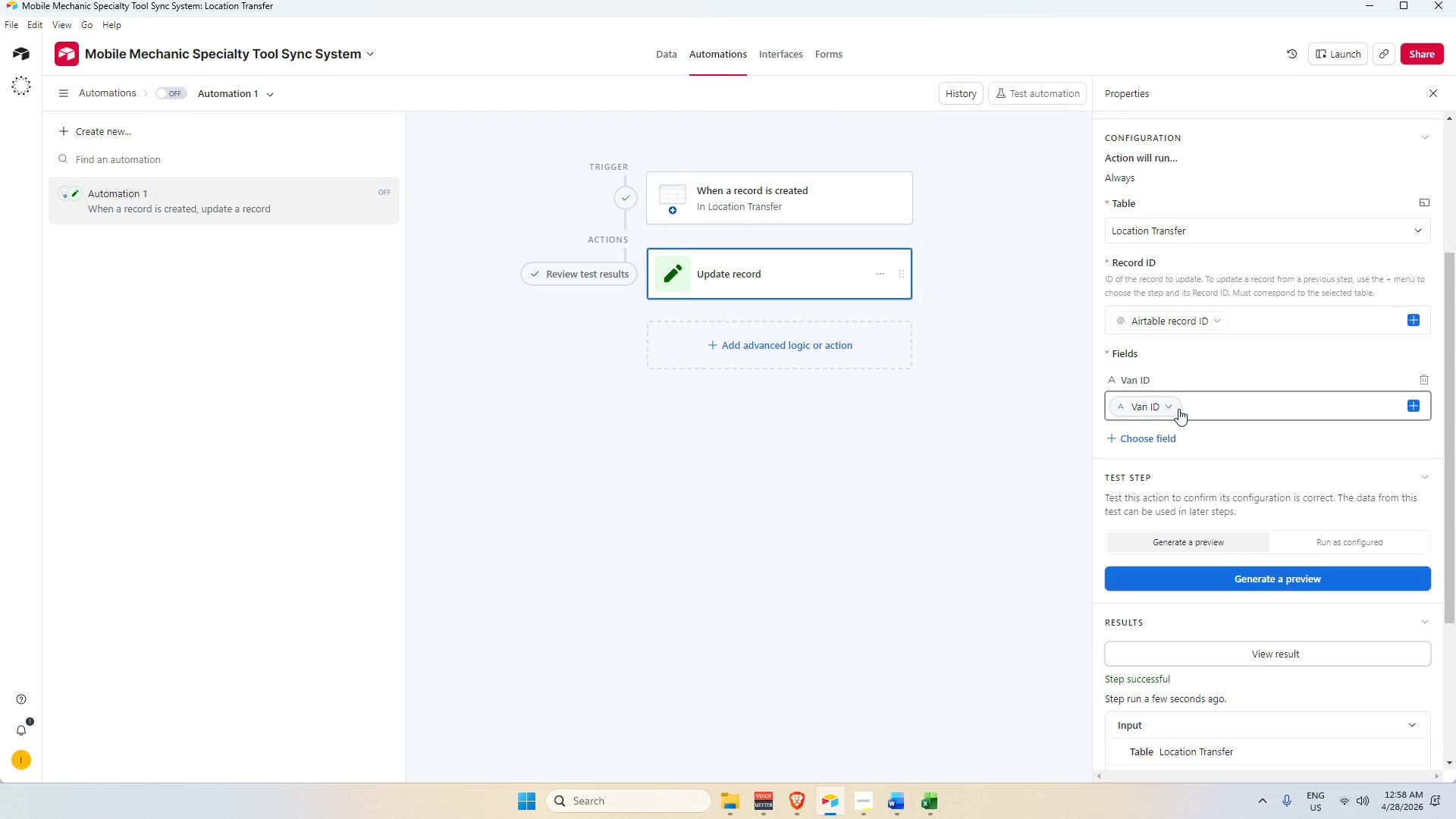 
left_click([1179, 409])
 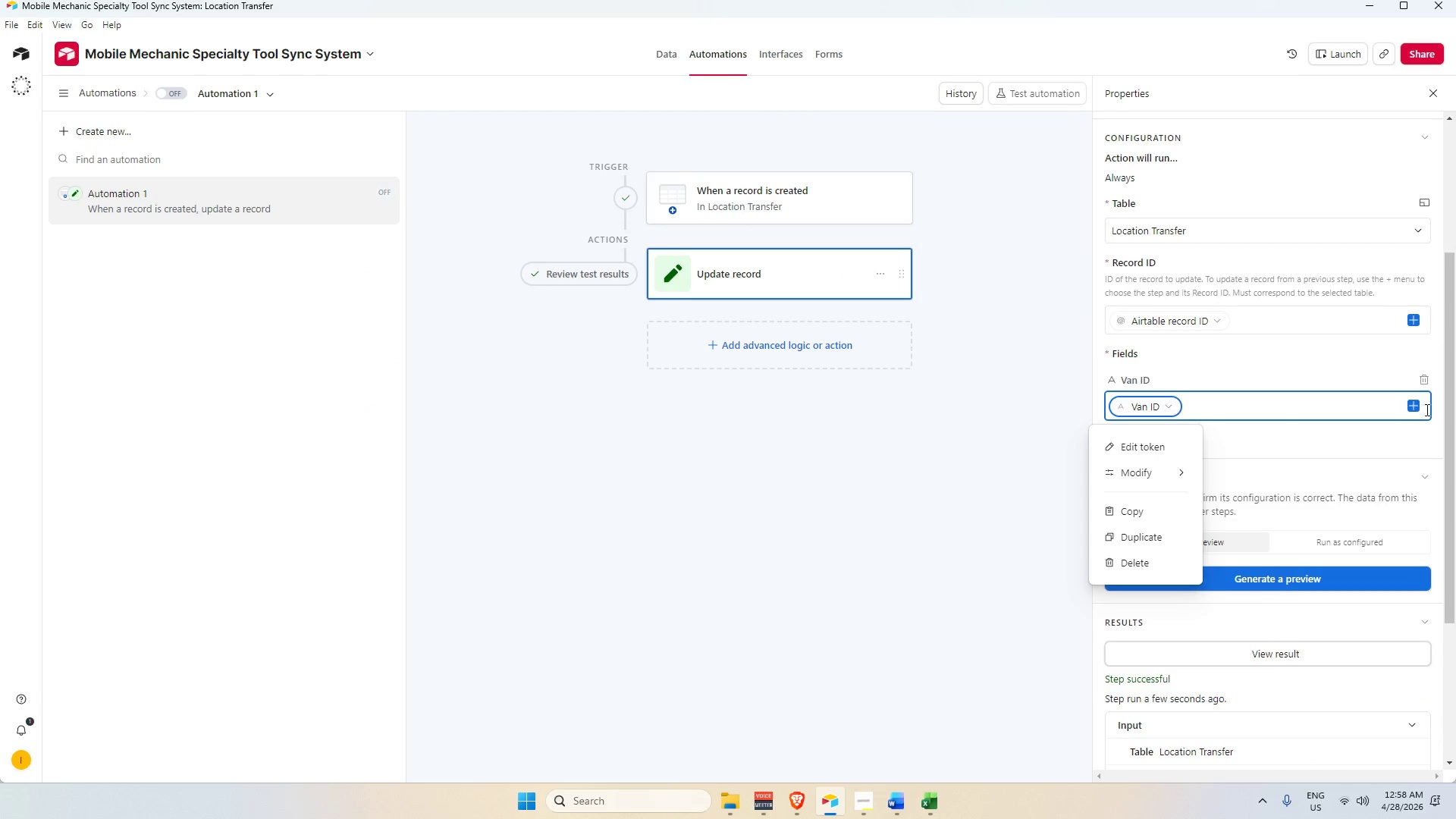 
left_click([1413, 406])
 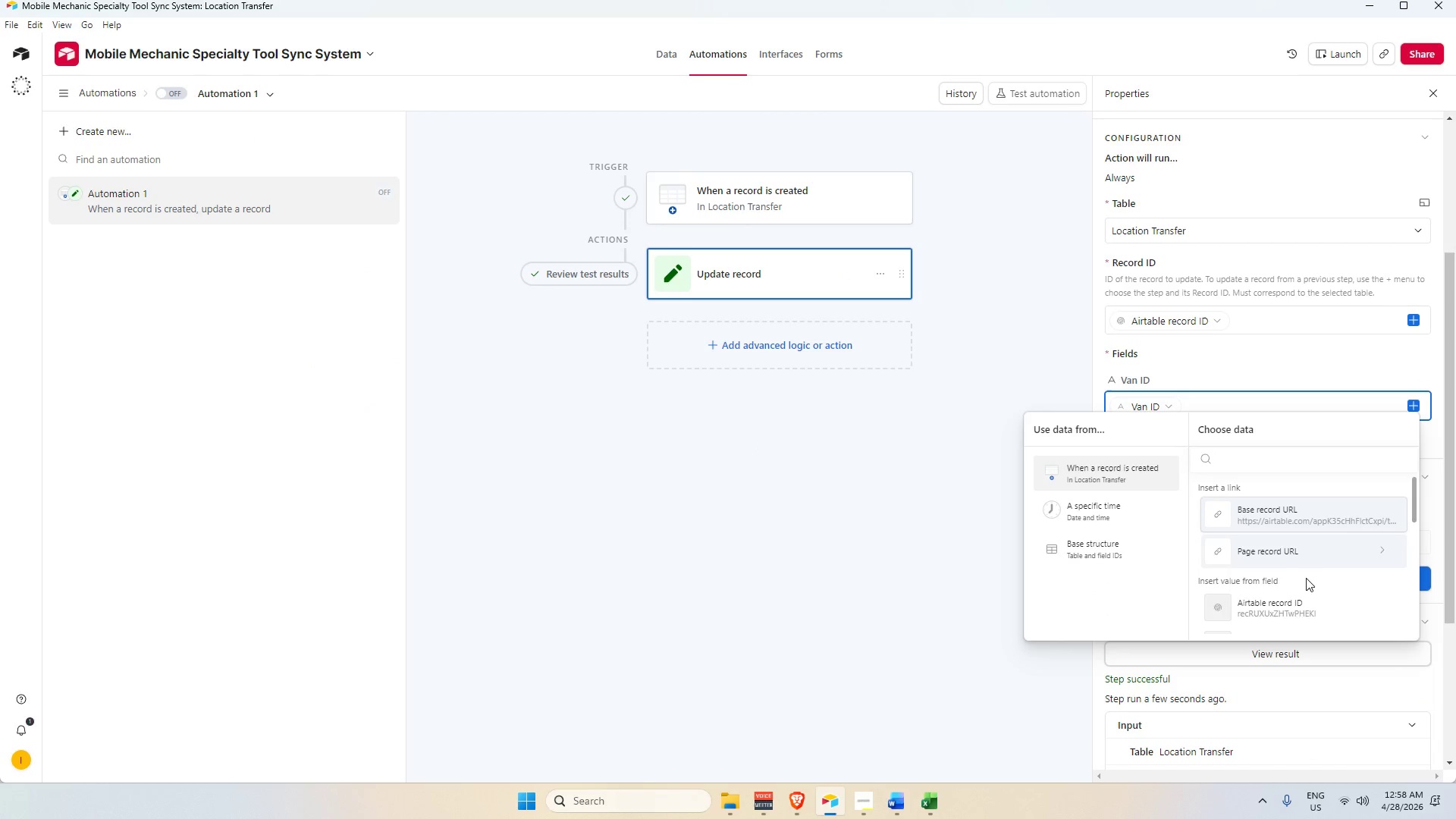 
scroll: coordinate [1279, 555], scroll_direction: down, amount: 4.0
 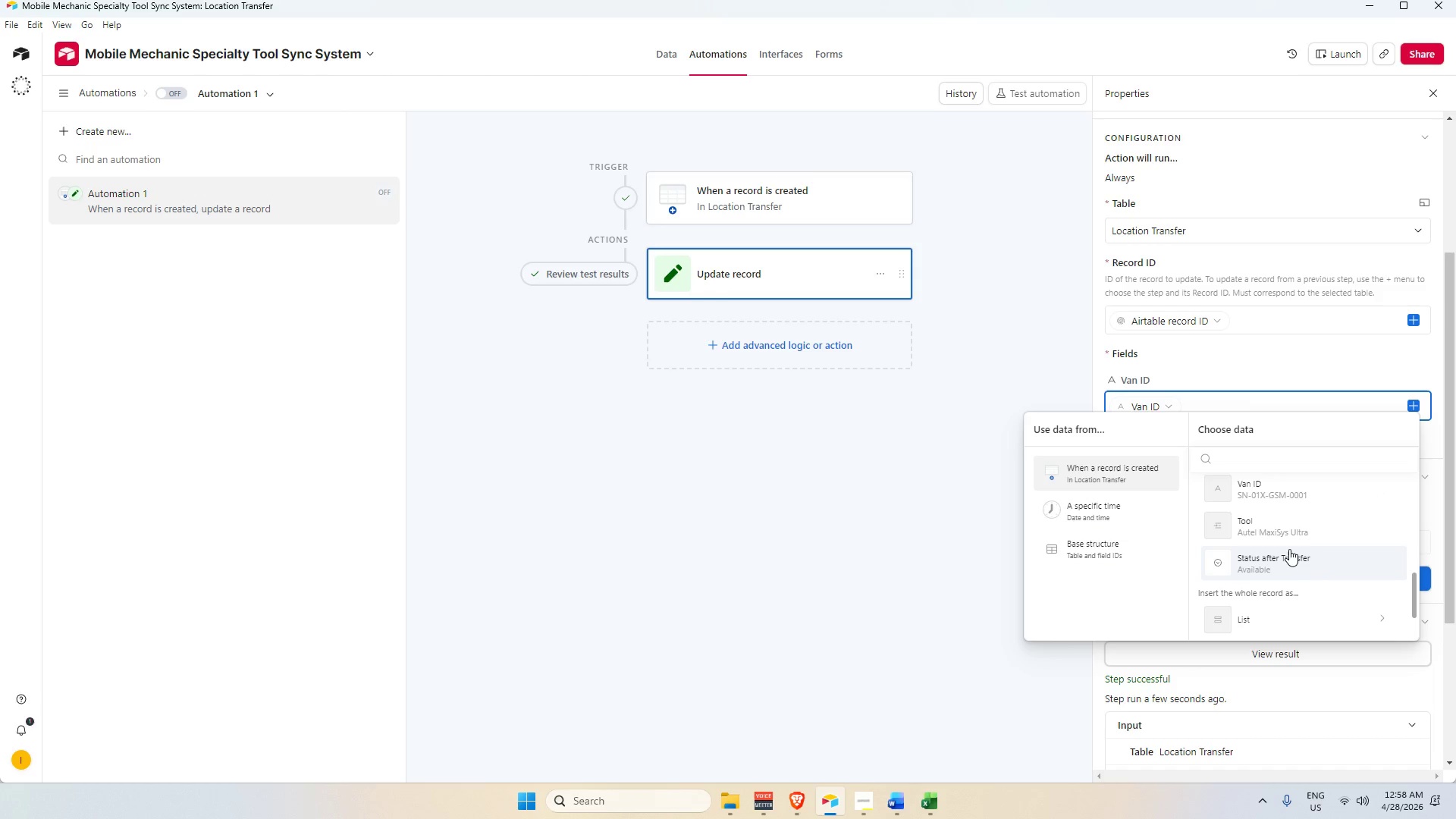 
scroll: coordinate [1289, 549], scroll_direction: up, amount: 4.0
 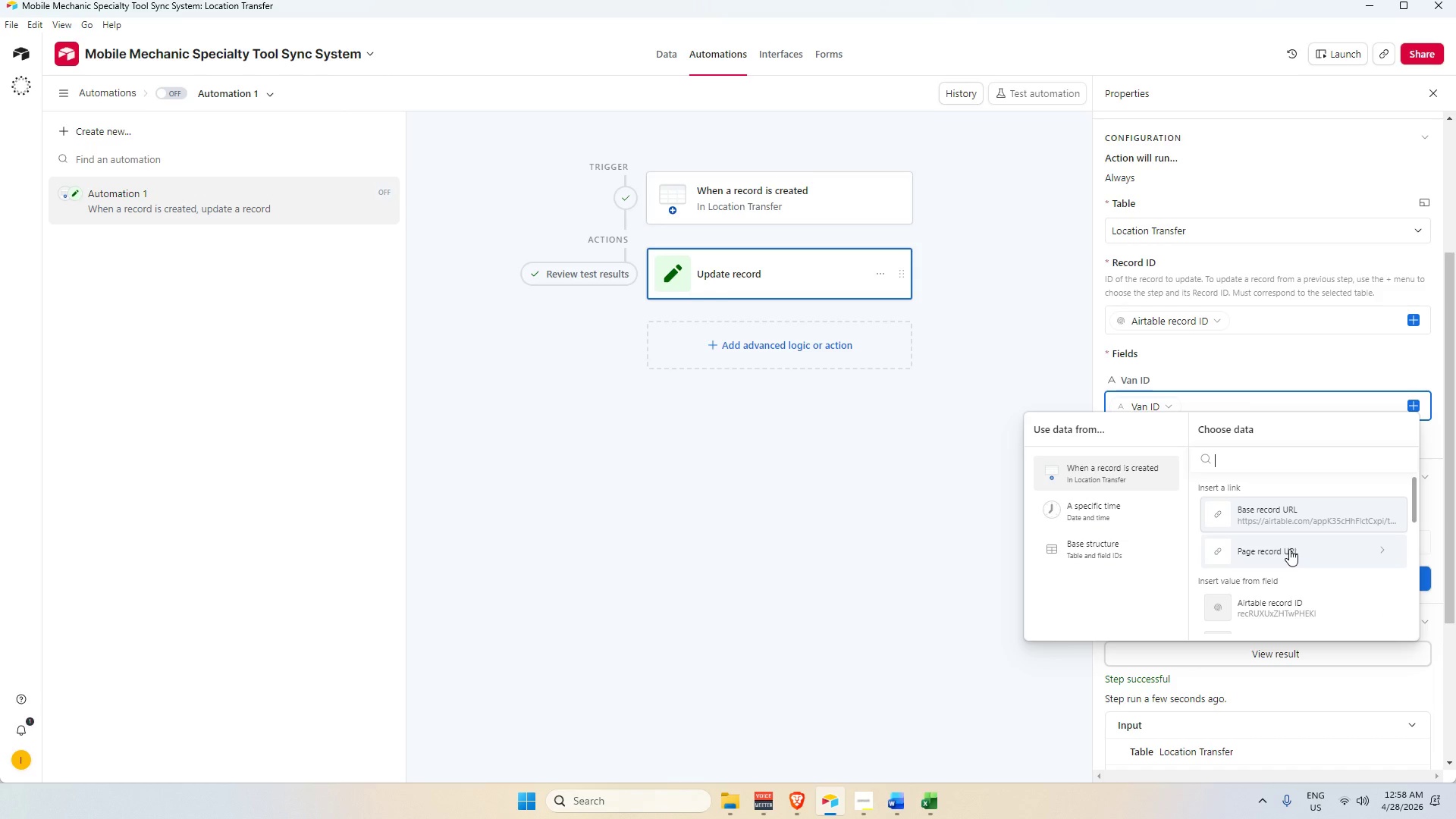 
scroll: coordinate [1289, 549], scroll_direction: down, amount: 1.0
 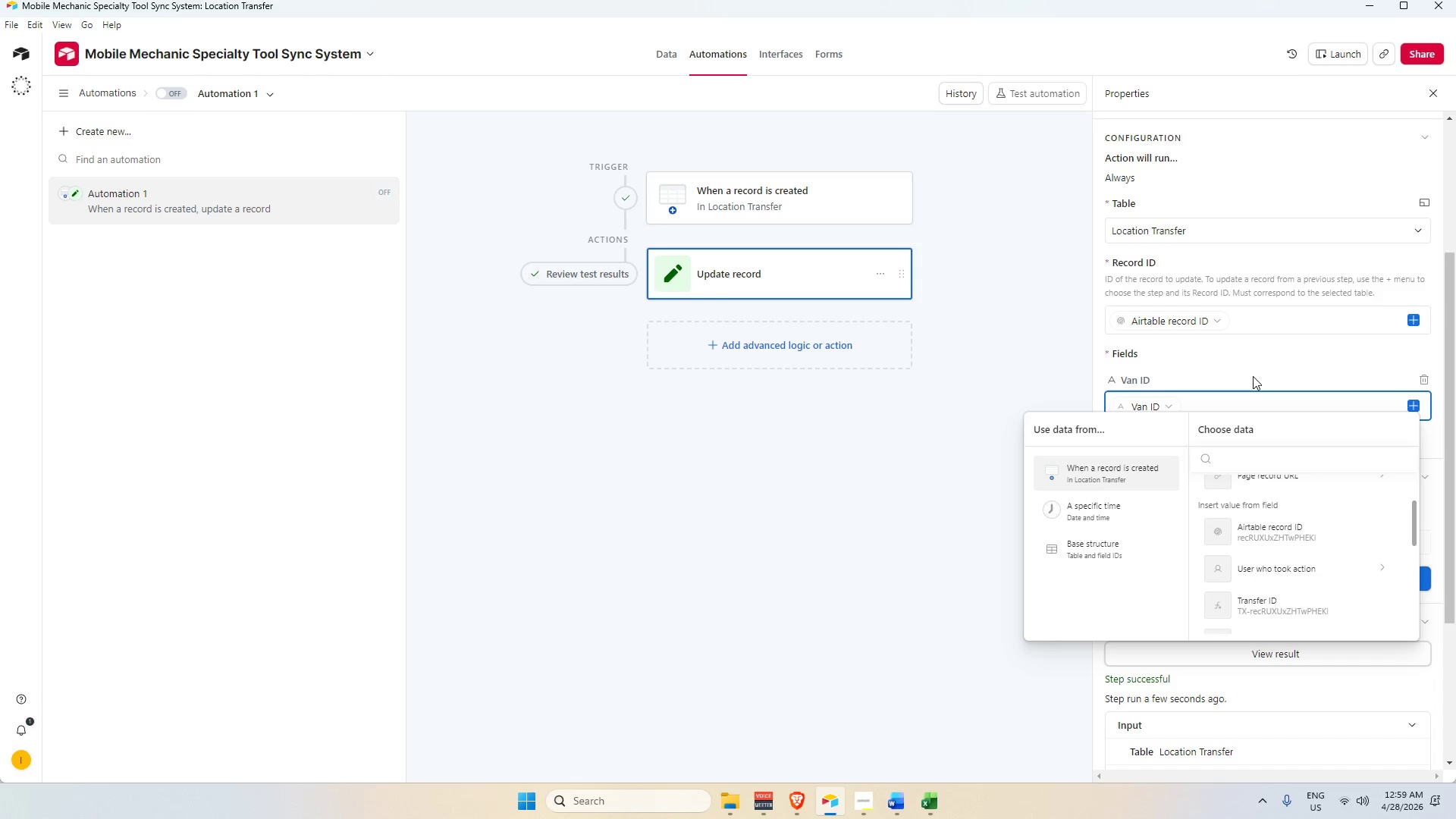 
left_click([1253, 375])
 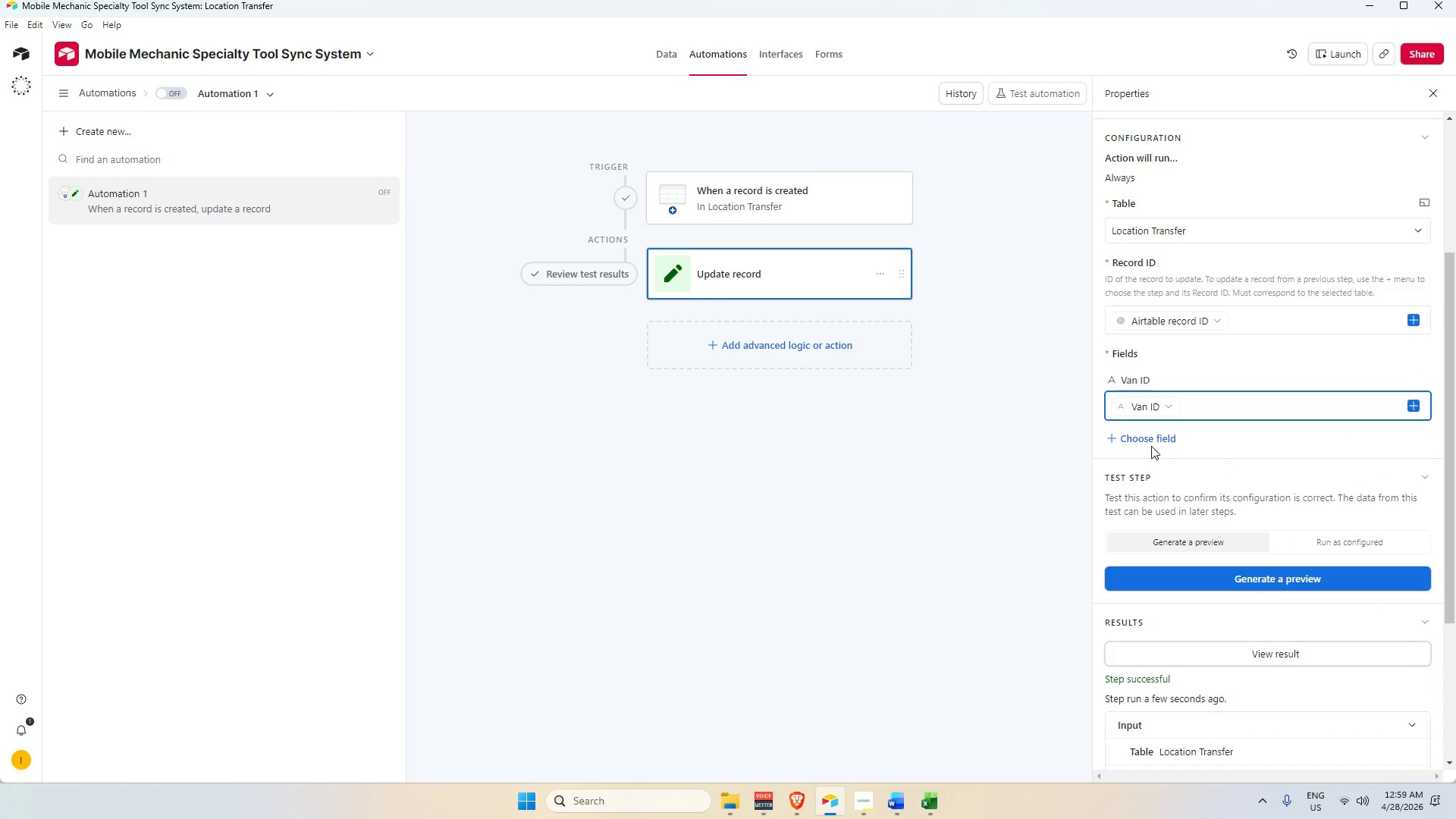 
left_click([1145, 441])
 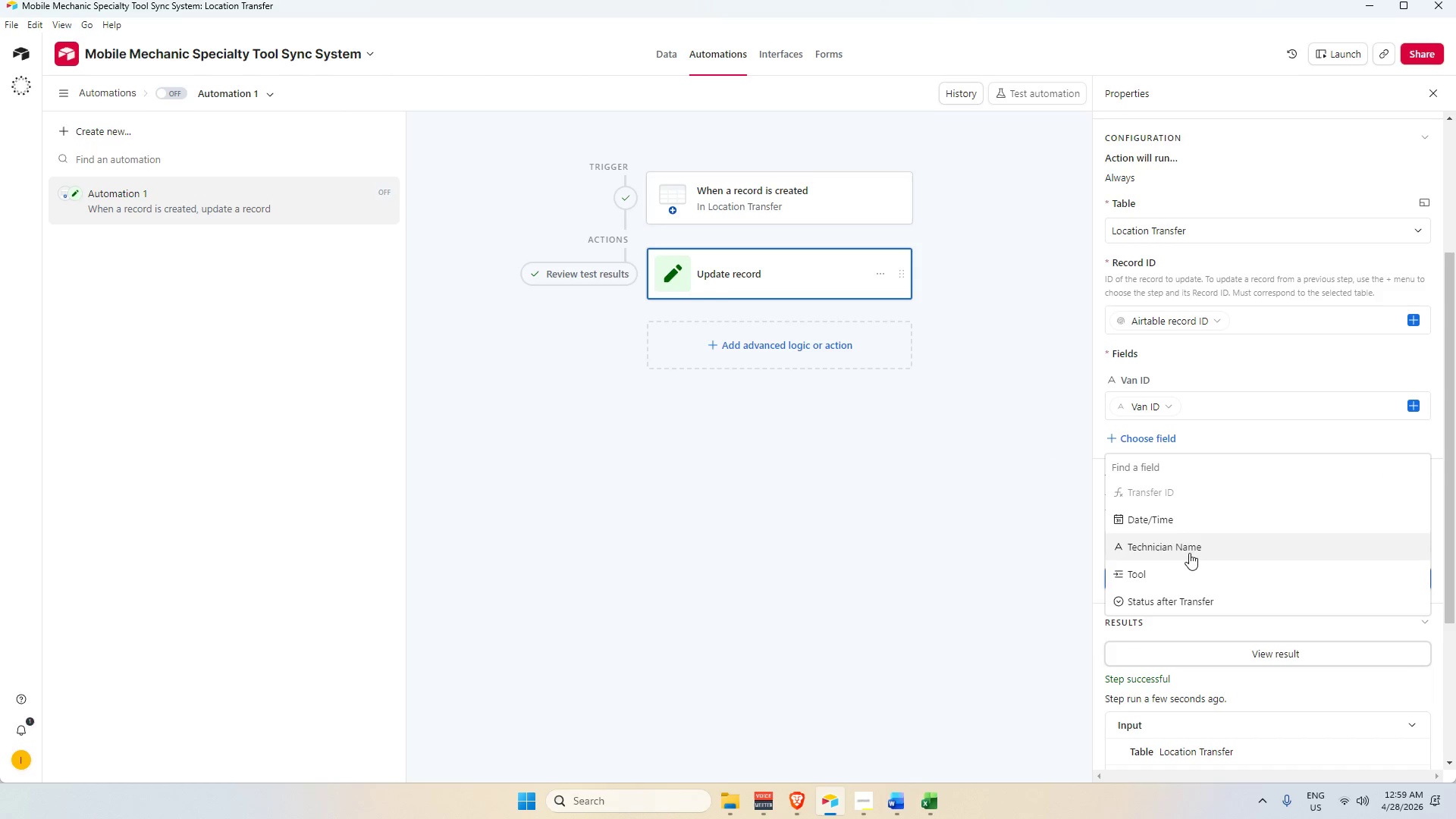 
scroll: coordinate [1187, 574], scroll_direction: down, amount: 2.0
 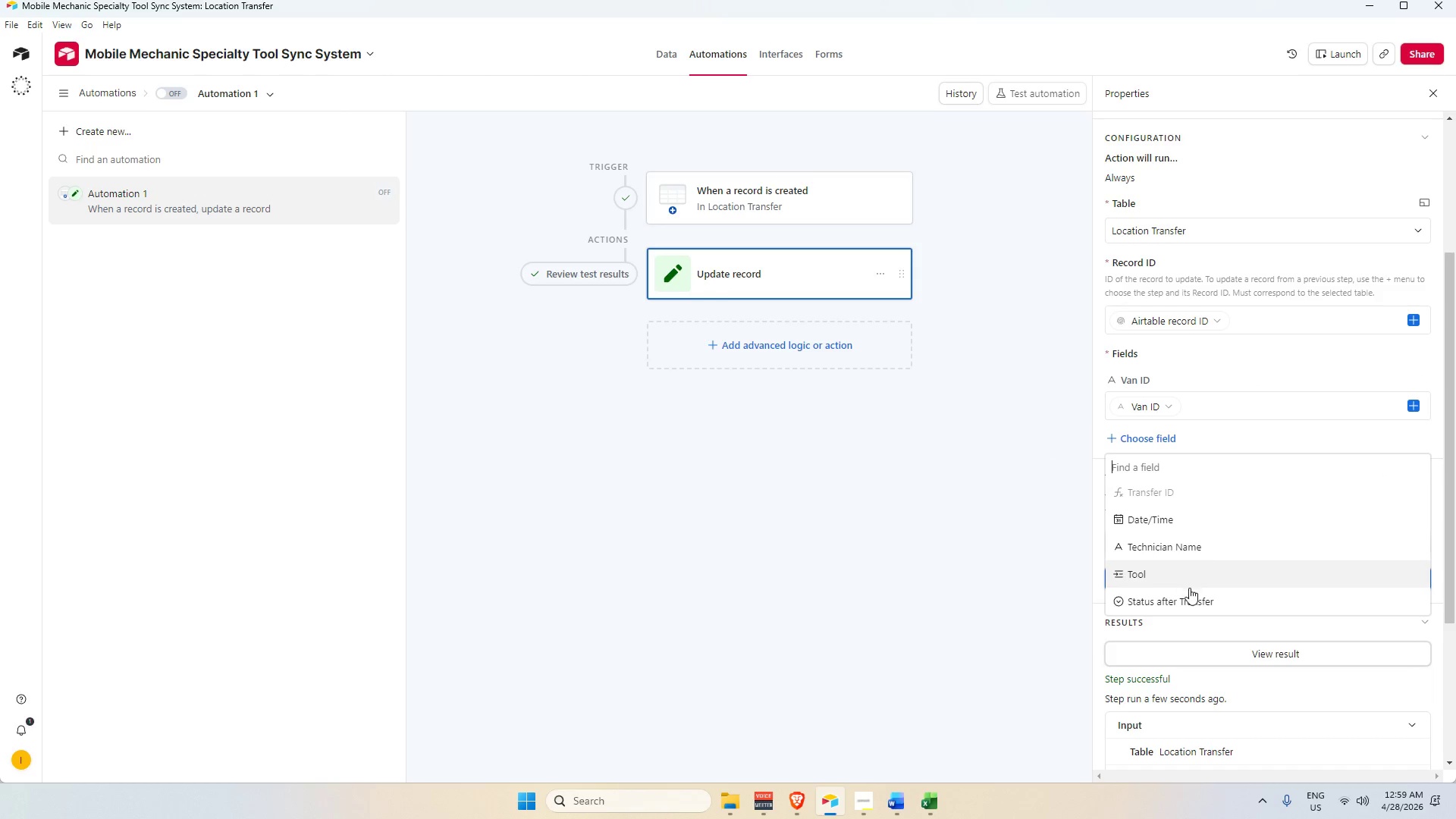 
scroll: coordinate [1196, 601], scroll_direction: up, amount: 2.0
 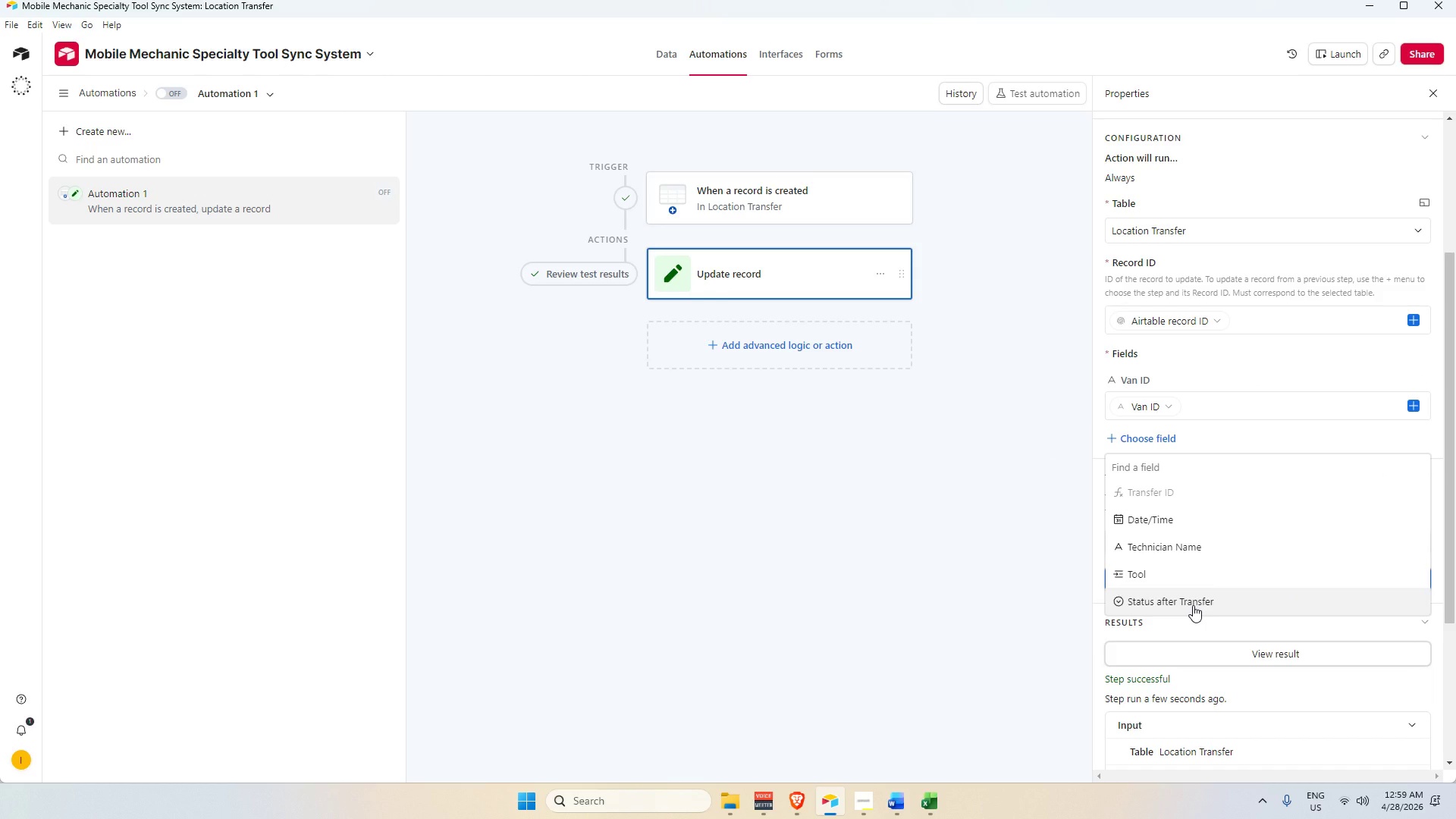 
right_click([1193, 605])
 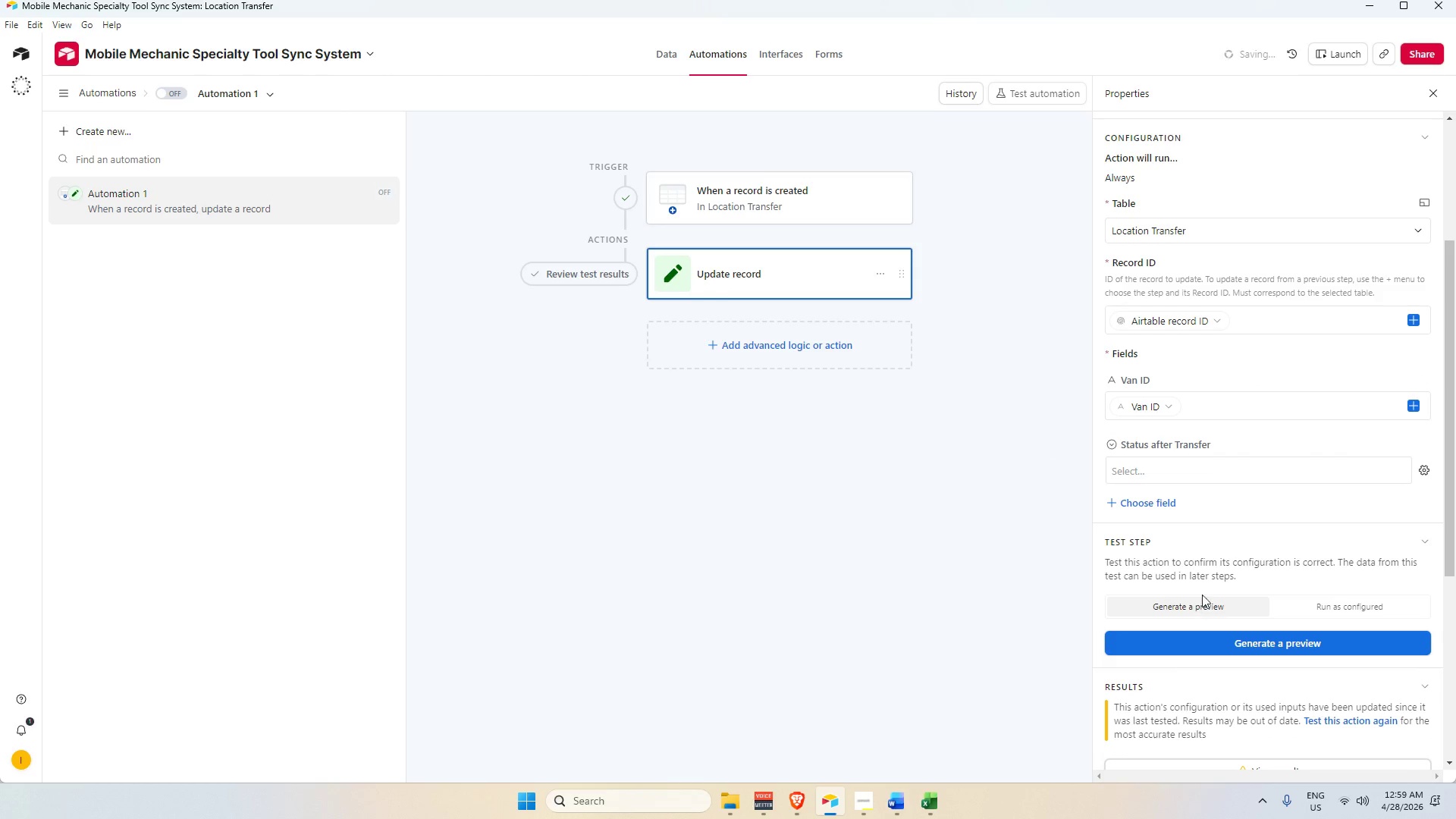 
left_click([1193, 605])
 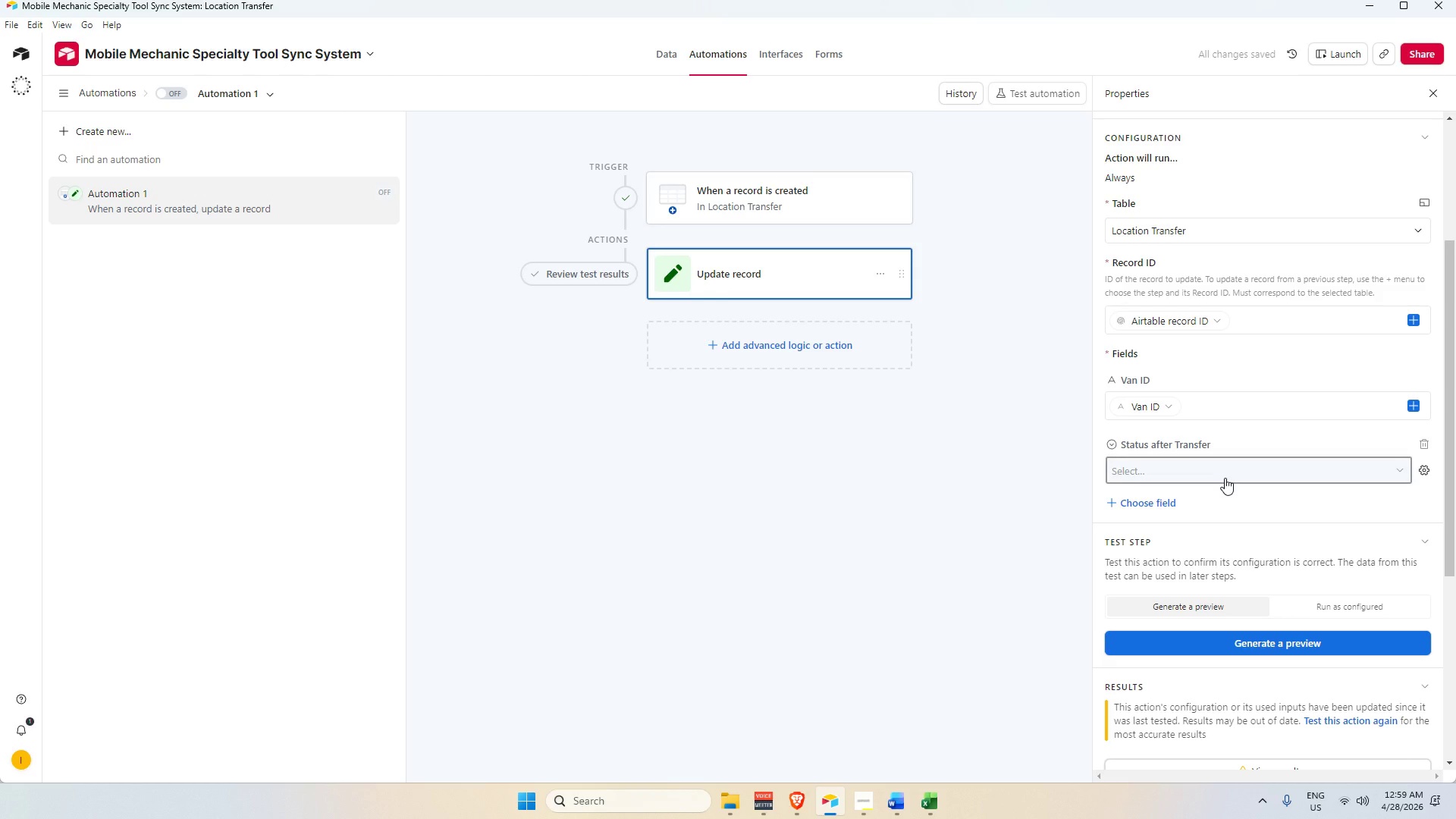 
left_click([1225, 478])
 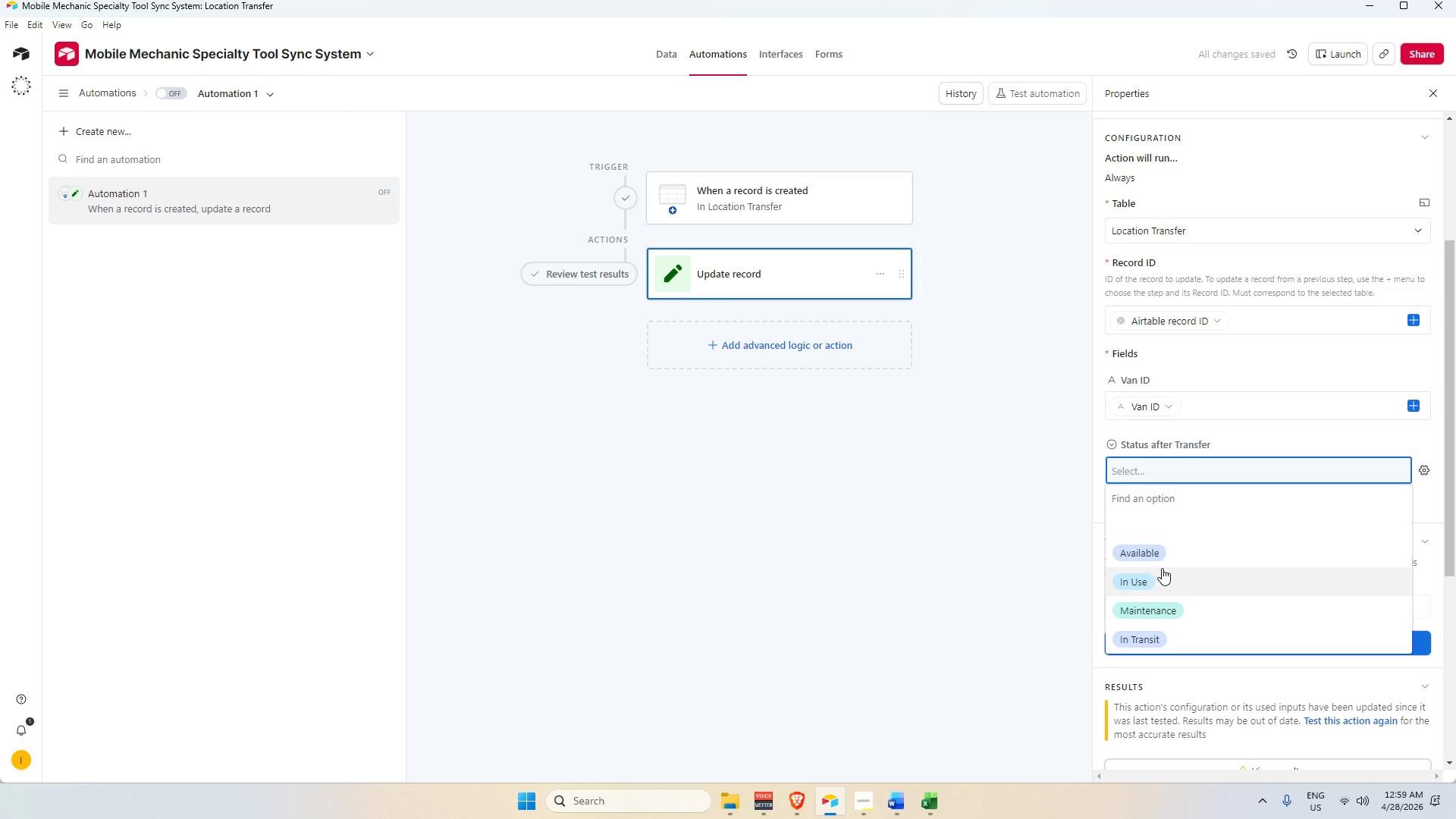 
scroll: coordinate [1163, 569], scroll_direction: down, amount: 2.0
 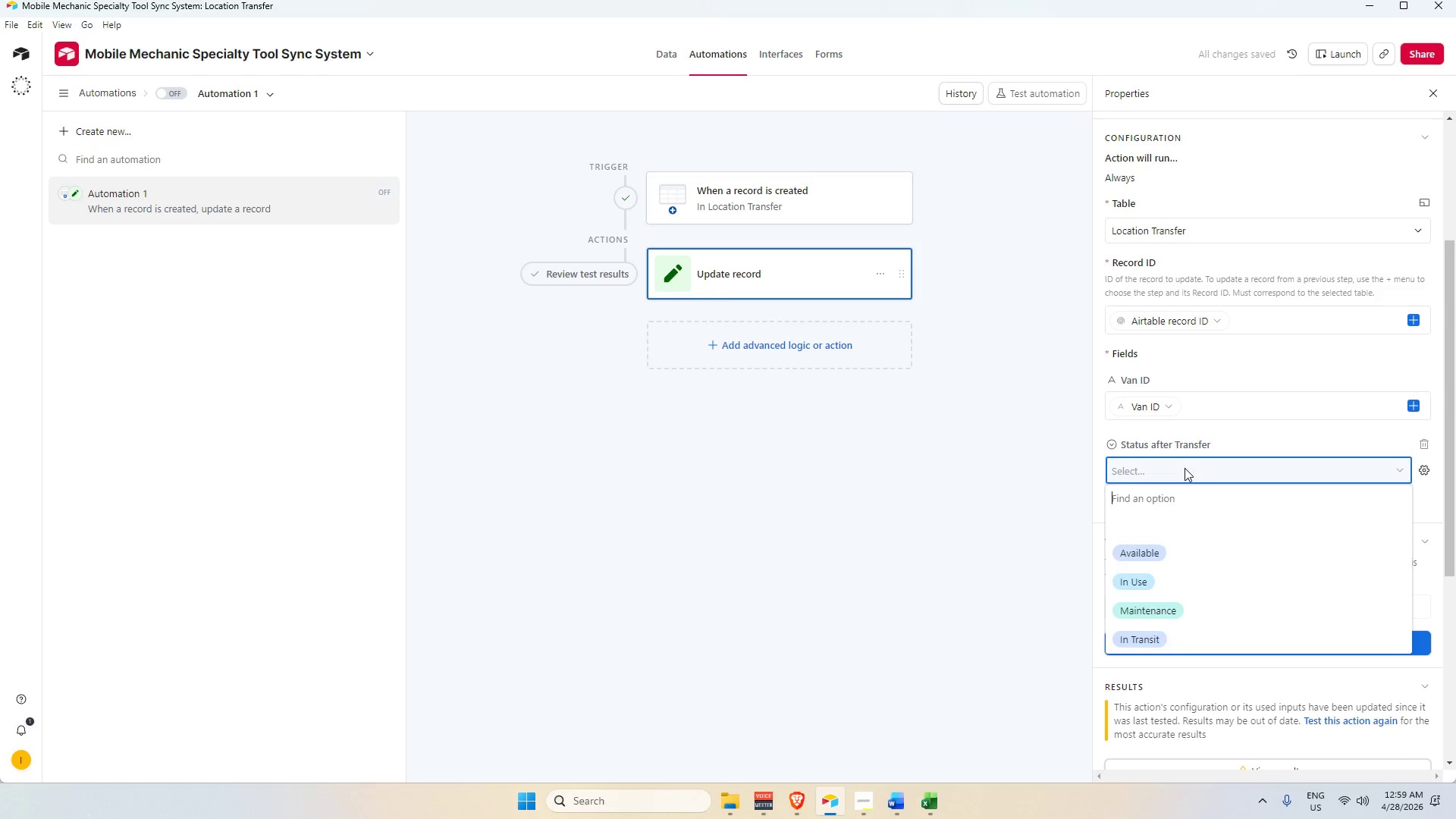 
left_click([1185, 468])
 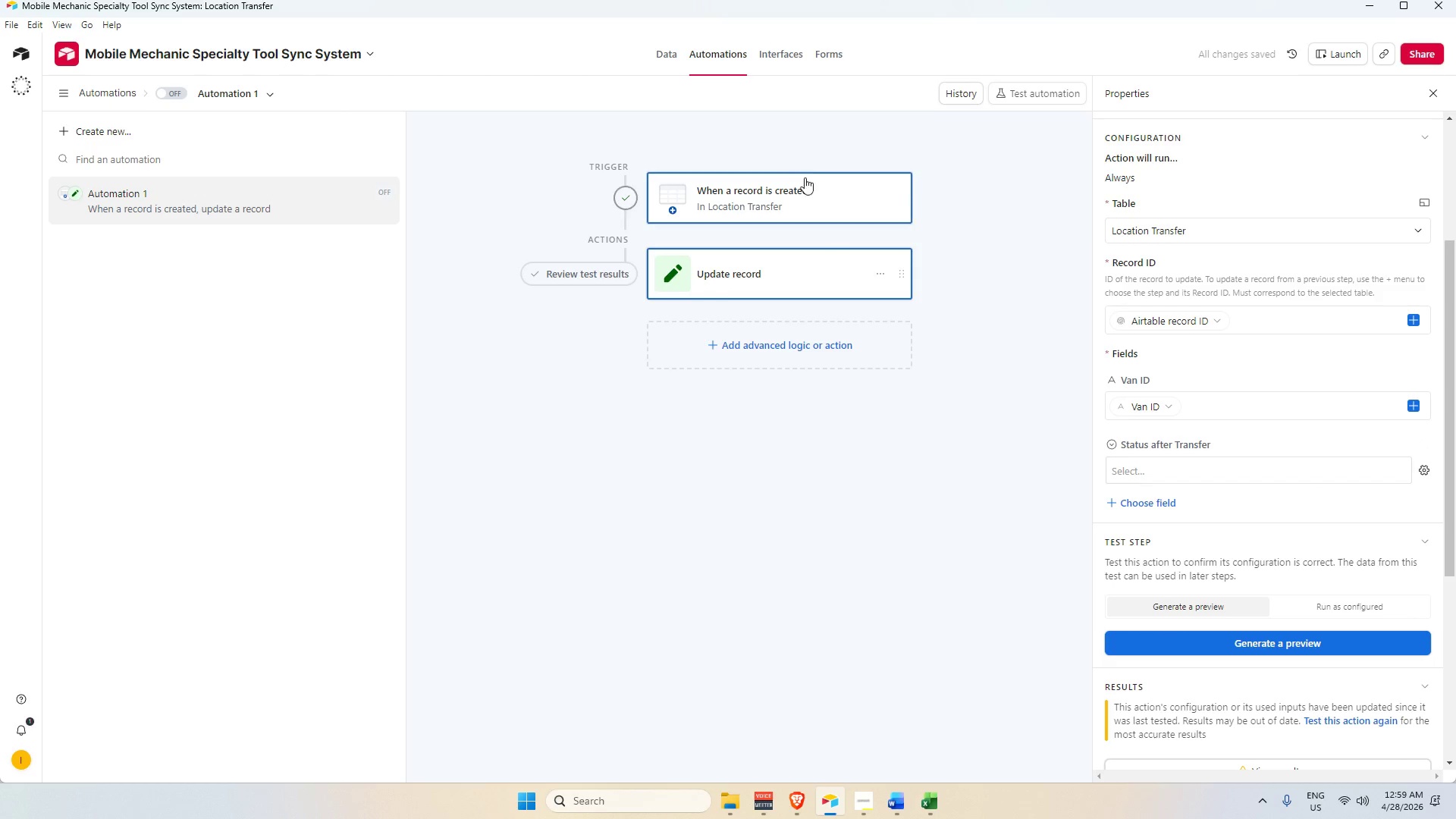 
left_click([673, 58])
 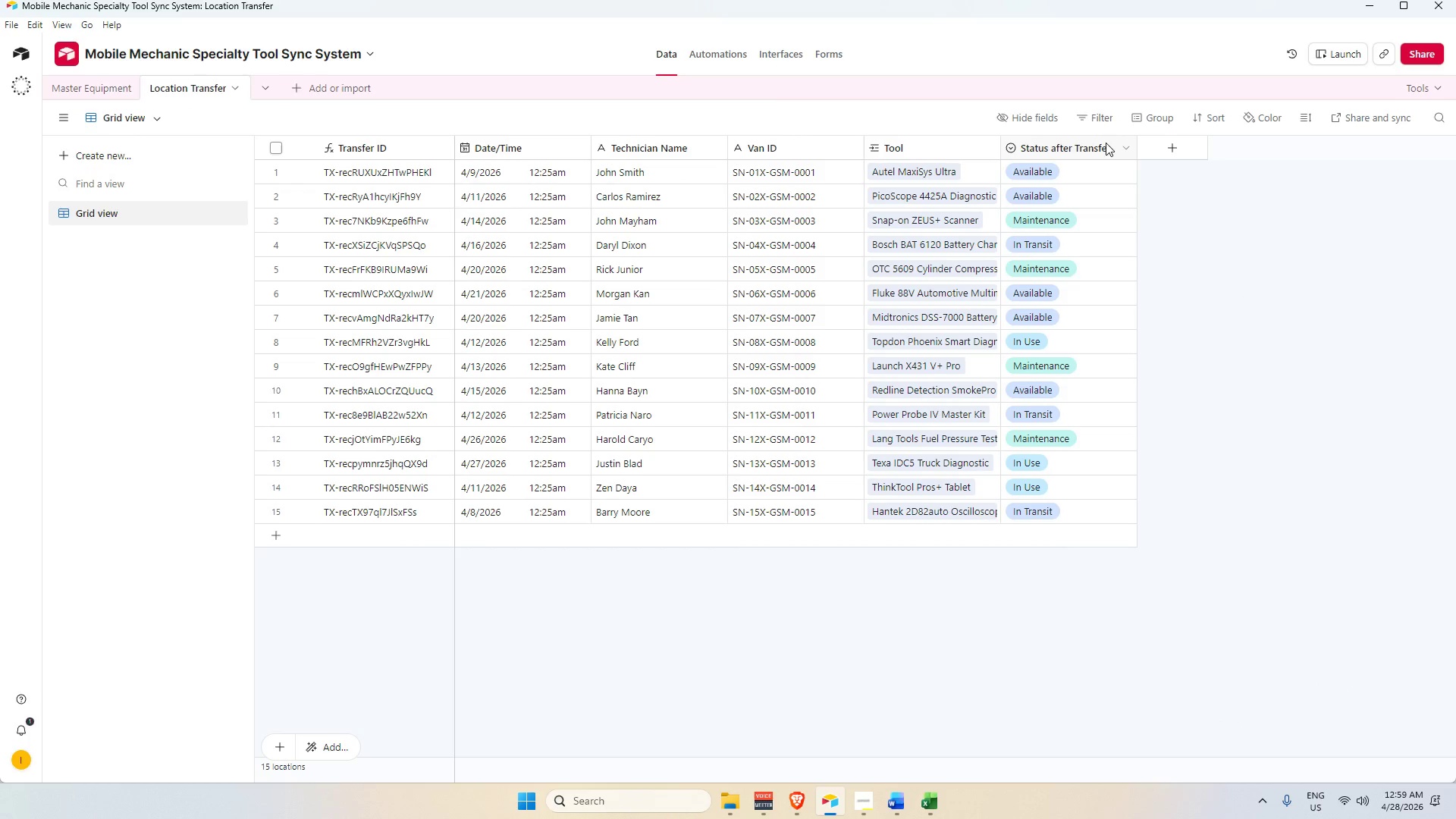 
left_click([1085, 149])
 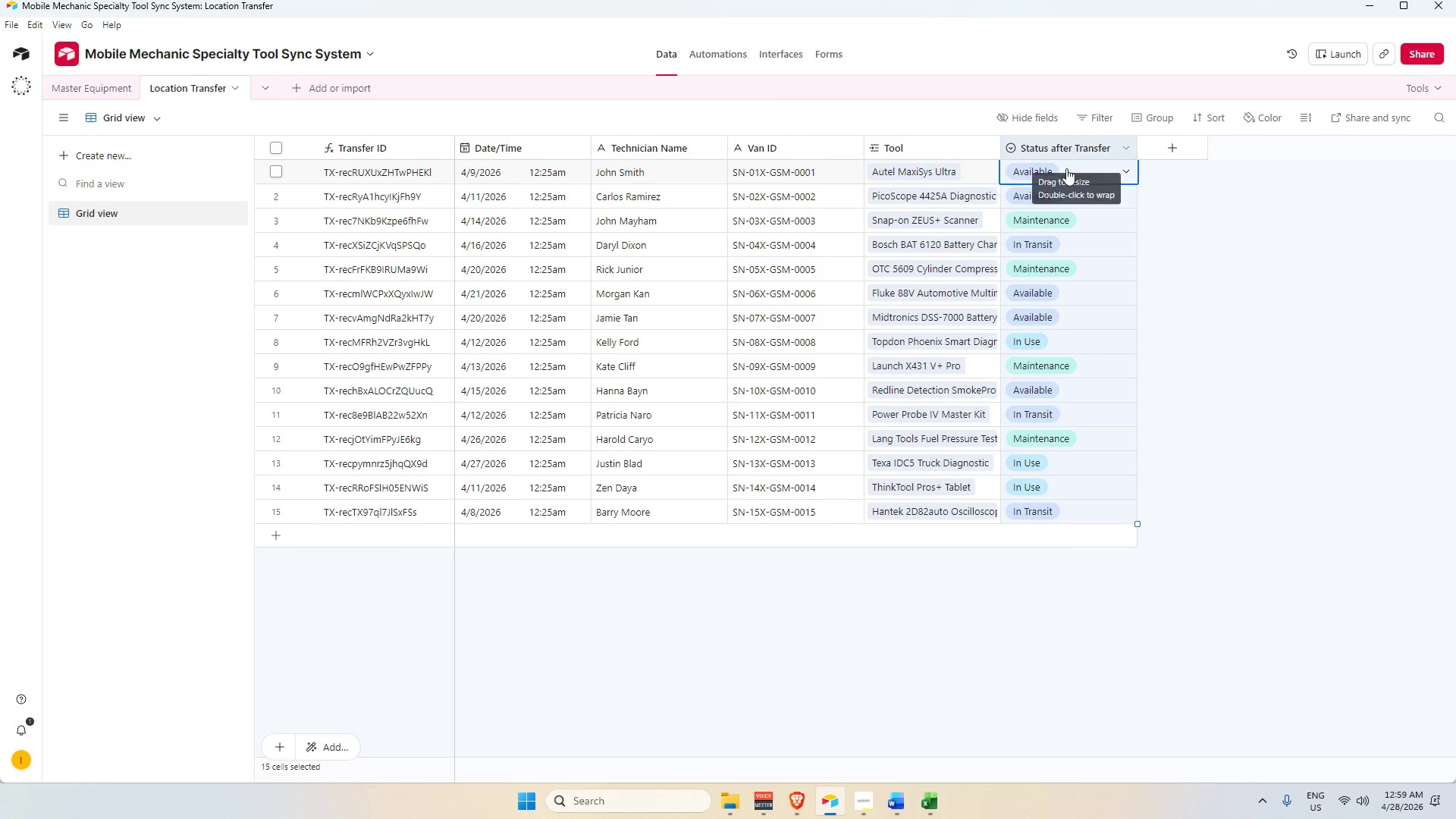 
left_click([1066, 173])
 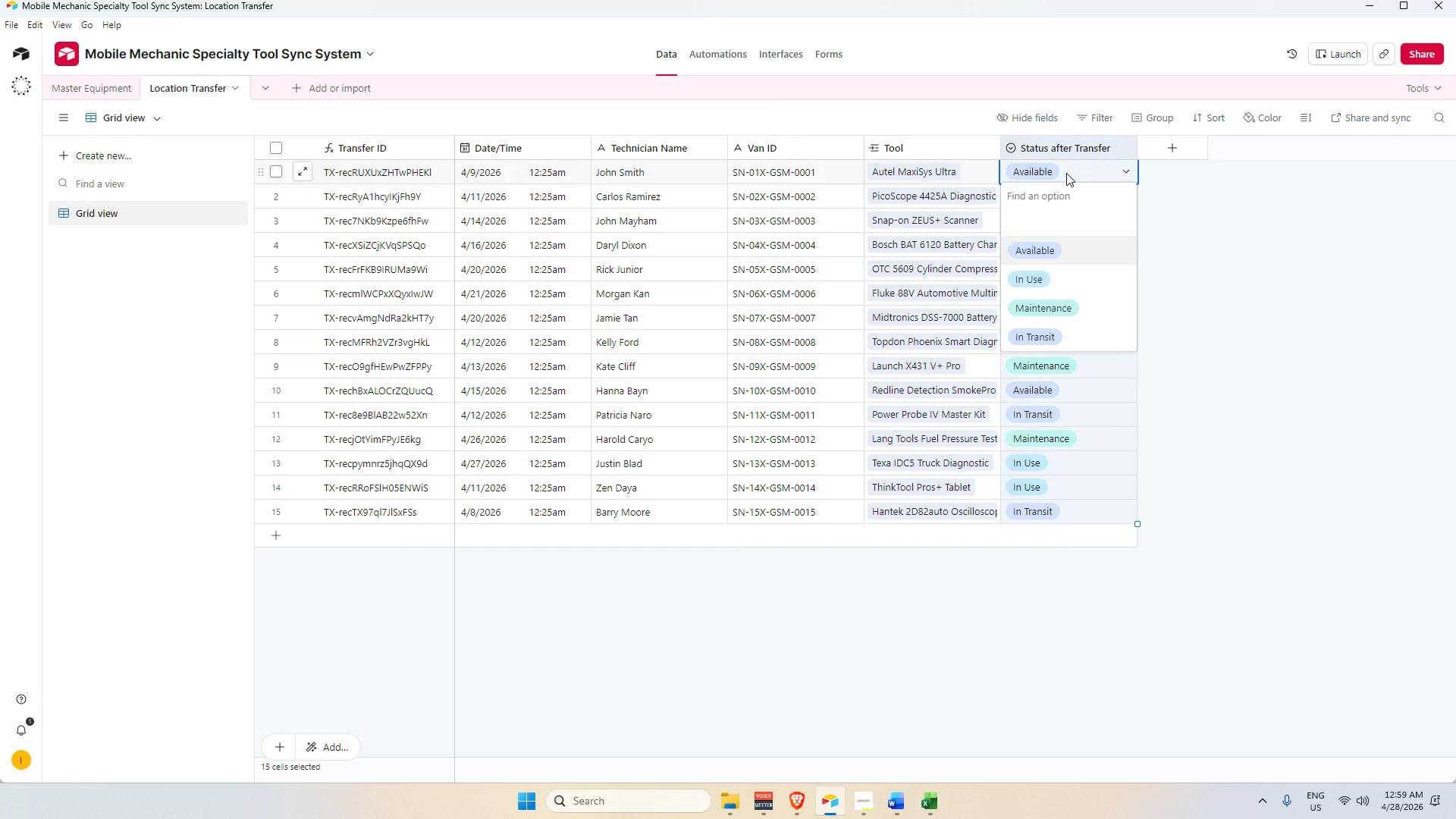 
key(Backspace)
 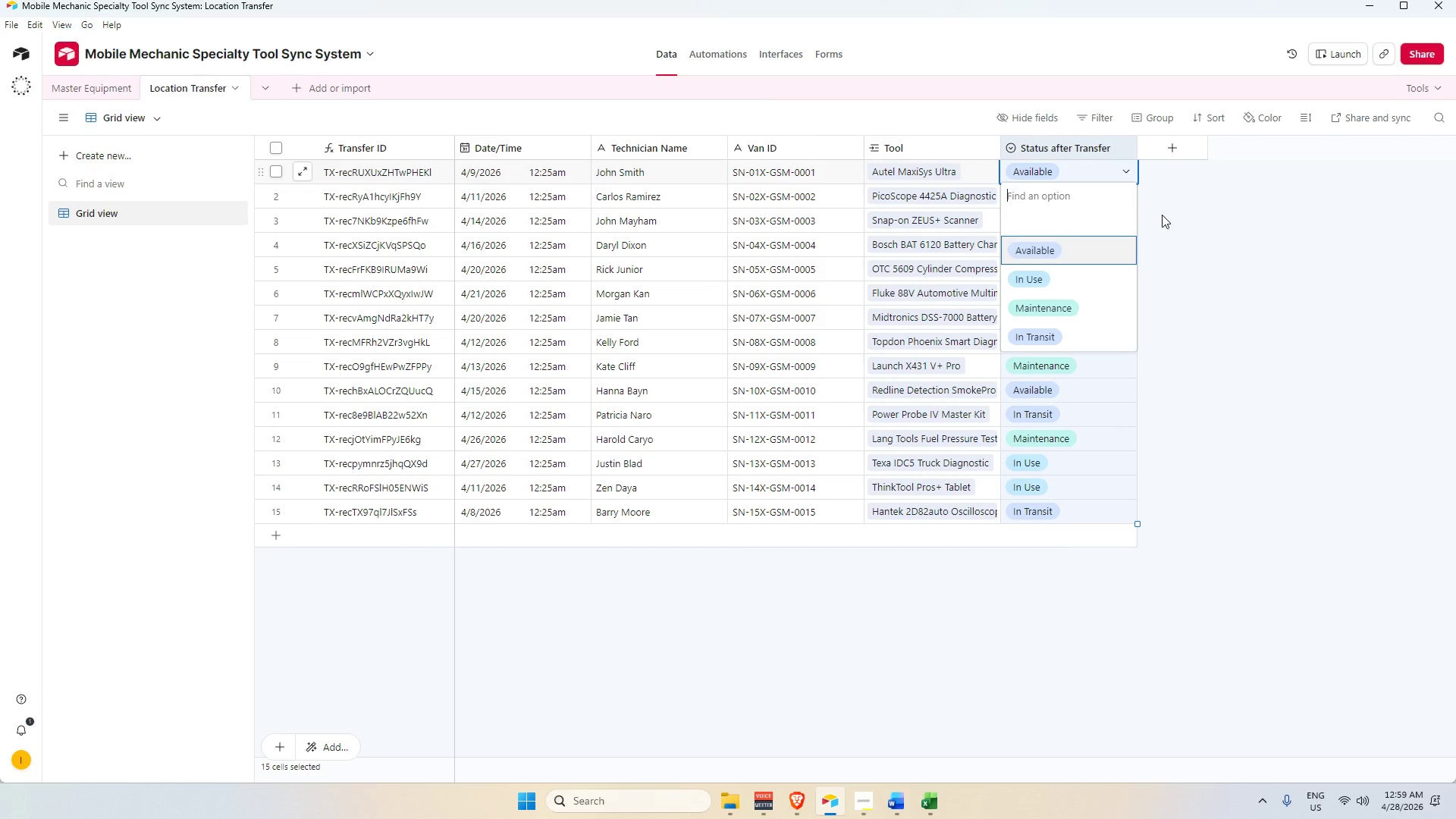 
left_click_drag(start_coordinate=[1264, 234], to_coordinate=[1255, 234])
 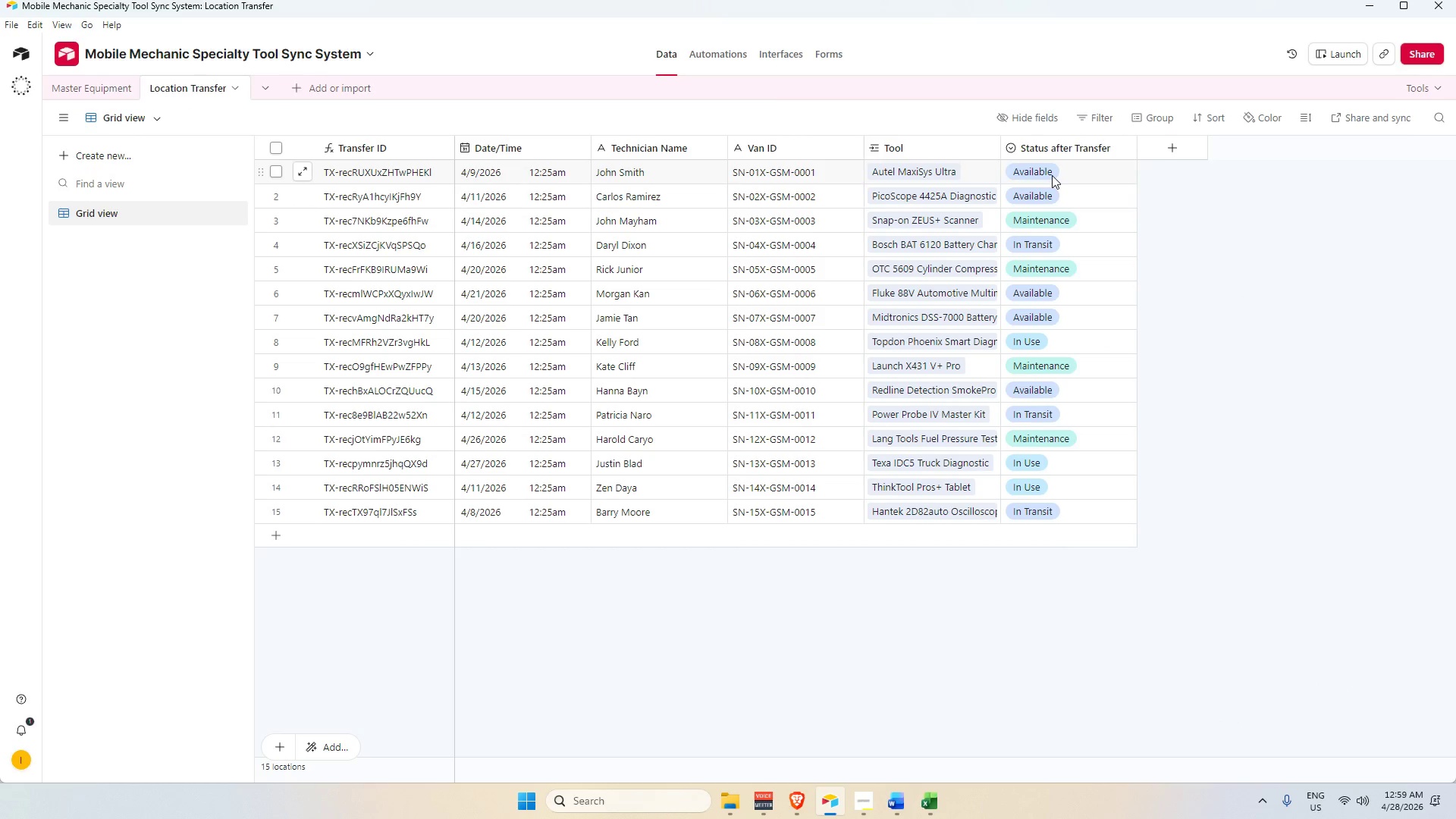 
double_click([1052, 175])
 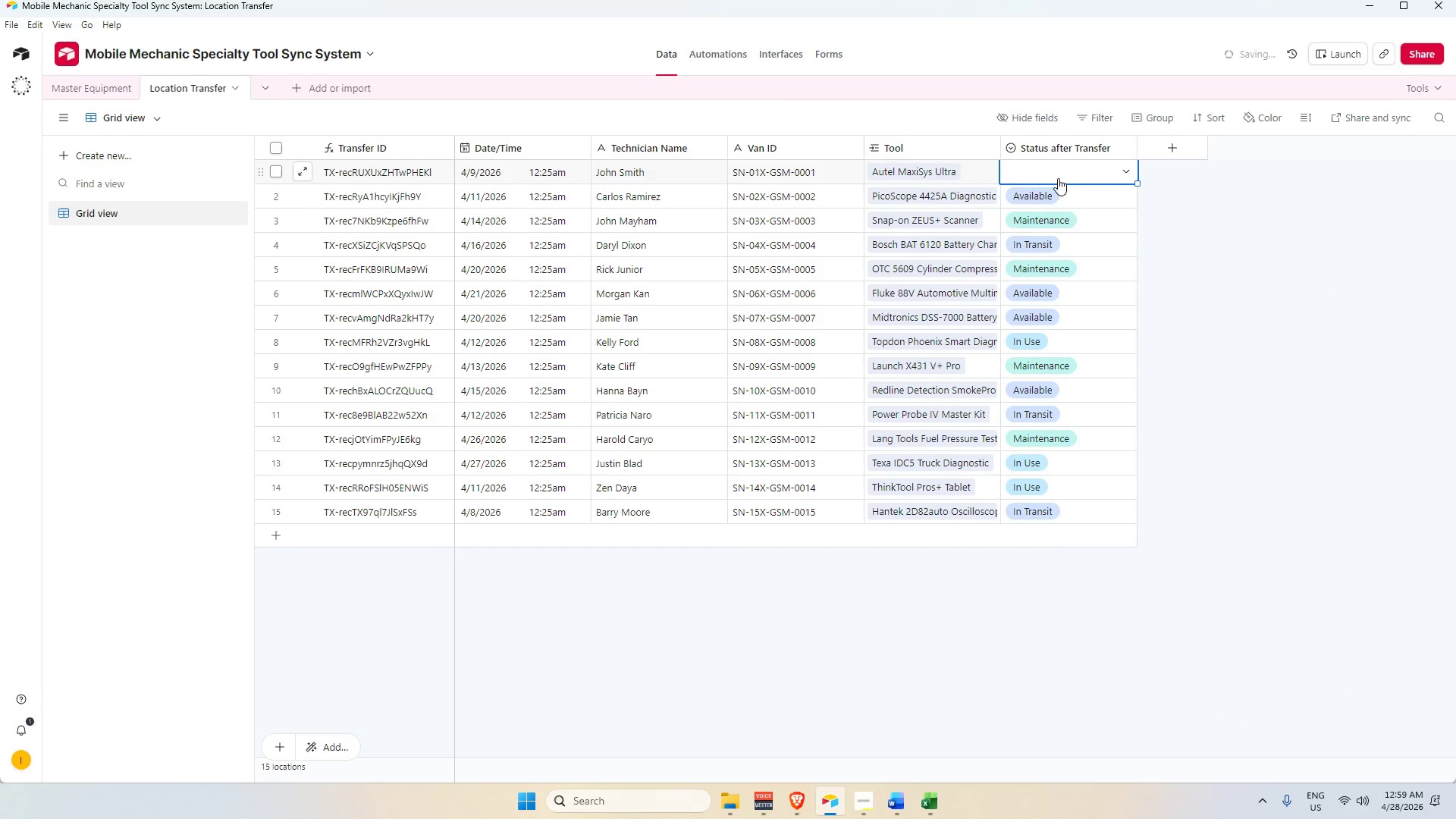 
key(Backspace)
 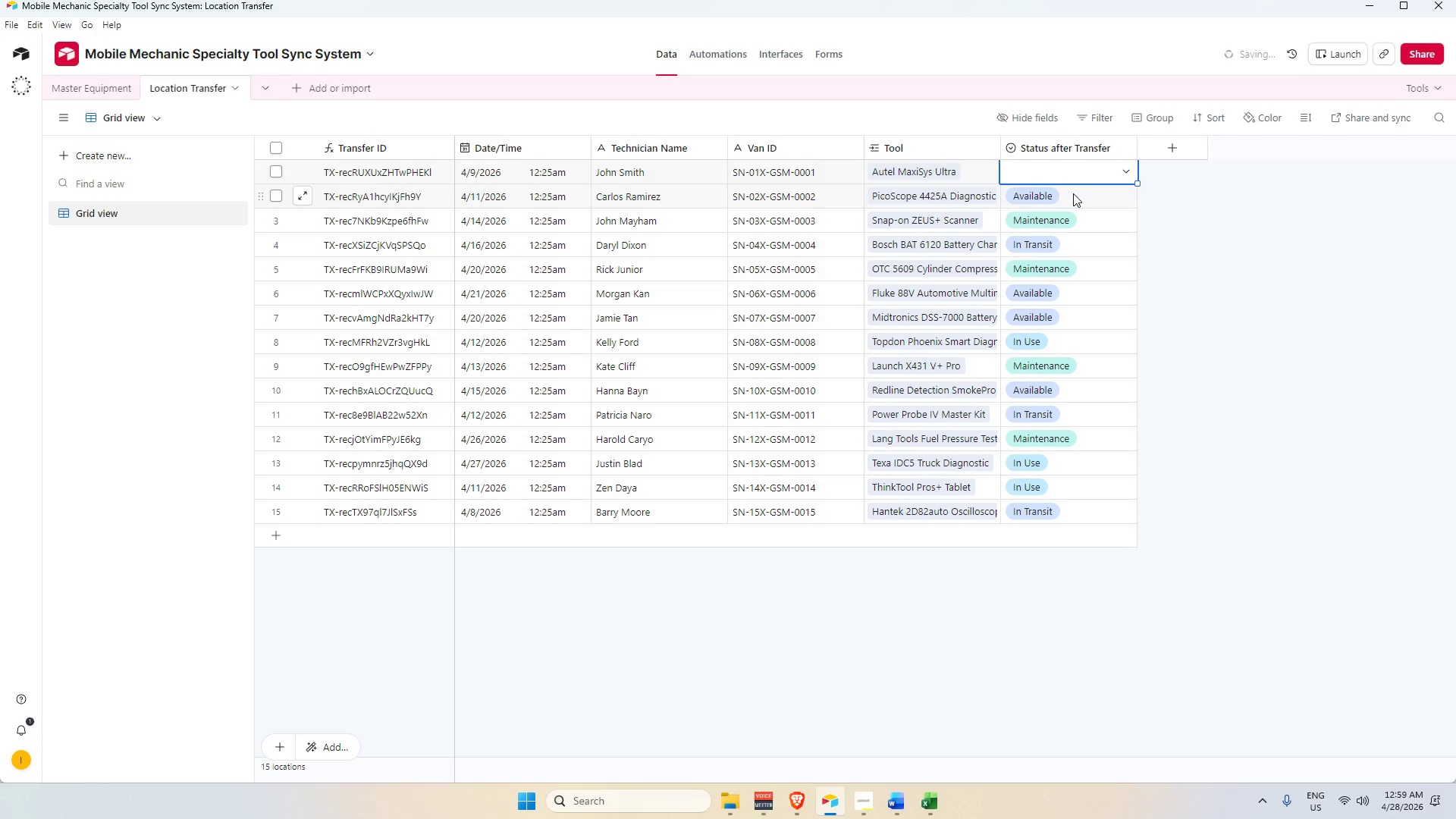 
key(Backspace)
 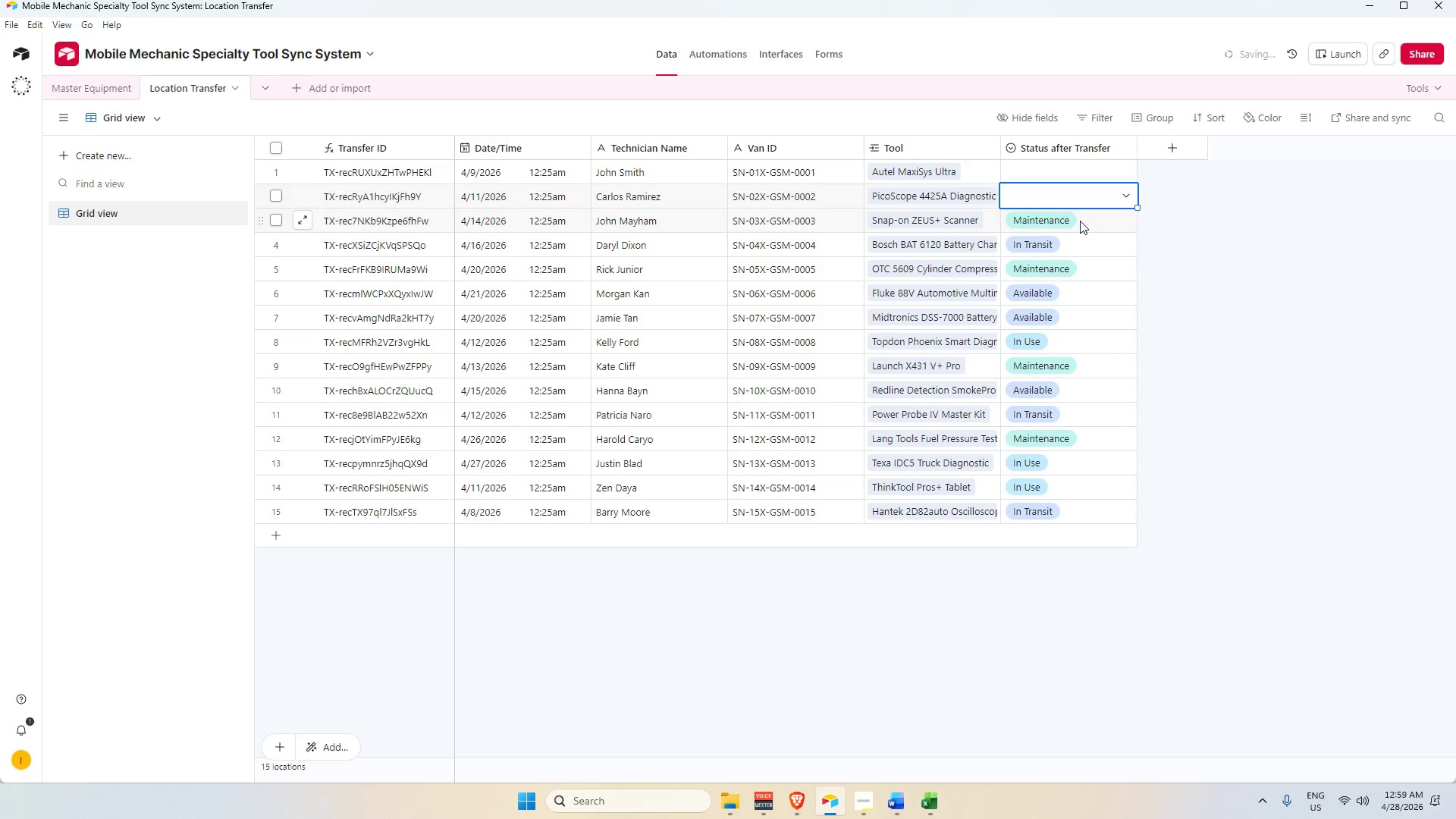 
key(Backspace)
 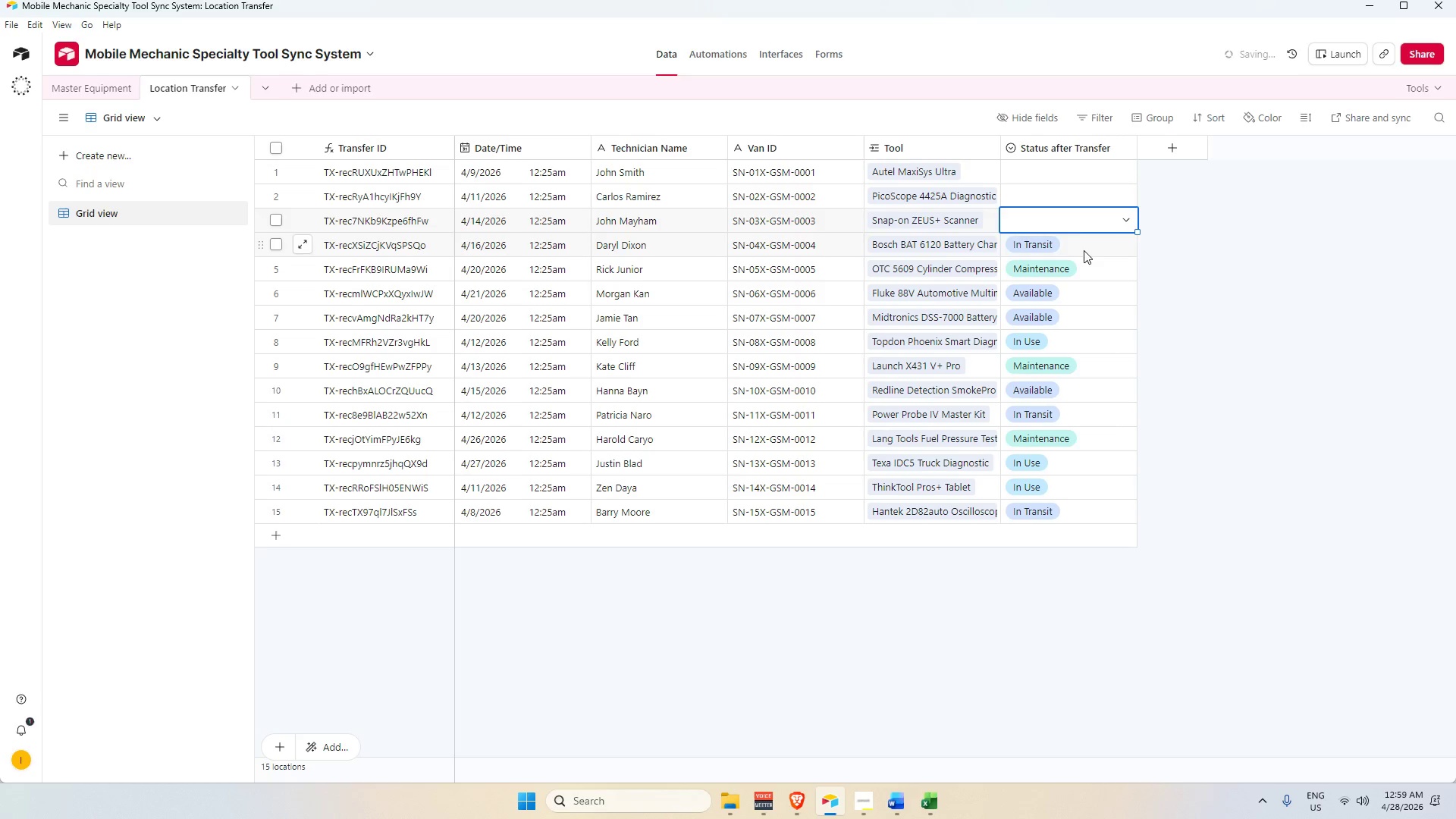 
left_click_drag(start_coordinate=[1084, 245], to_coordinate=[1084, 251])
 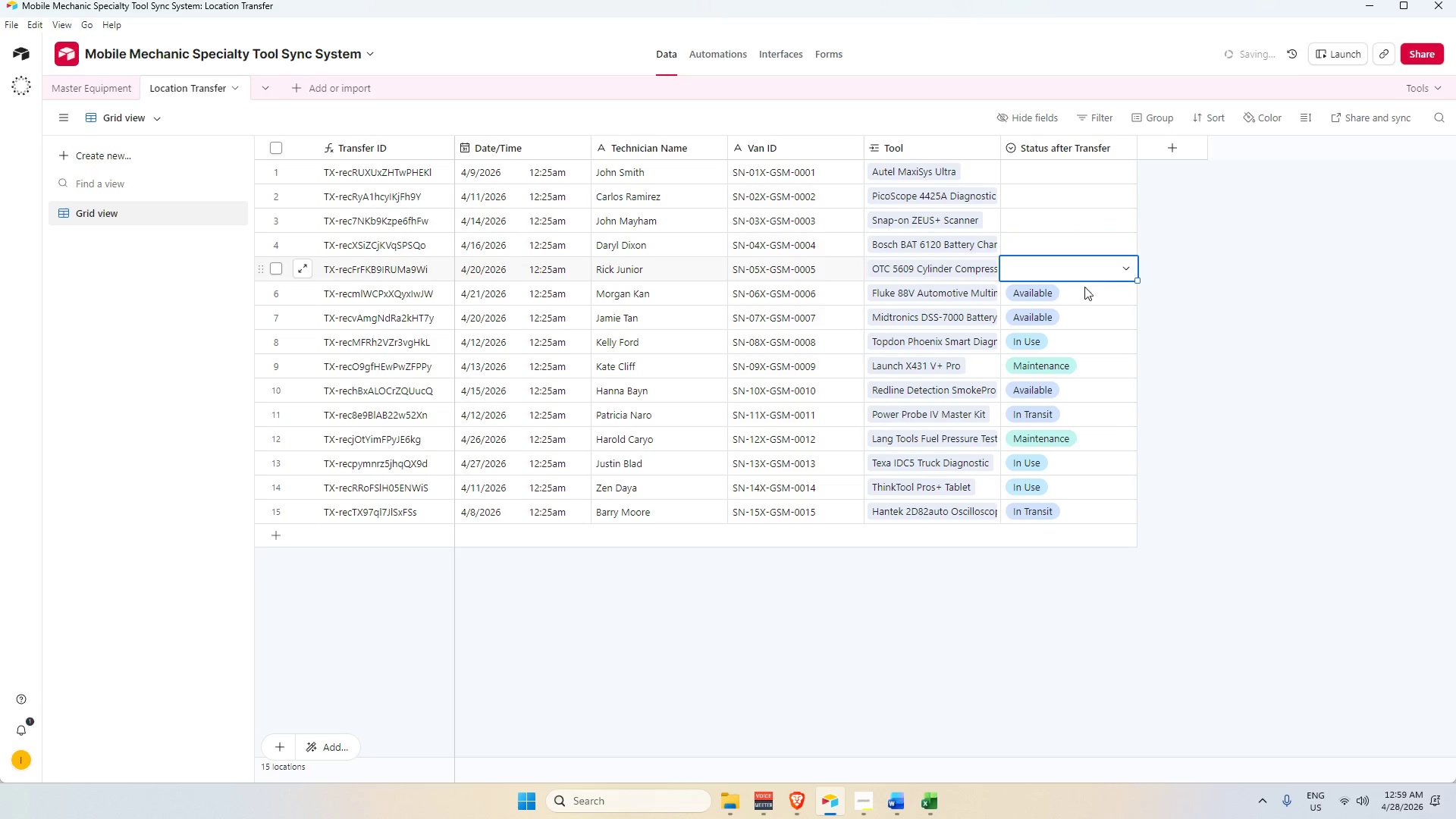 
key(Backspace)
 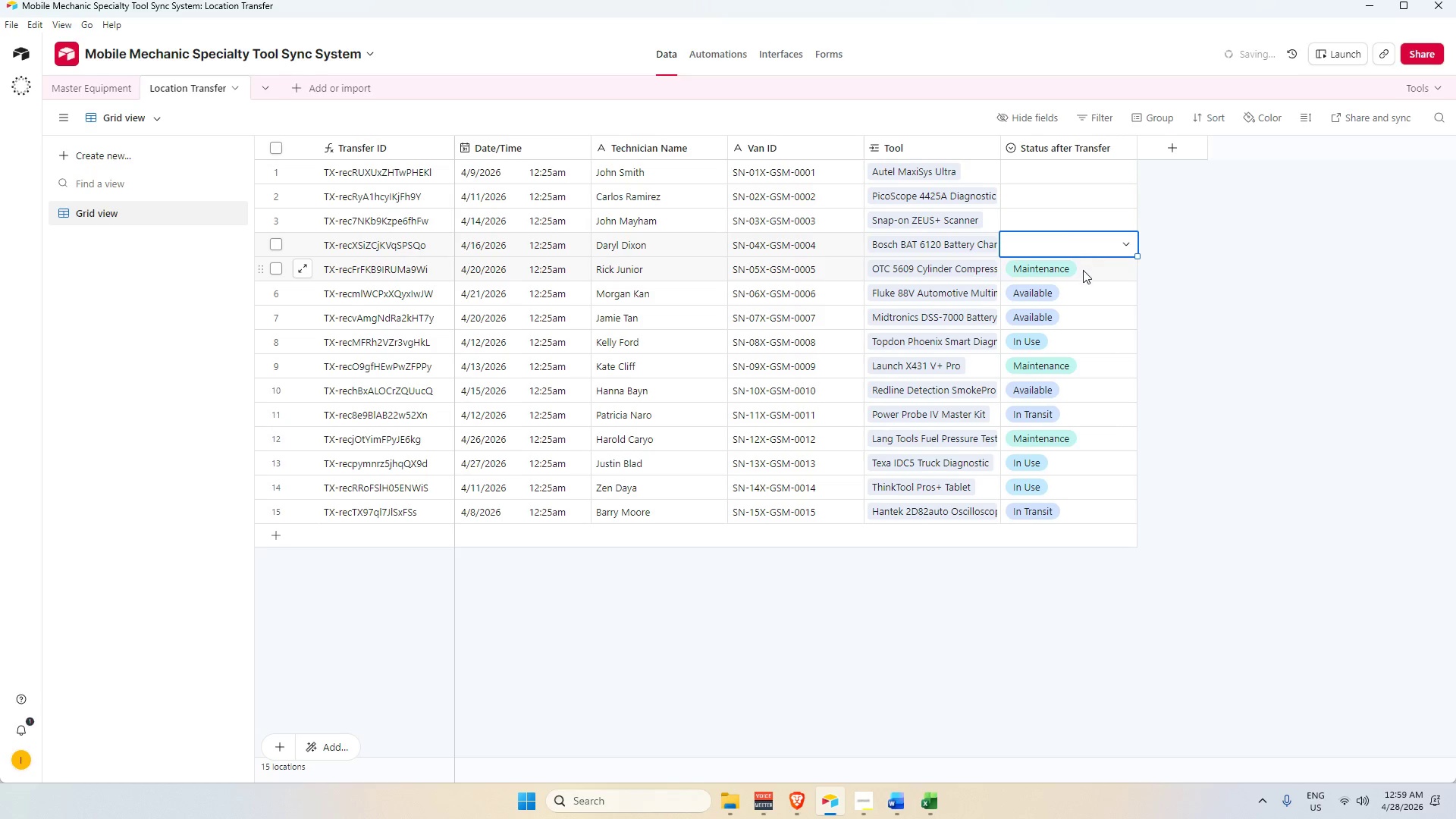 
triple_click([1083, 271])
 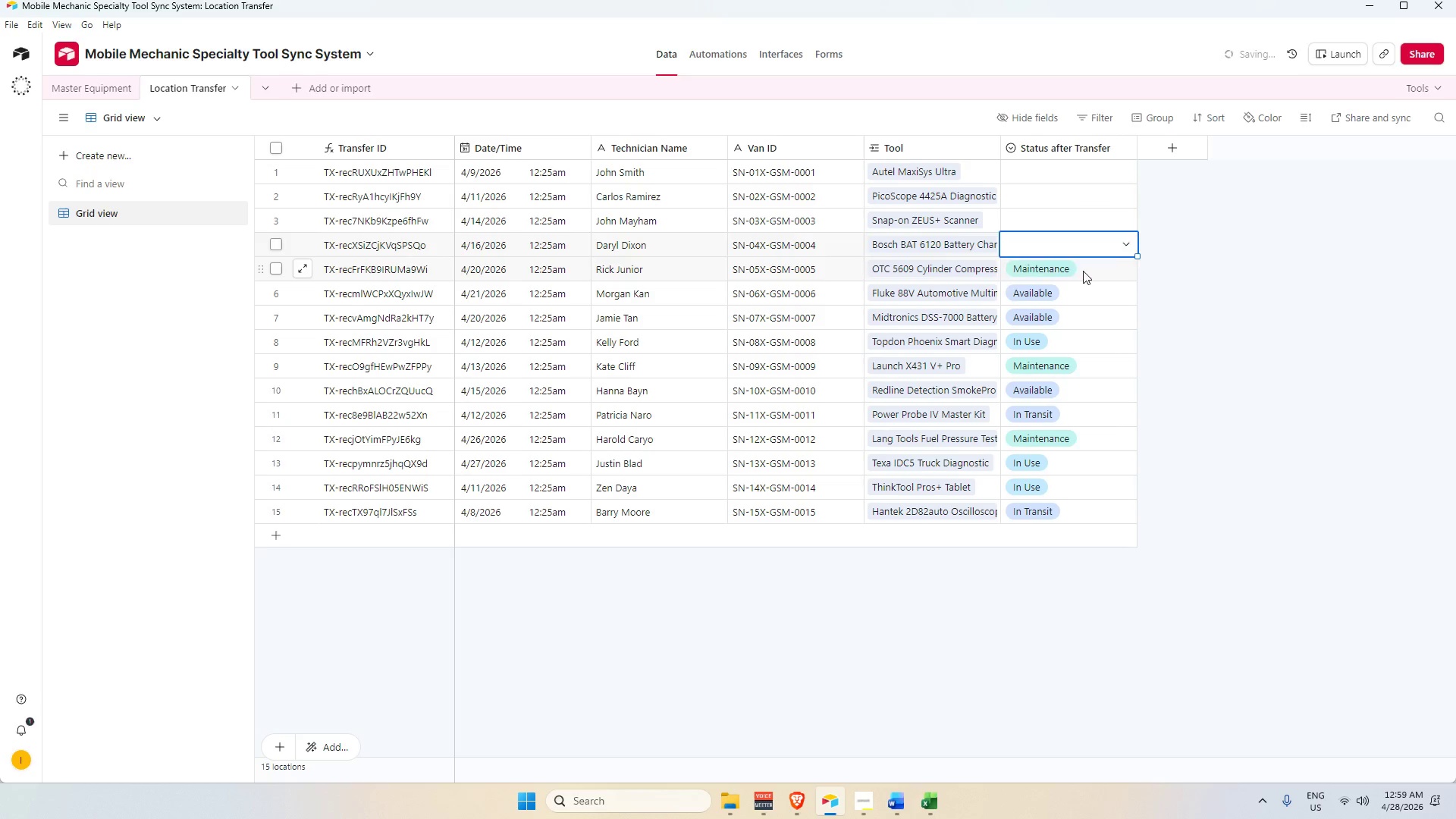 
key(Backspace)
 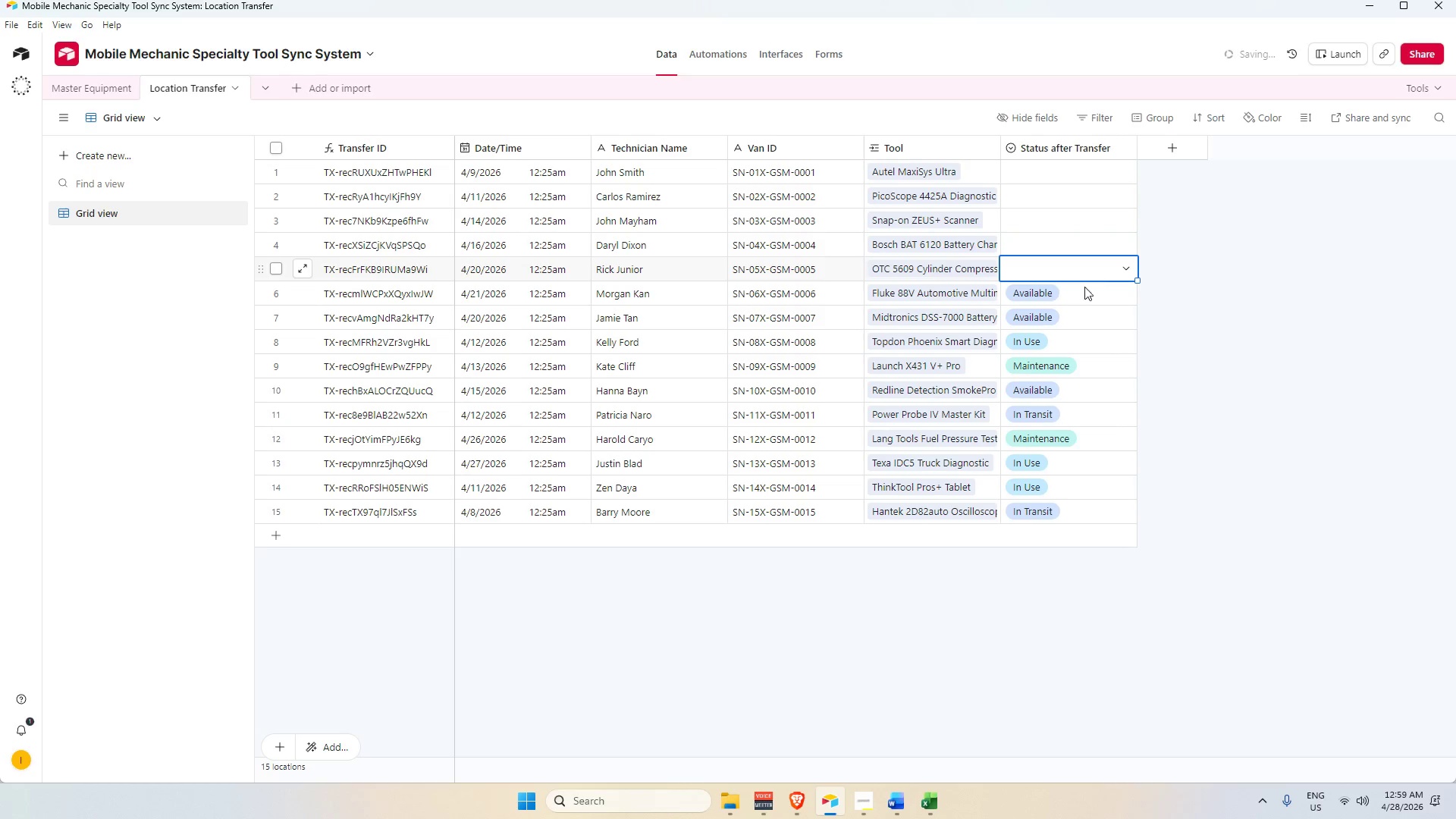 
key(Backspace)
 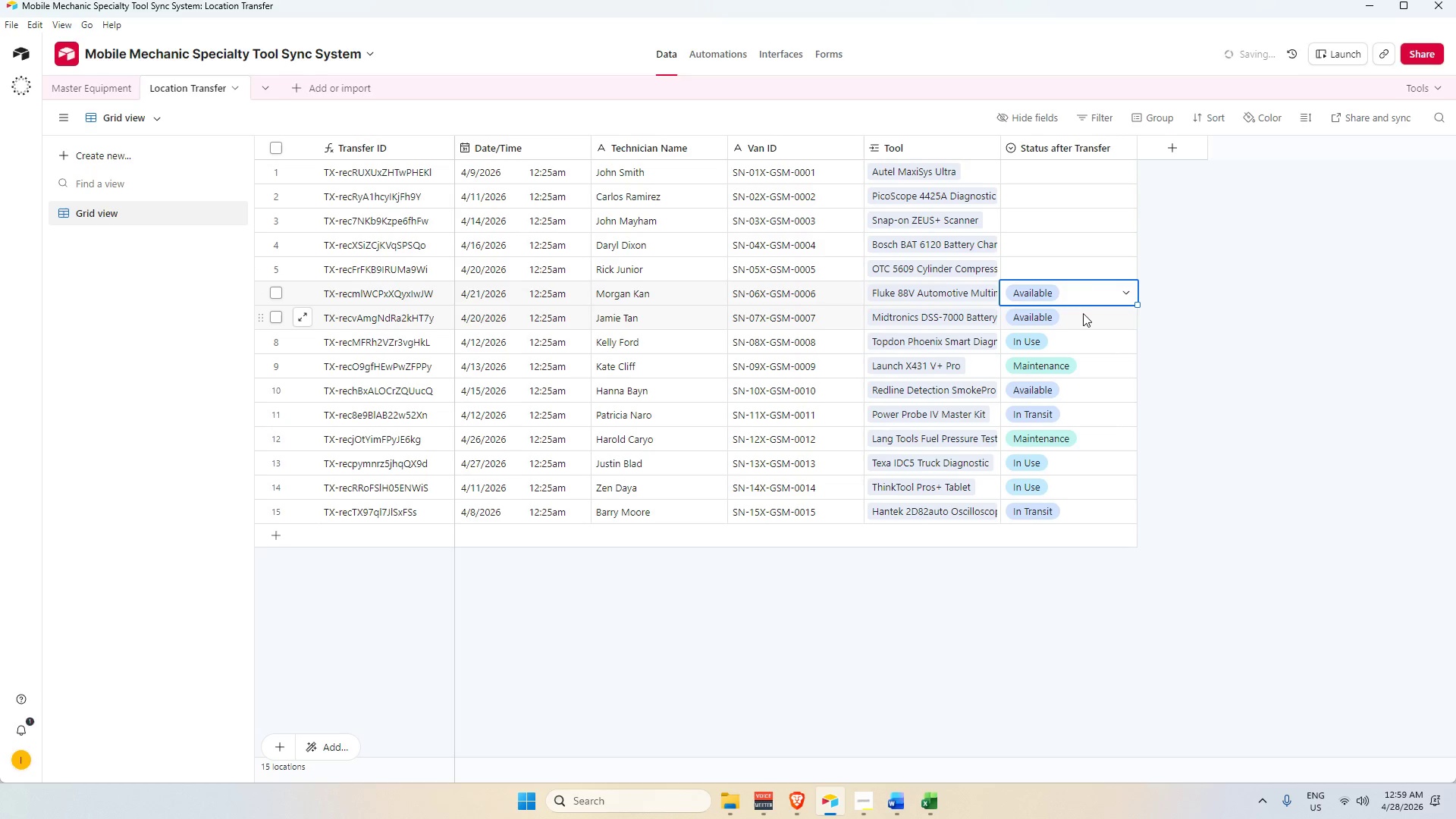 
key(Backspace)
 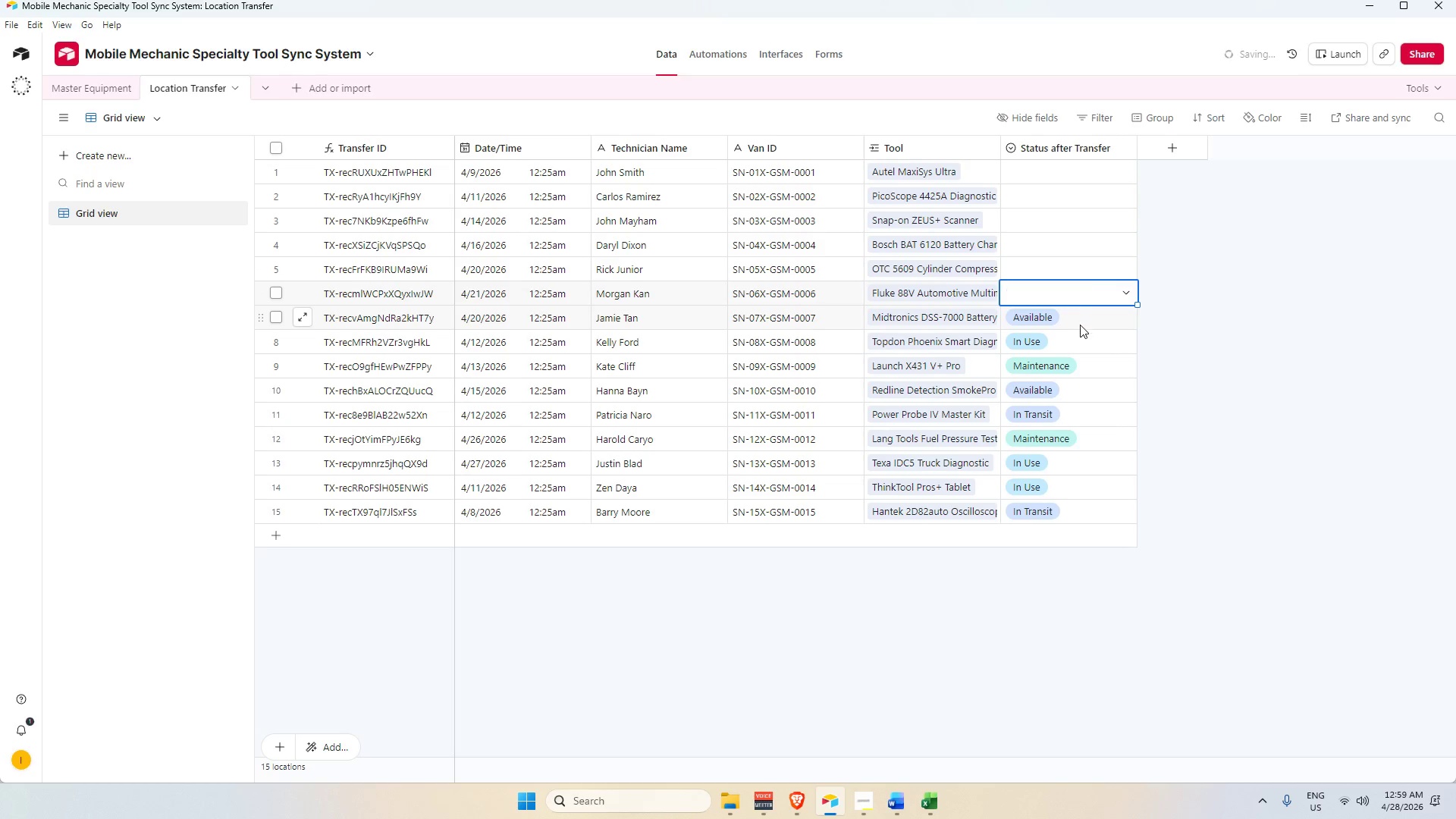 
triple_click([1080, 325])
 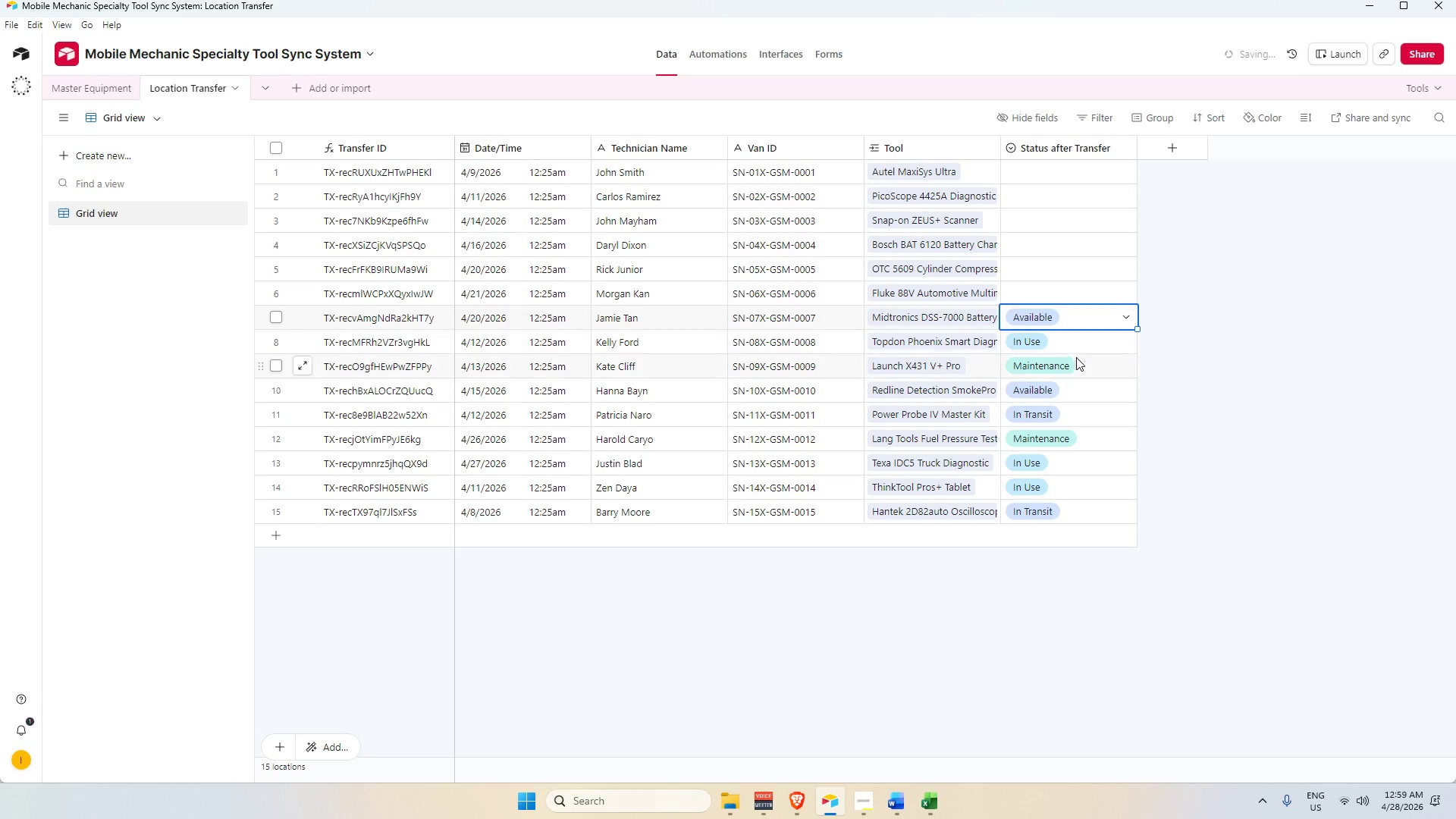 
key(Backspace)
 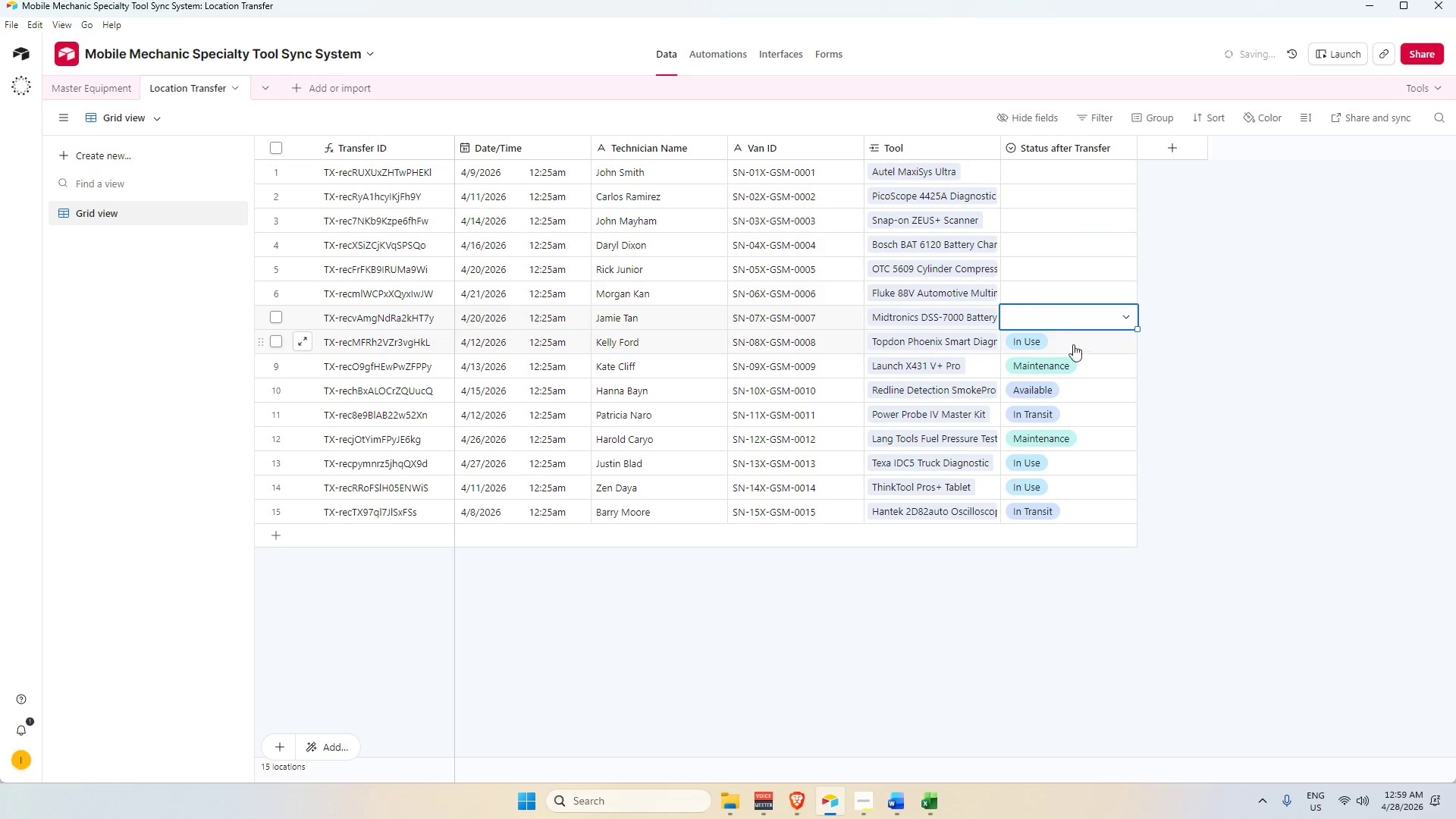 
key(Backspace)
 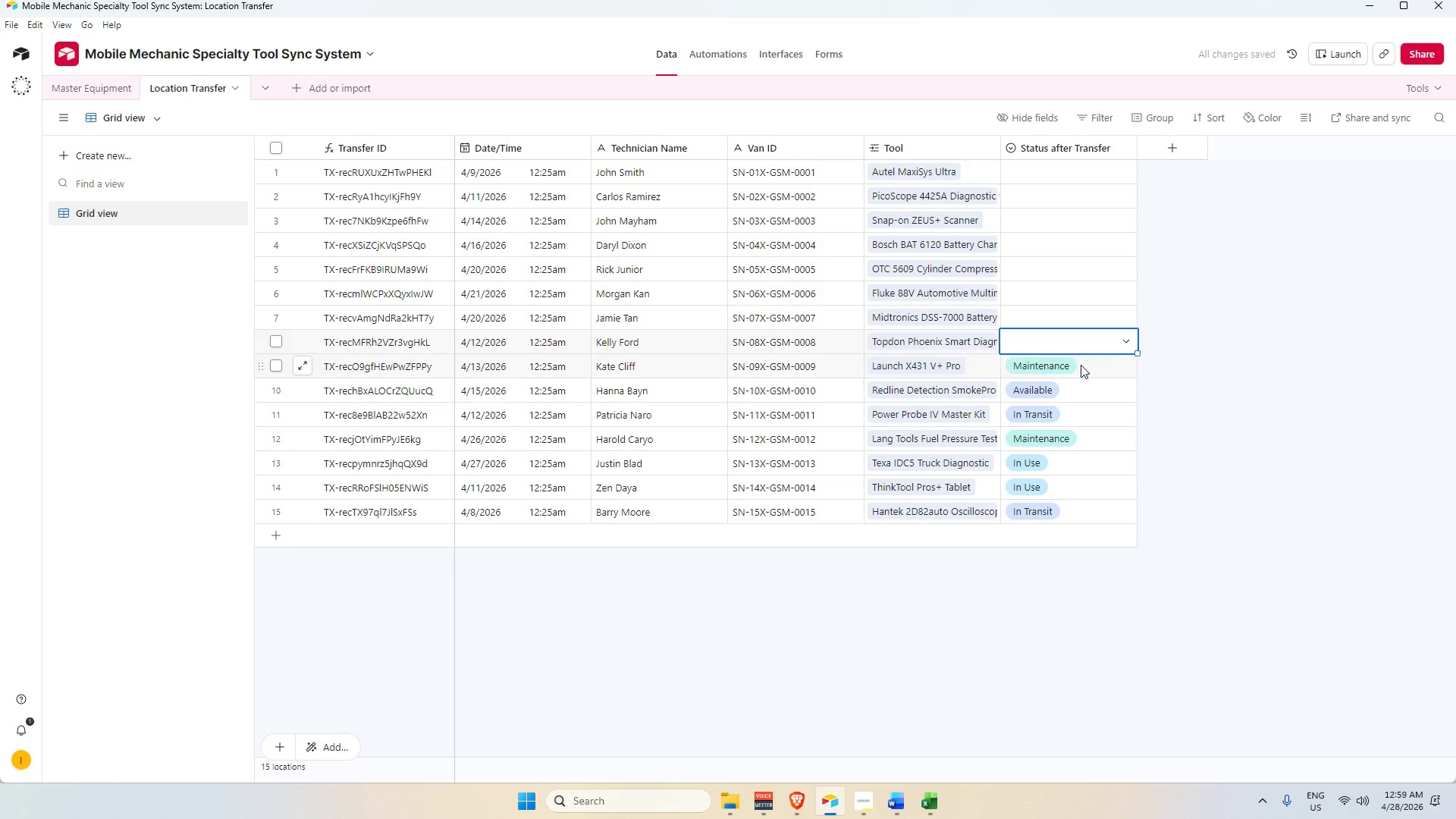 
key(Backspace)
 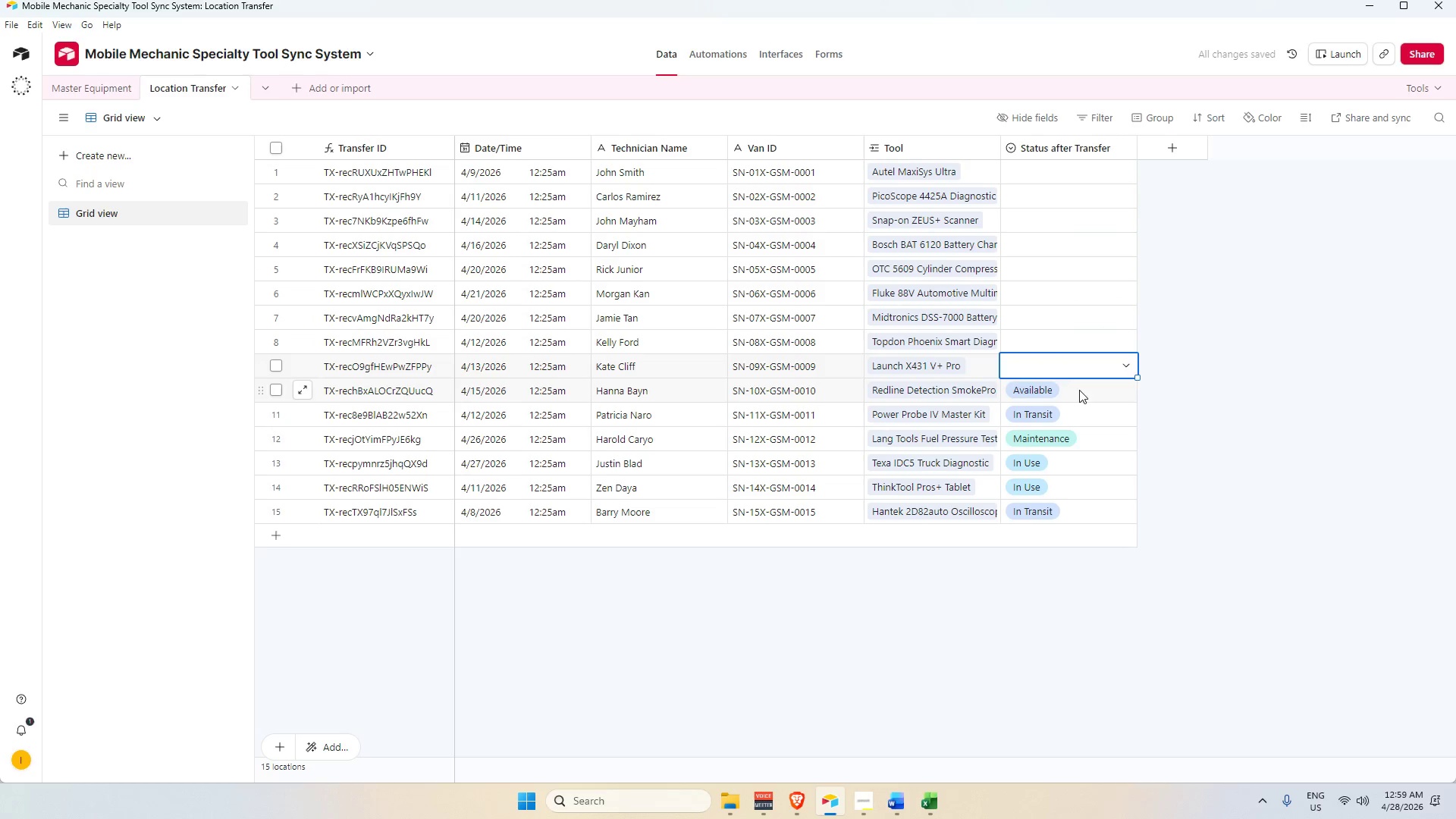 
key(Backspace)
 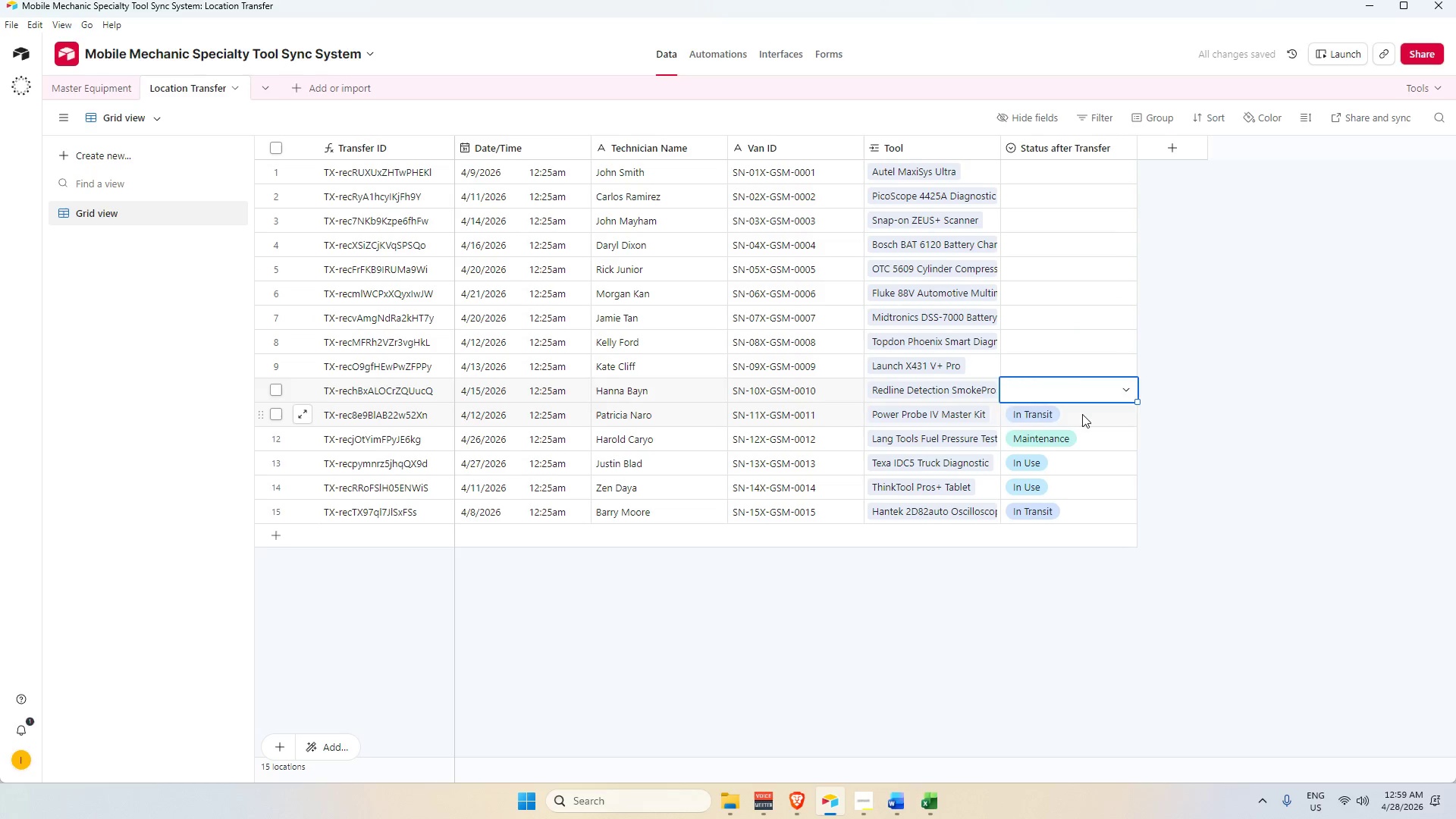 
key(Backspace)
 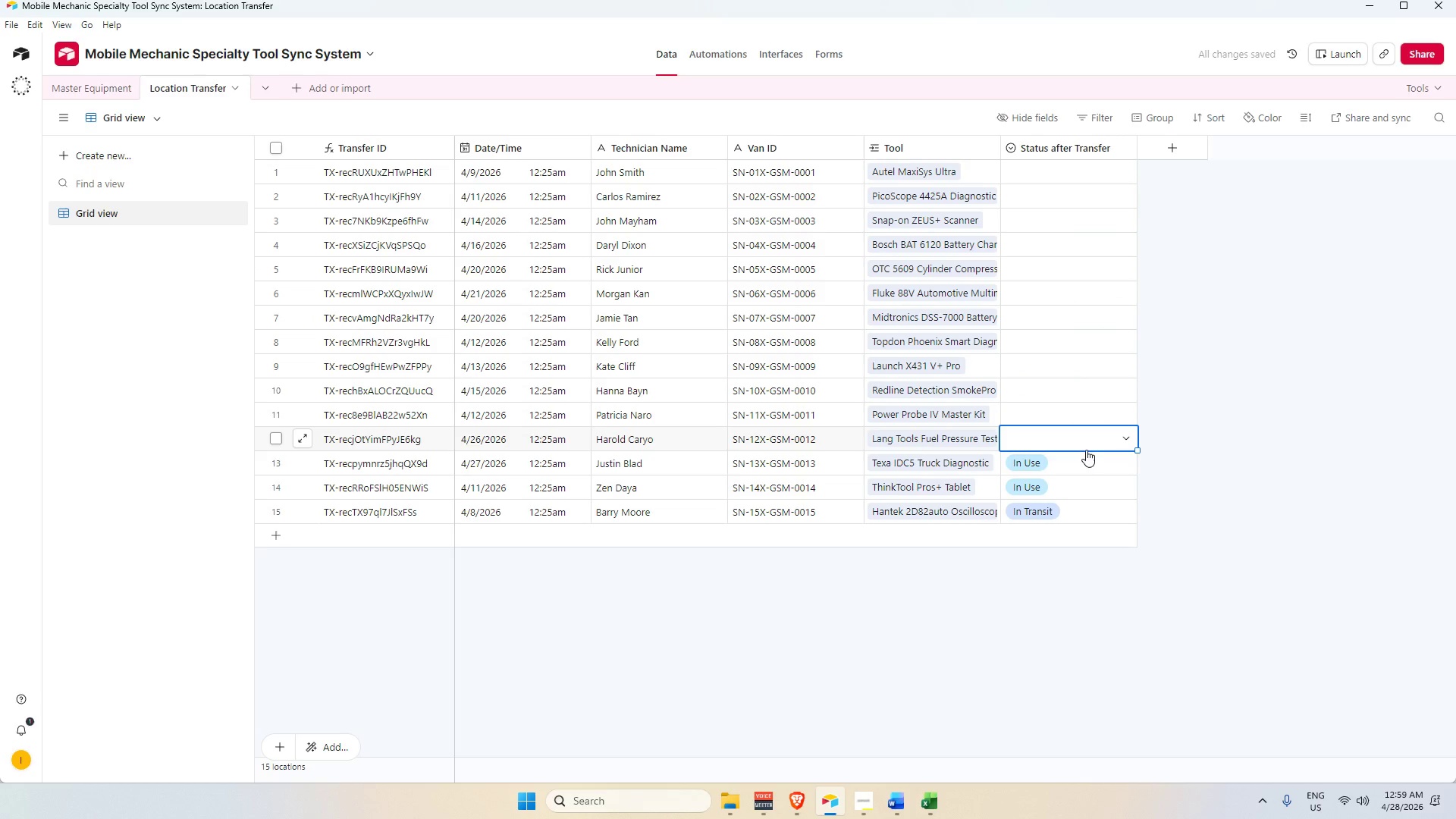 
key(Backspace)
 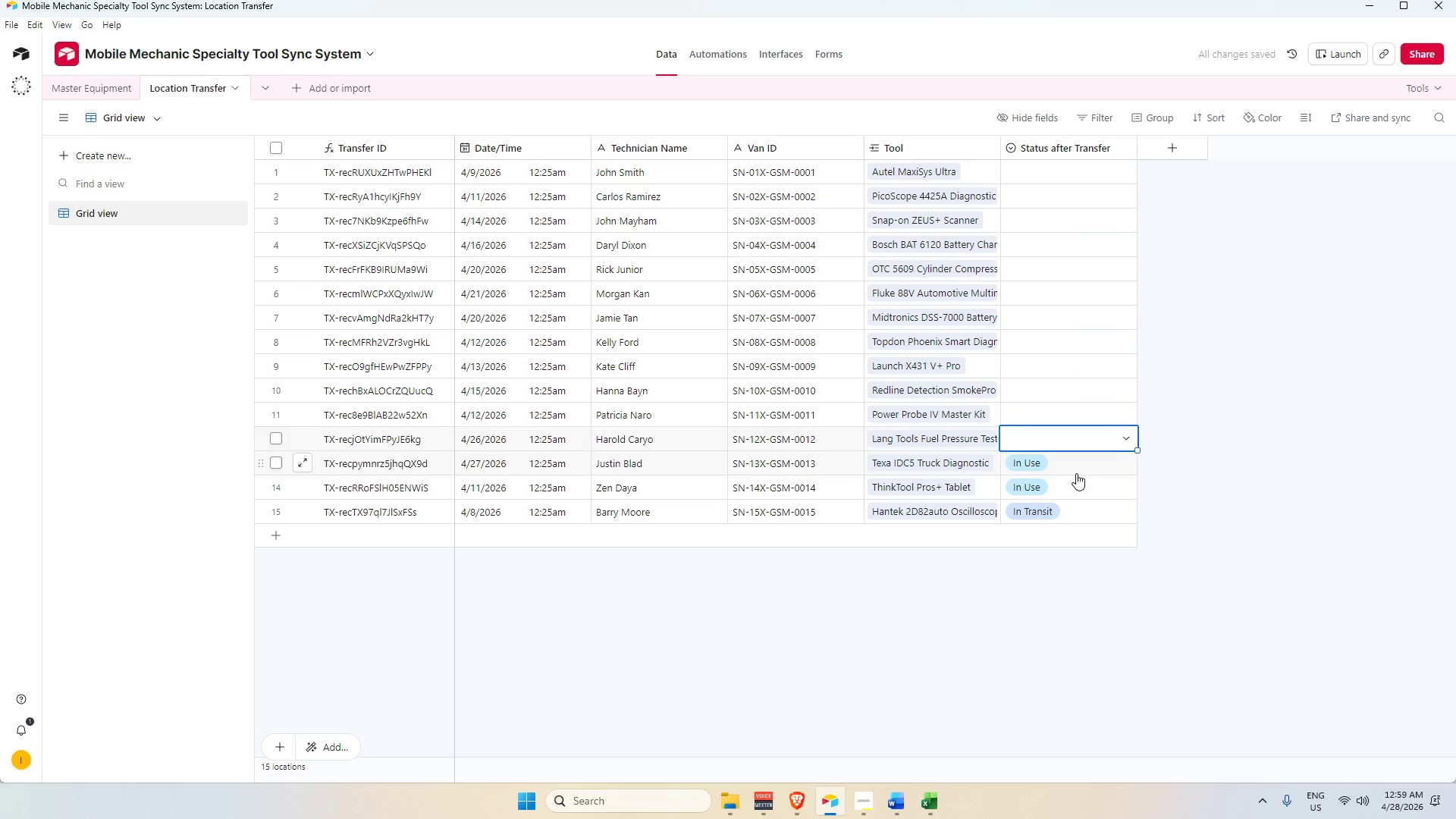 
key(Backspace)
 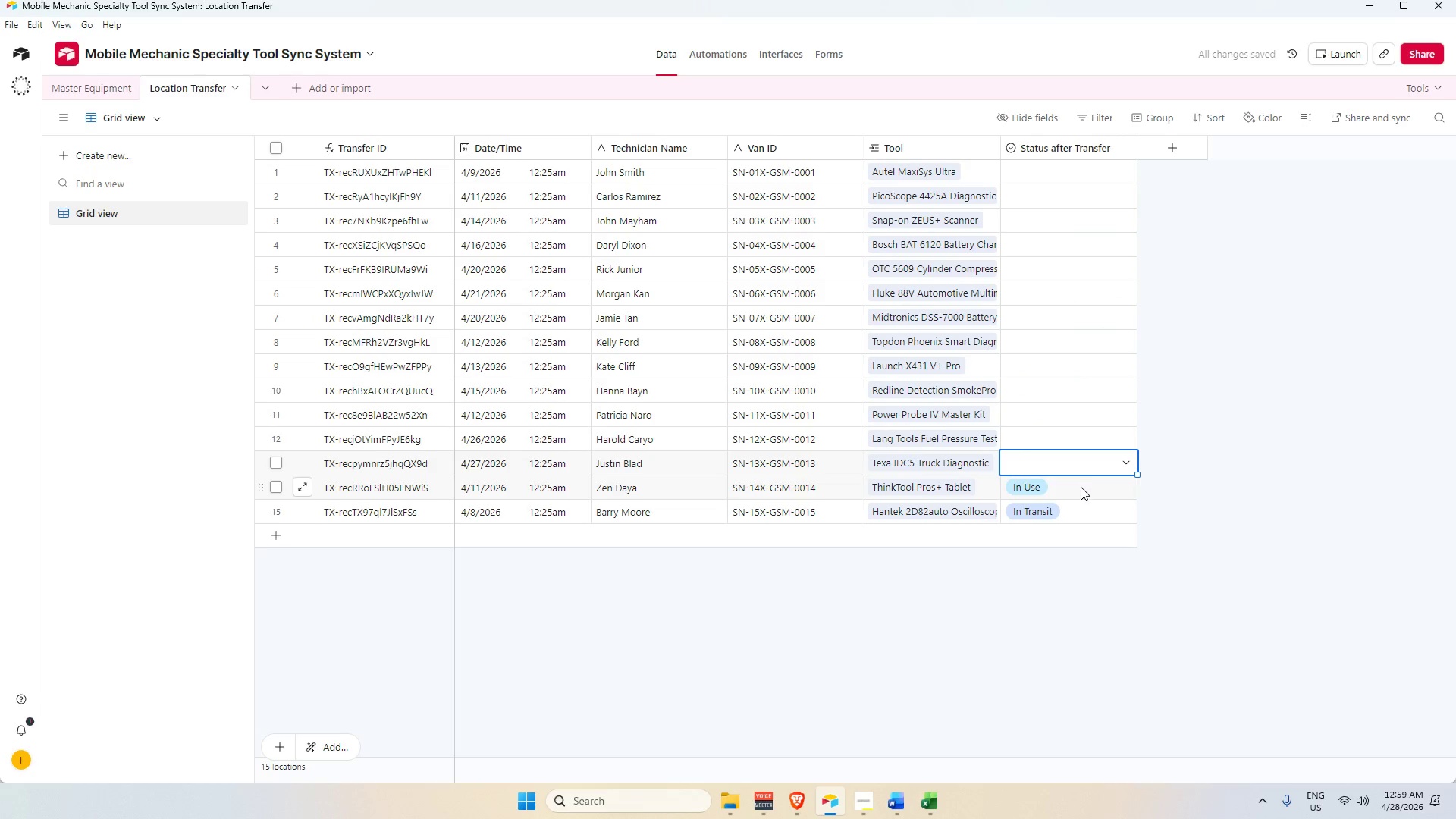 
key(Backspace)
 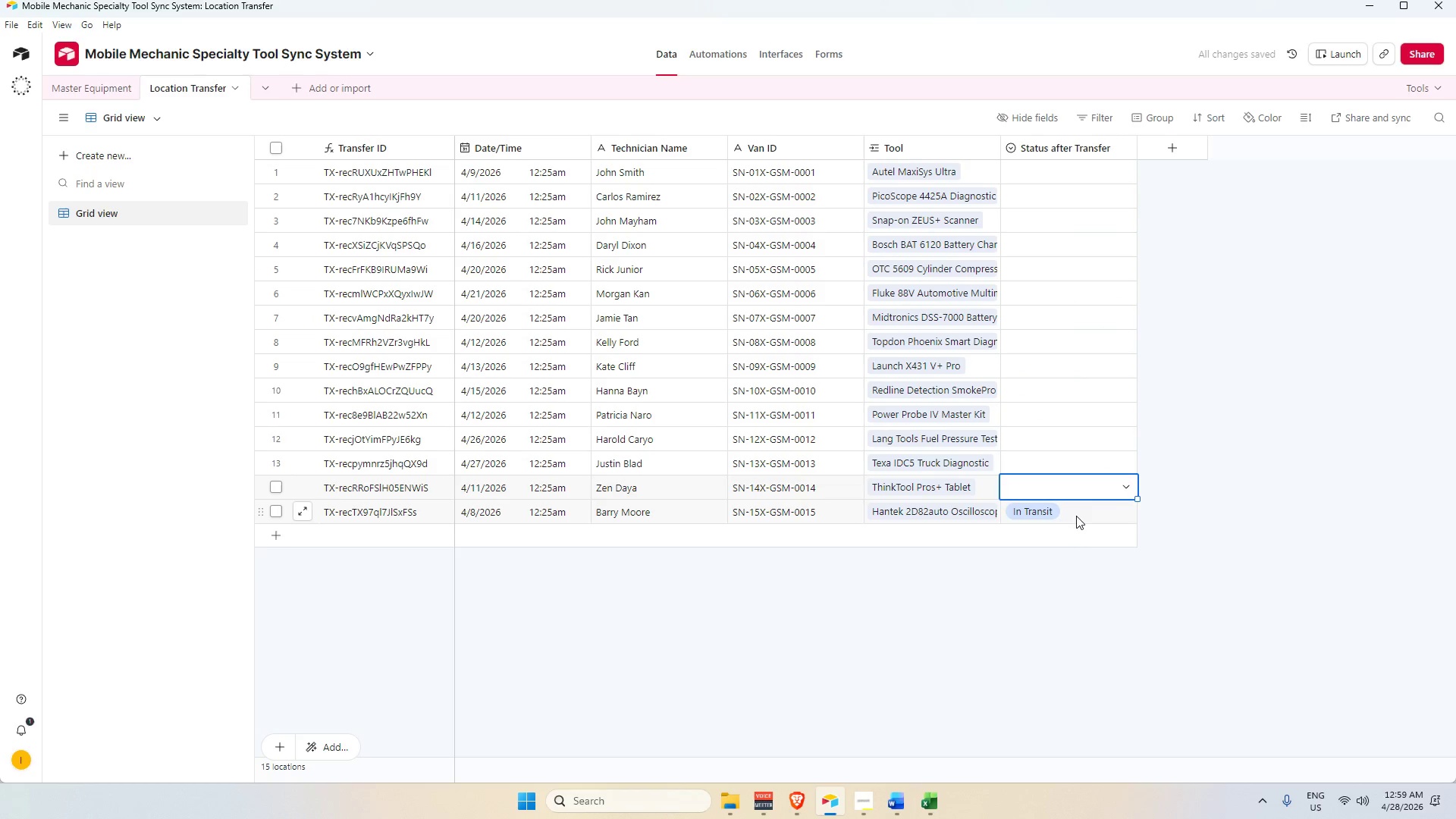 
key(Backspace)
 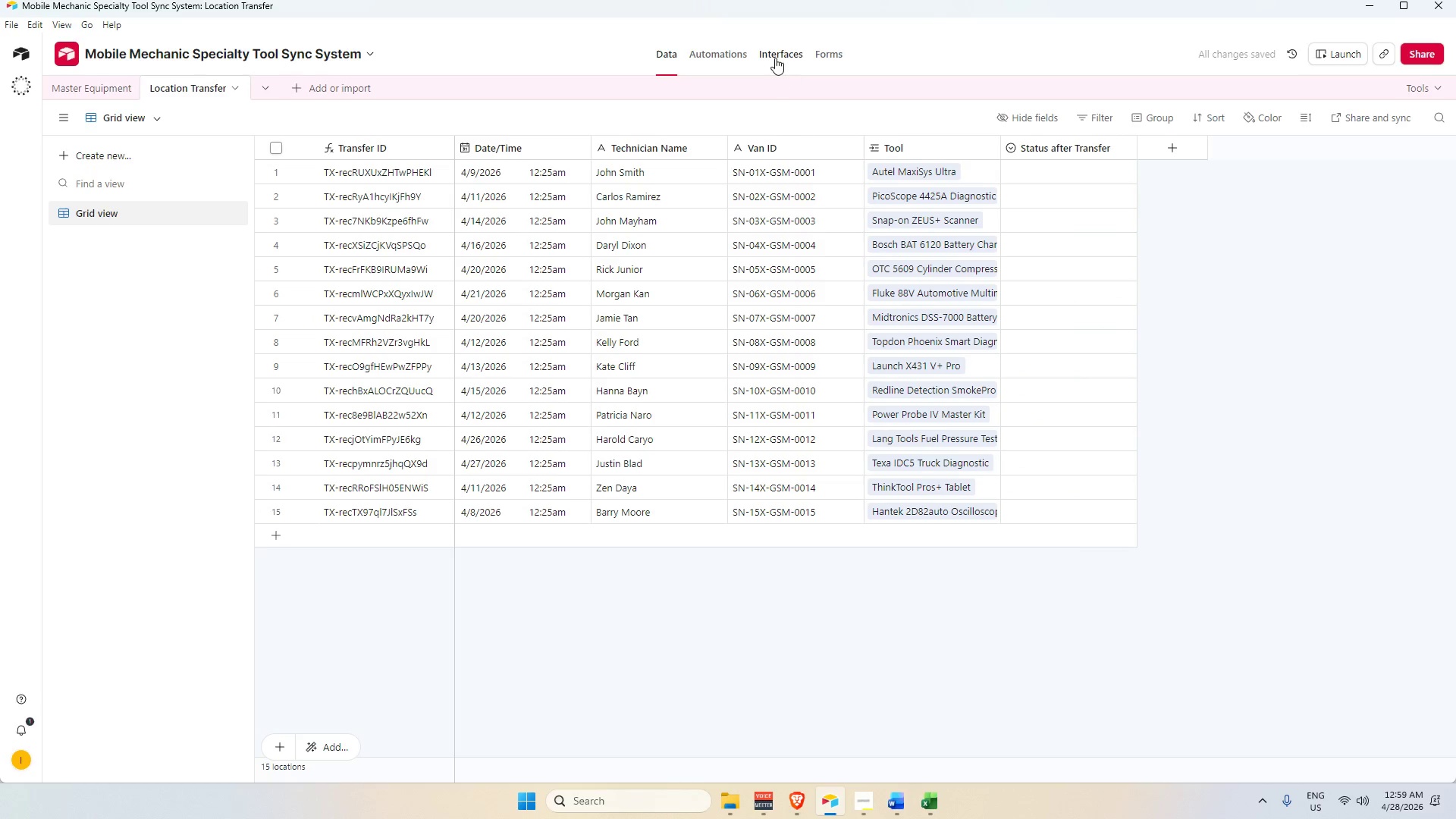 
left_click([708, 58])
 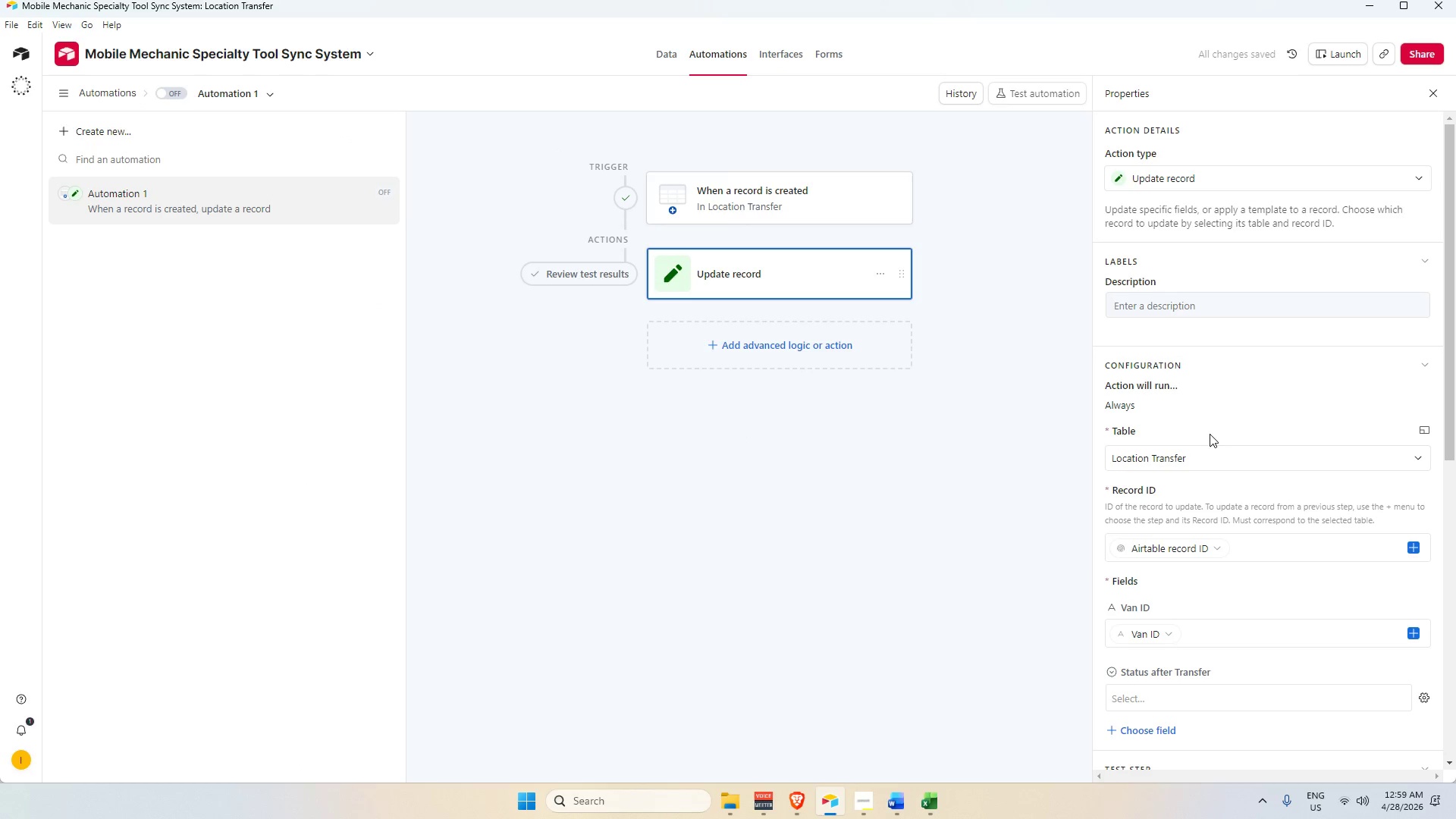 
scroll: coordinate [1215, 517], scroll_direction: down, amount: 2.0
 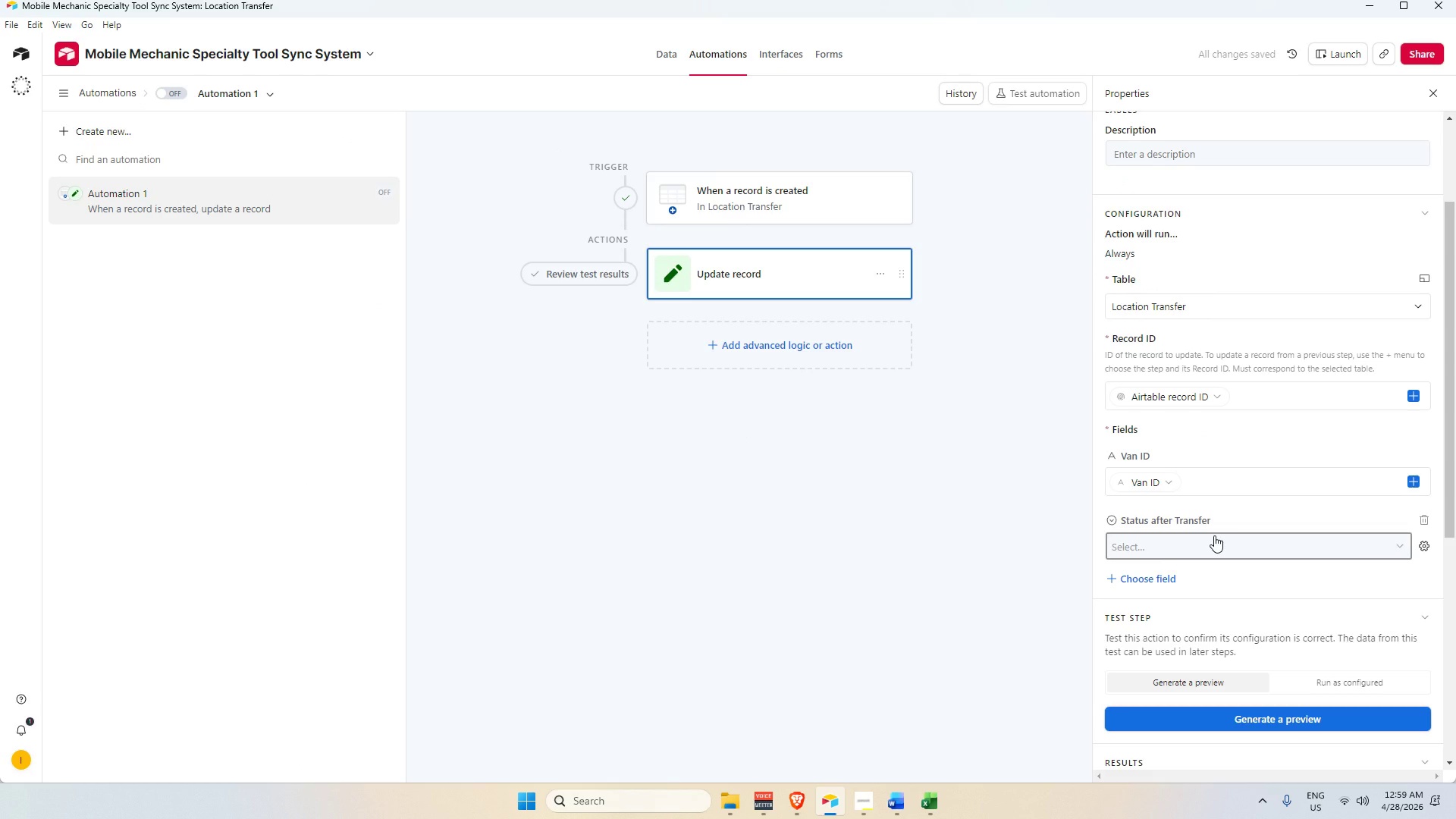 
left_click([1214, 535])
 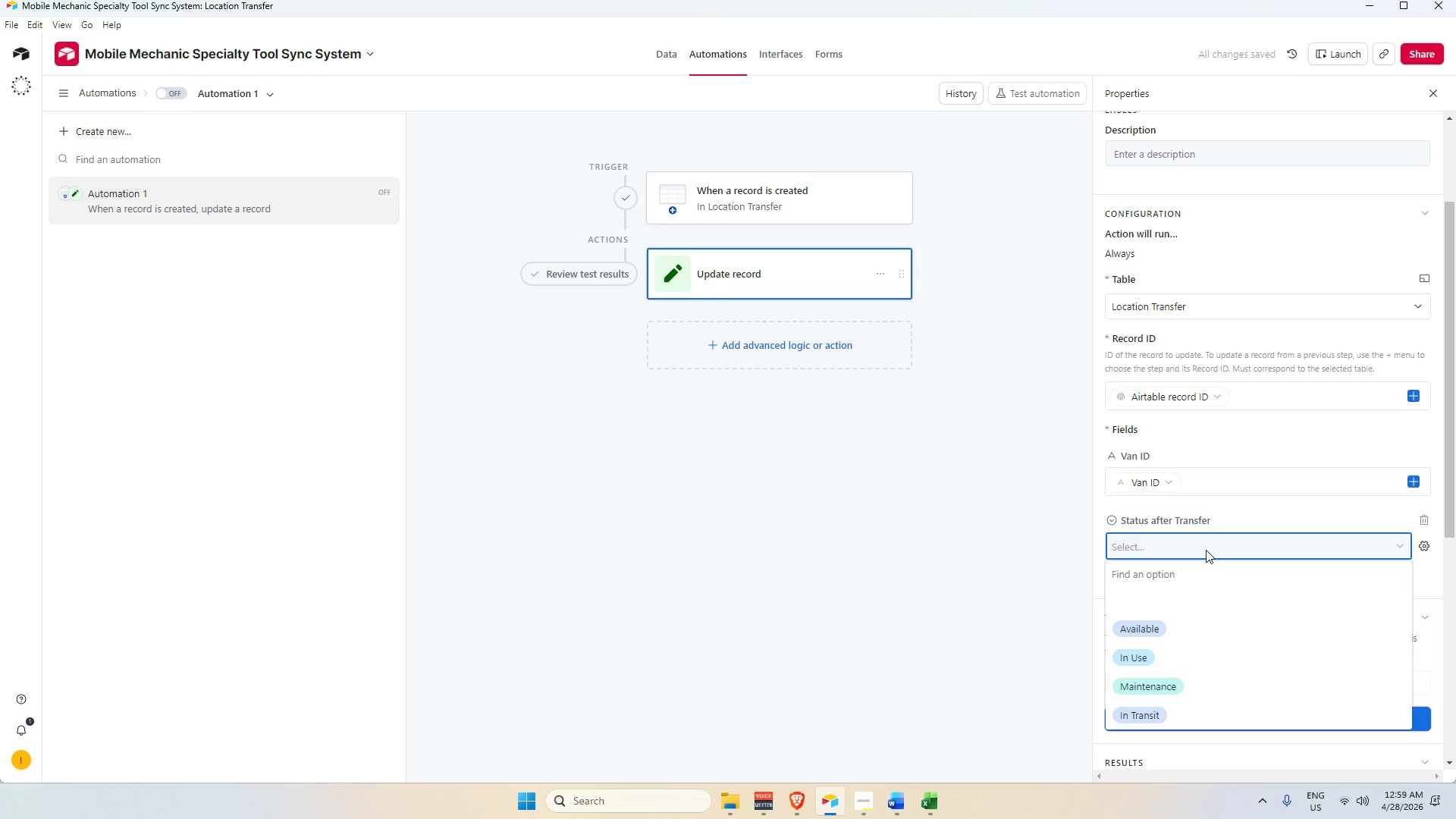 
left_click([1202, 547])
 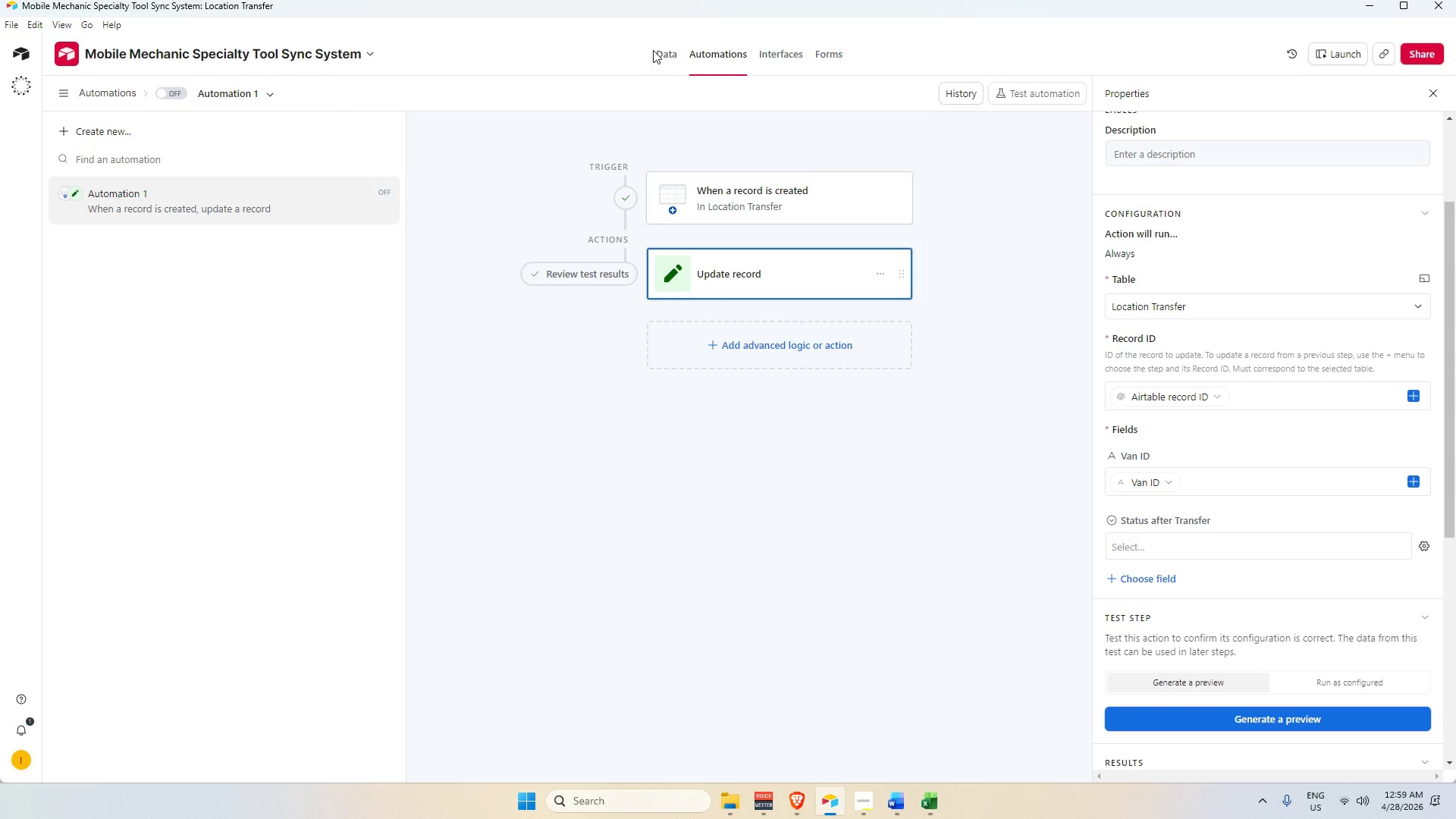 
left_click([664, 55])
 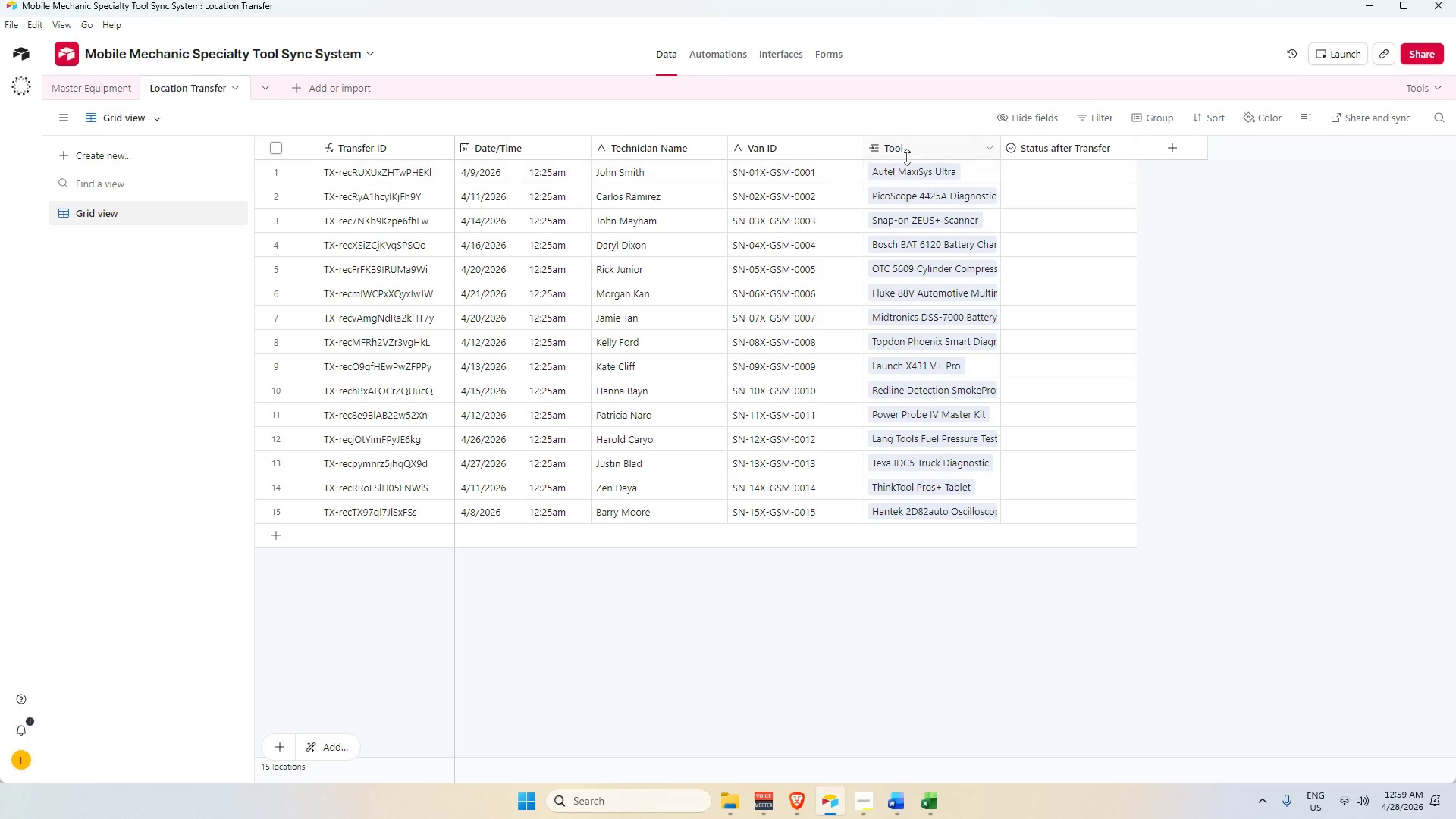 
left_click([1031, 148])
 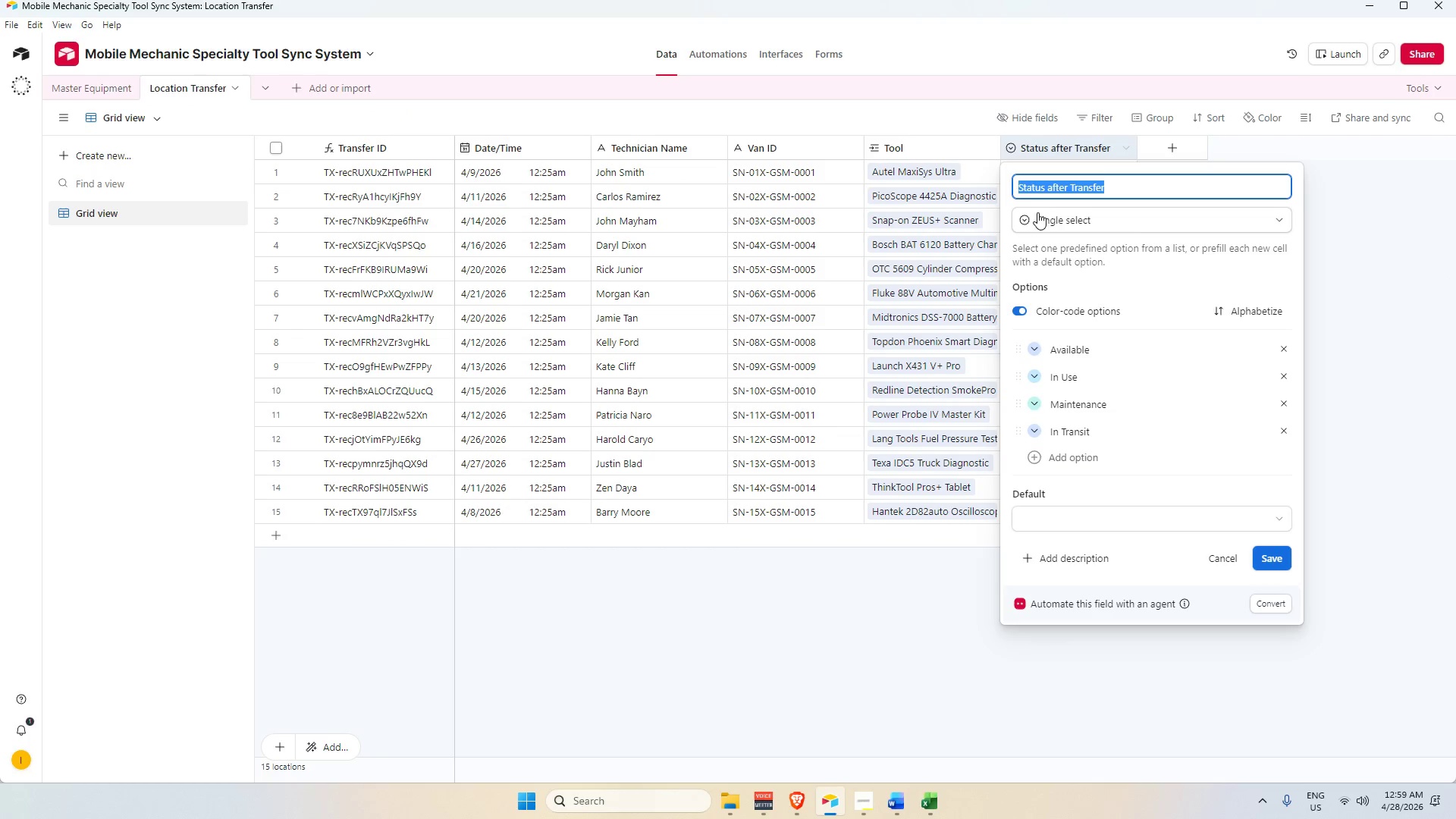 
left_click([1052, 219])
 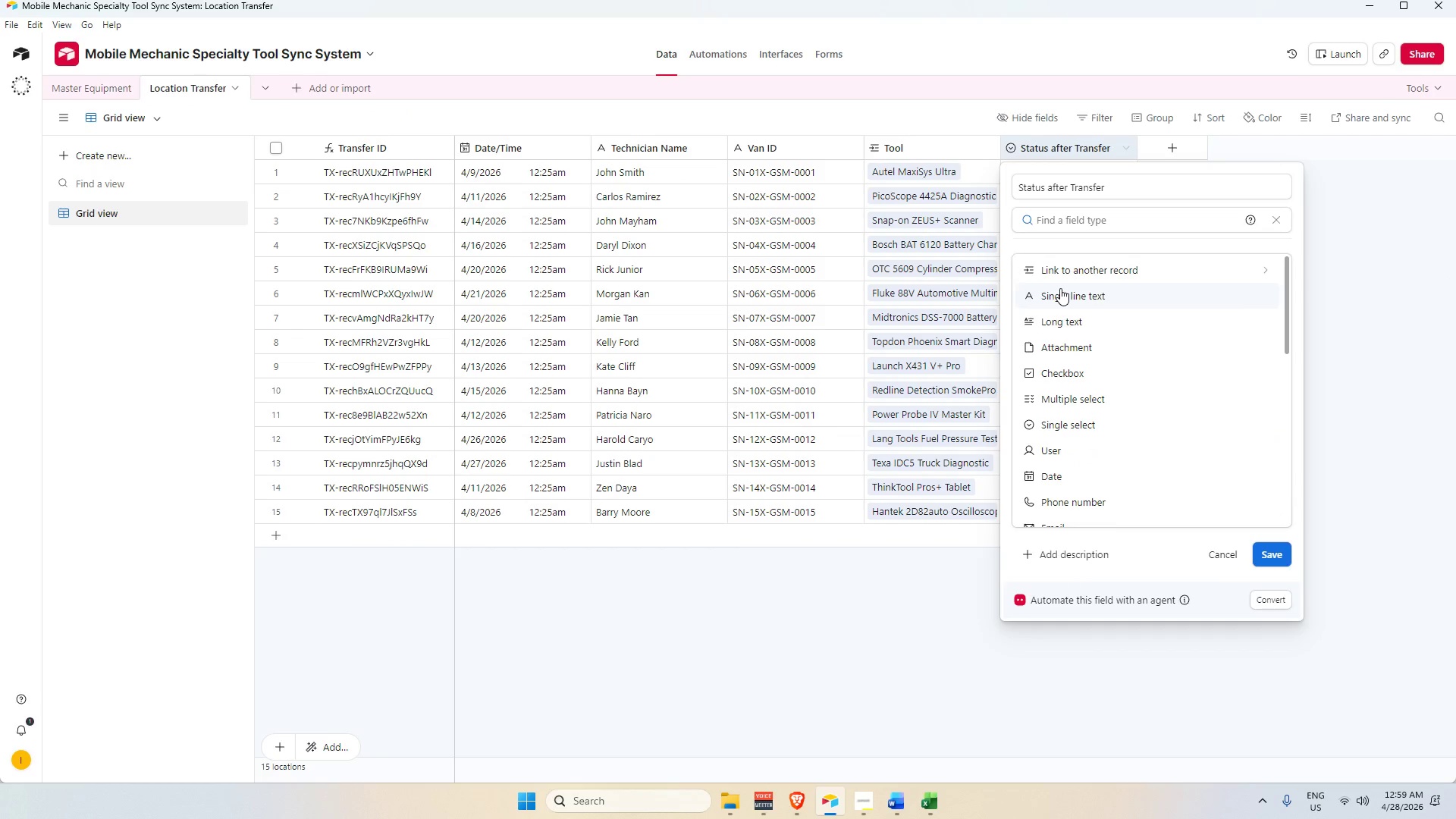 
left_click([1062, 291])
 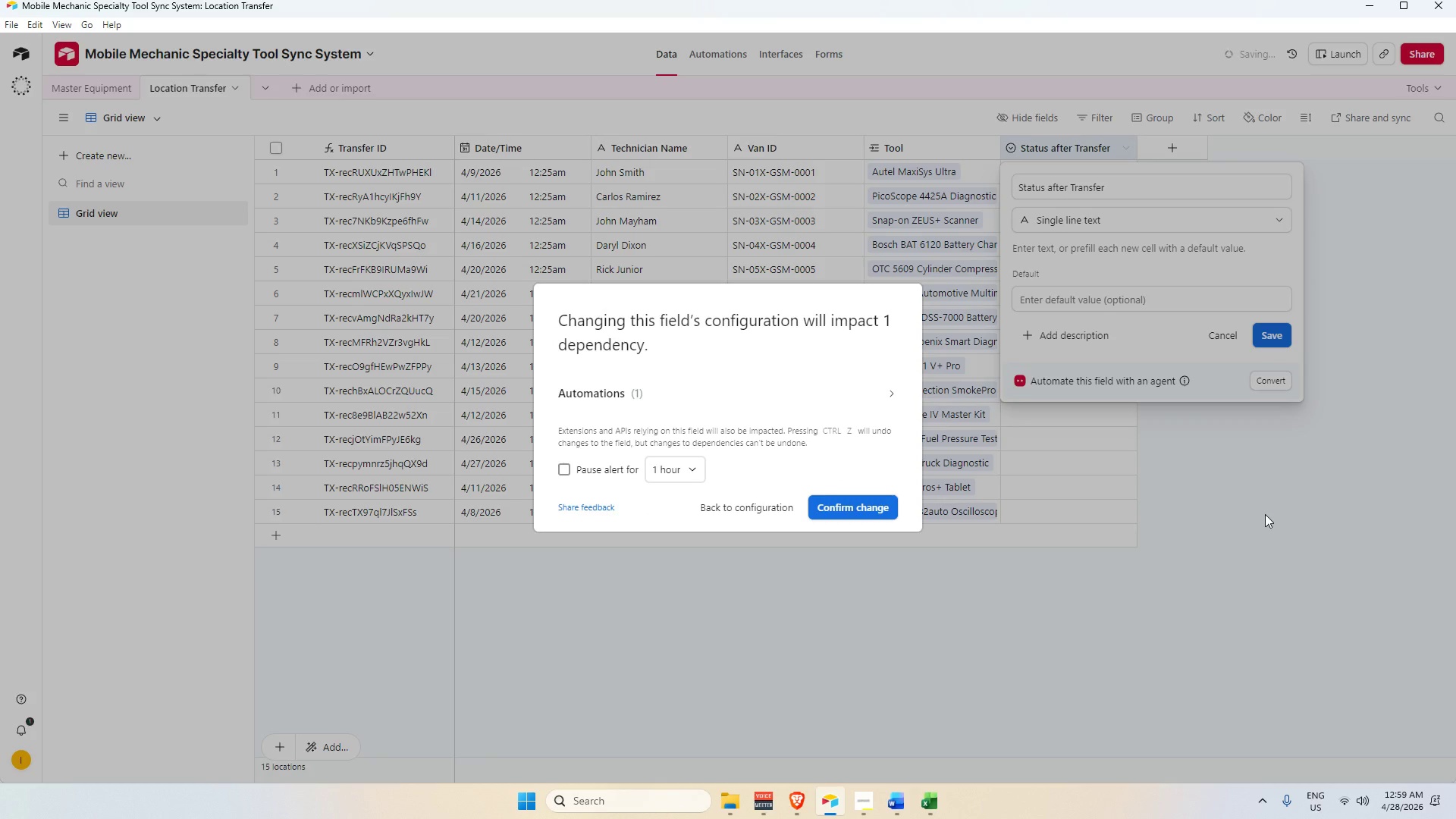 
left_click([861, 507])
 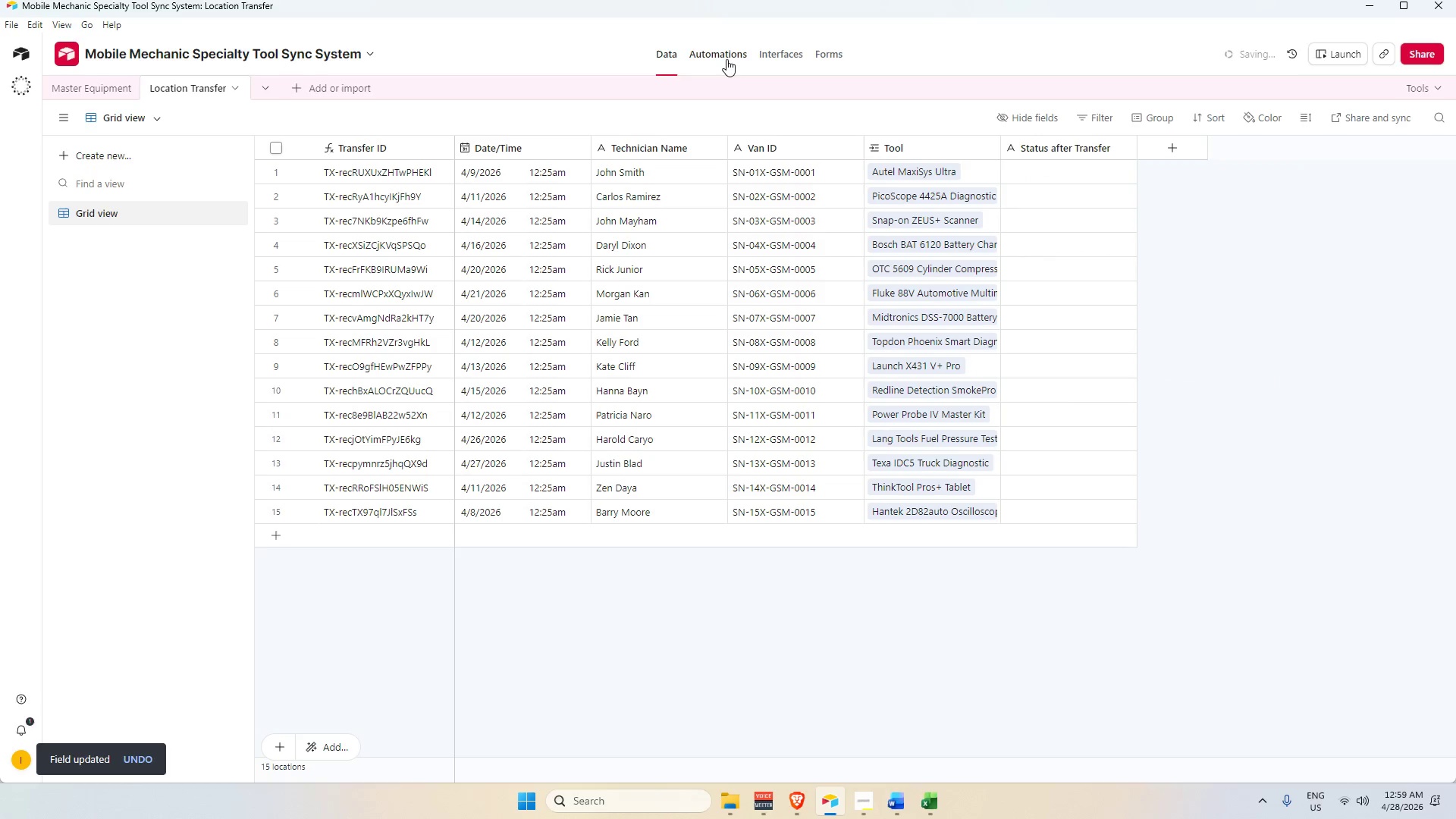 
left_click([726, 58])
 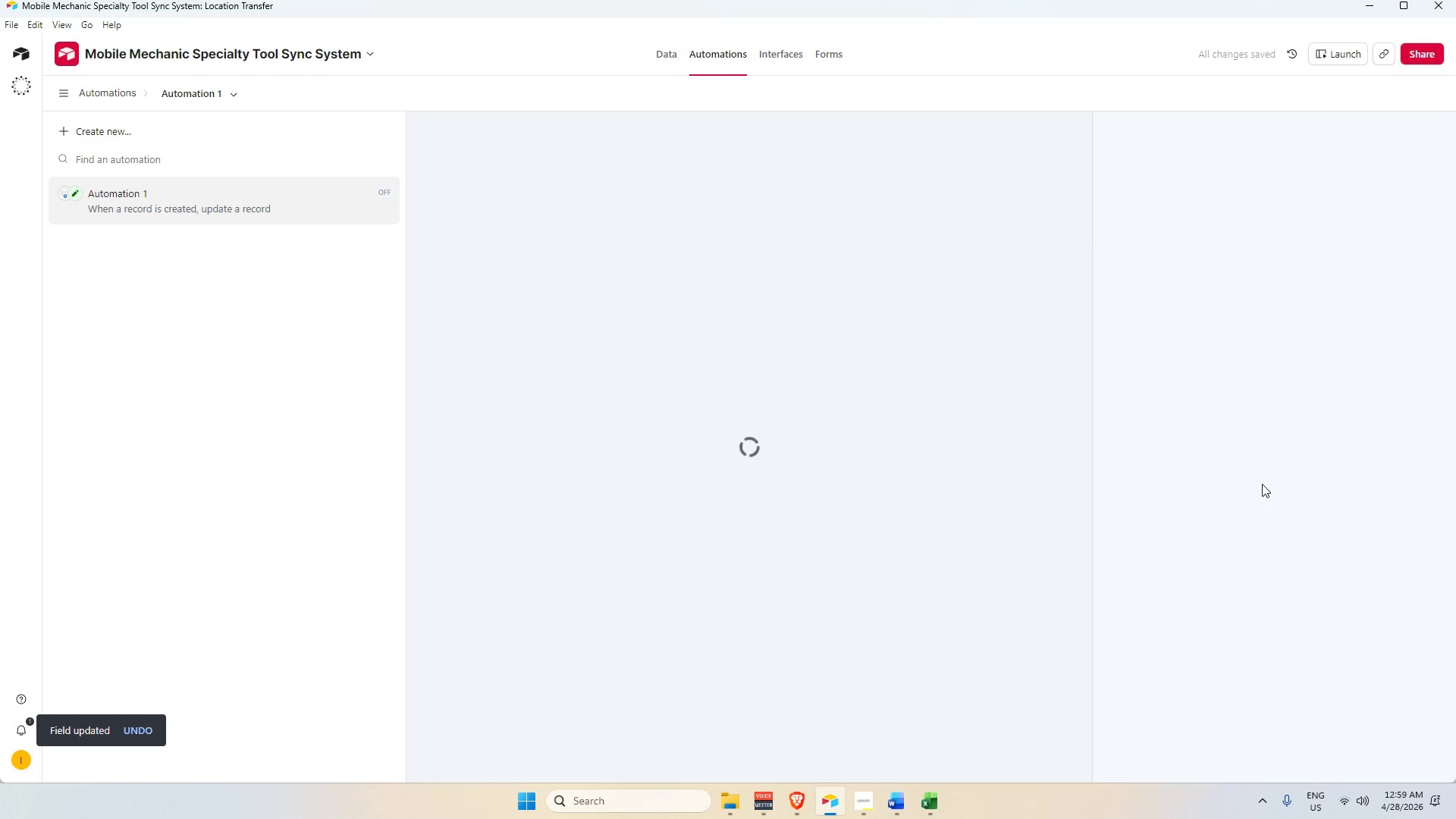 
scroll: coordinate [1229, 587], scroll_direction: down, amount: 1.0
 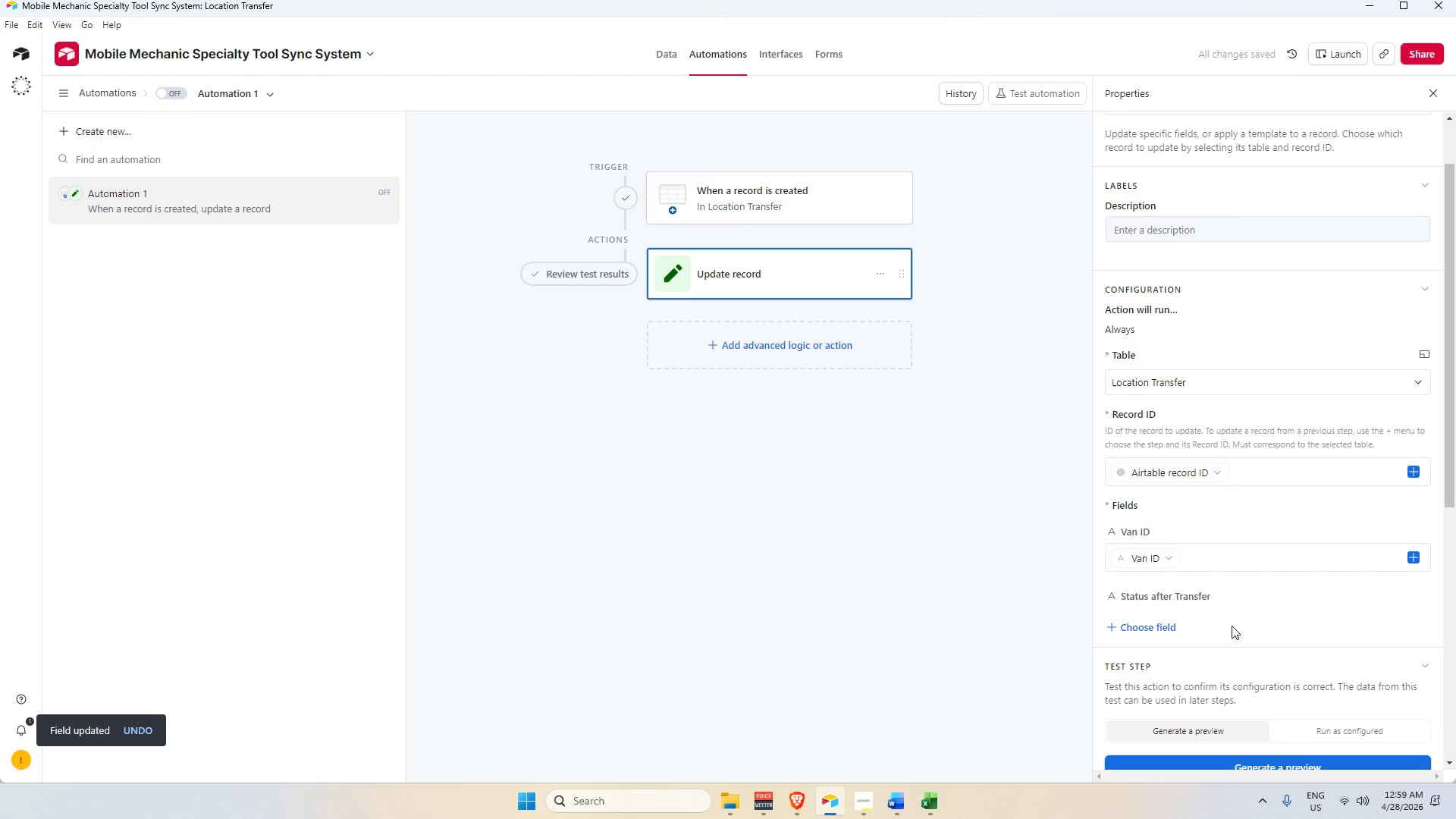 
left_click([1158, 627])
 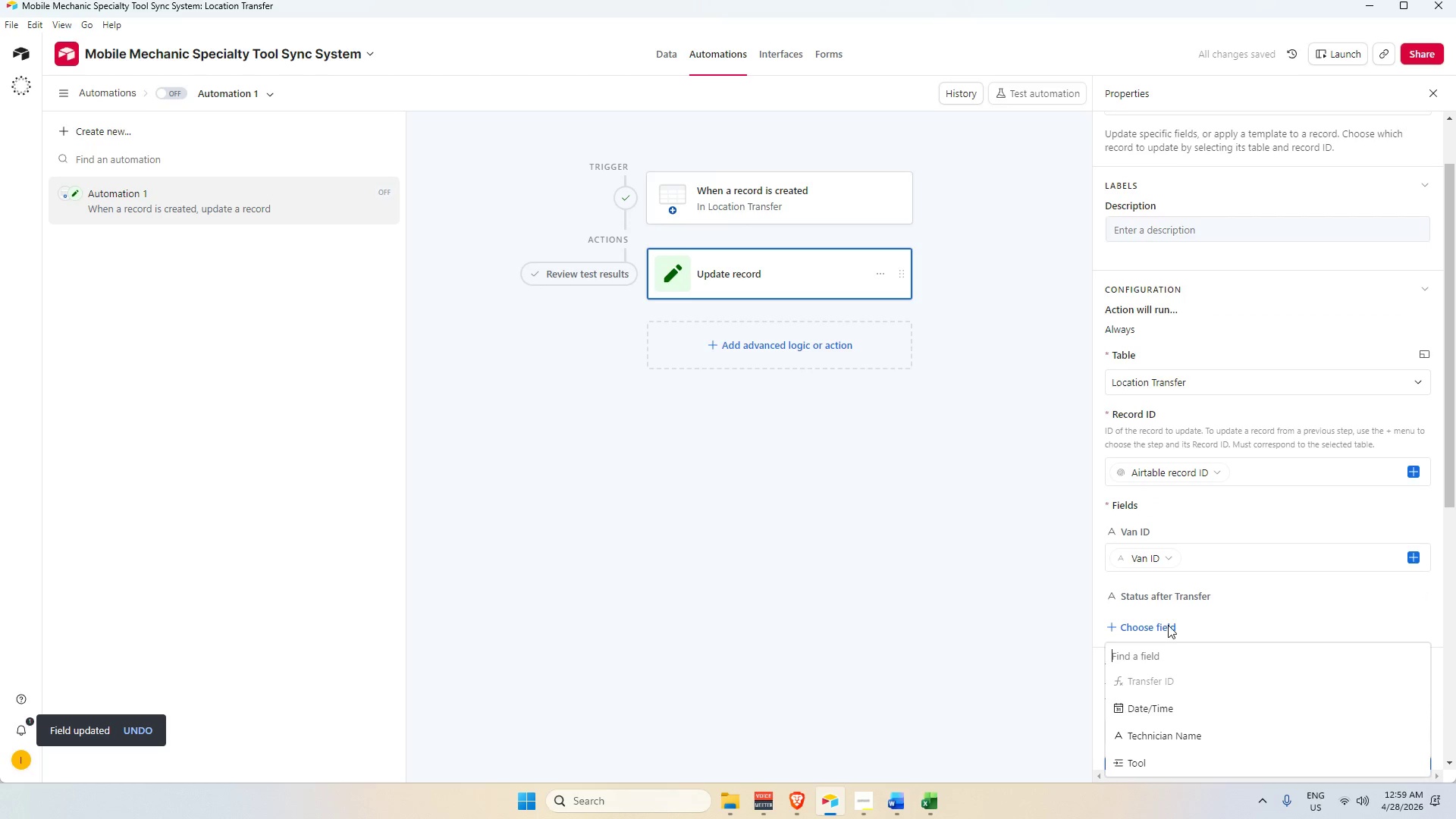 
scroll: coordinate [1172, 510], scroll_direction: down, amount: 5.0
 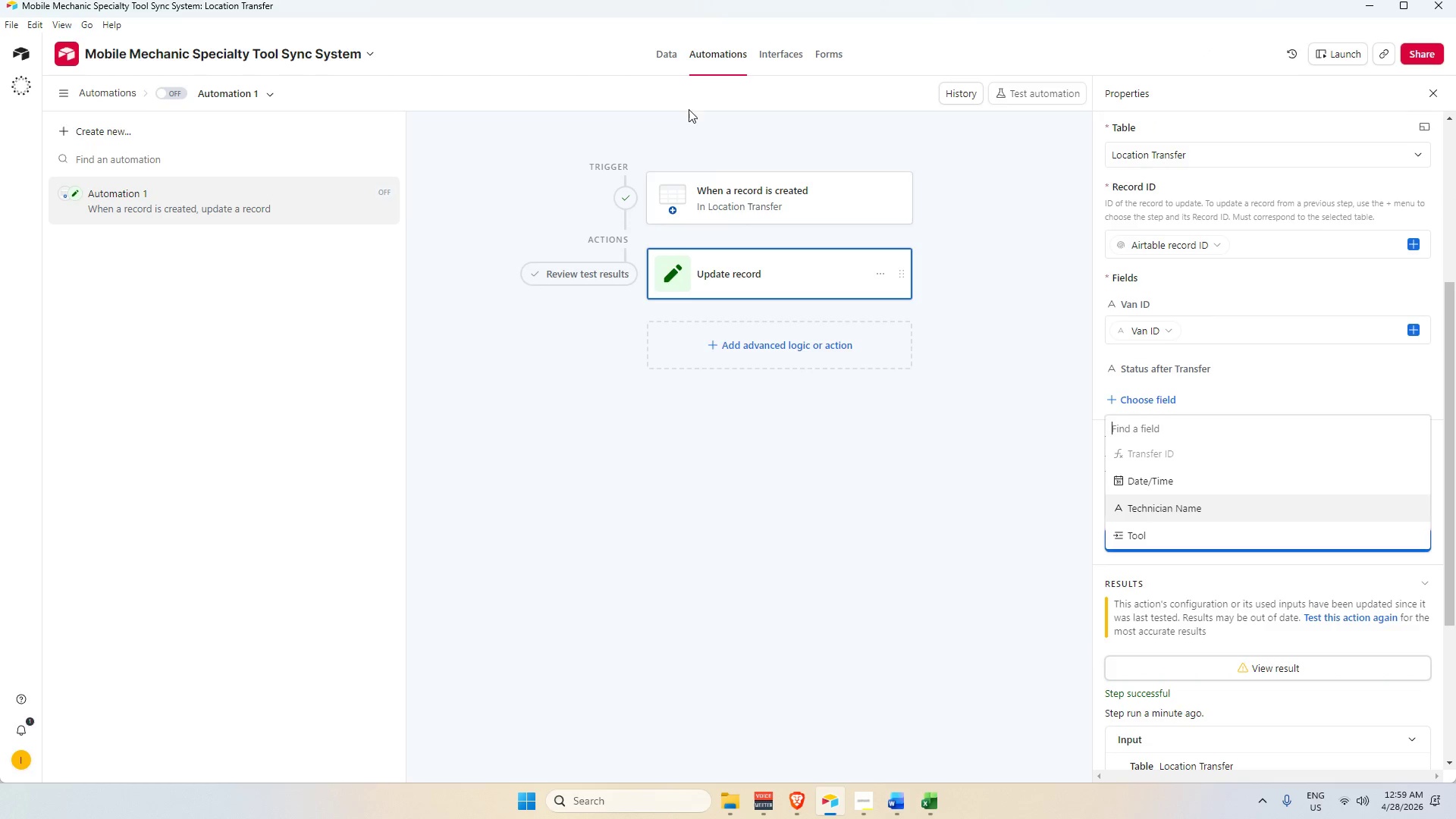 
left_click([668, 54])
 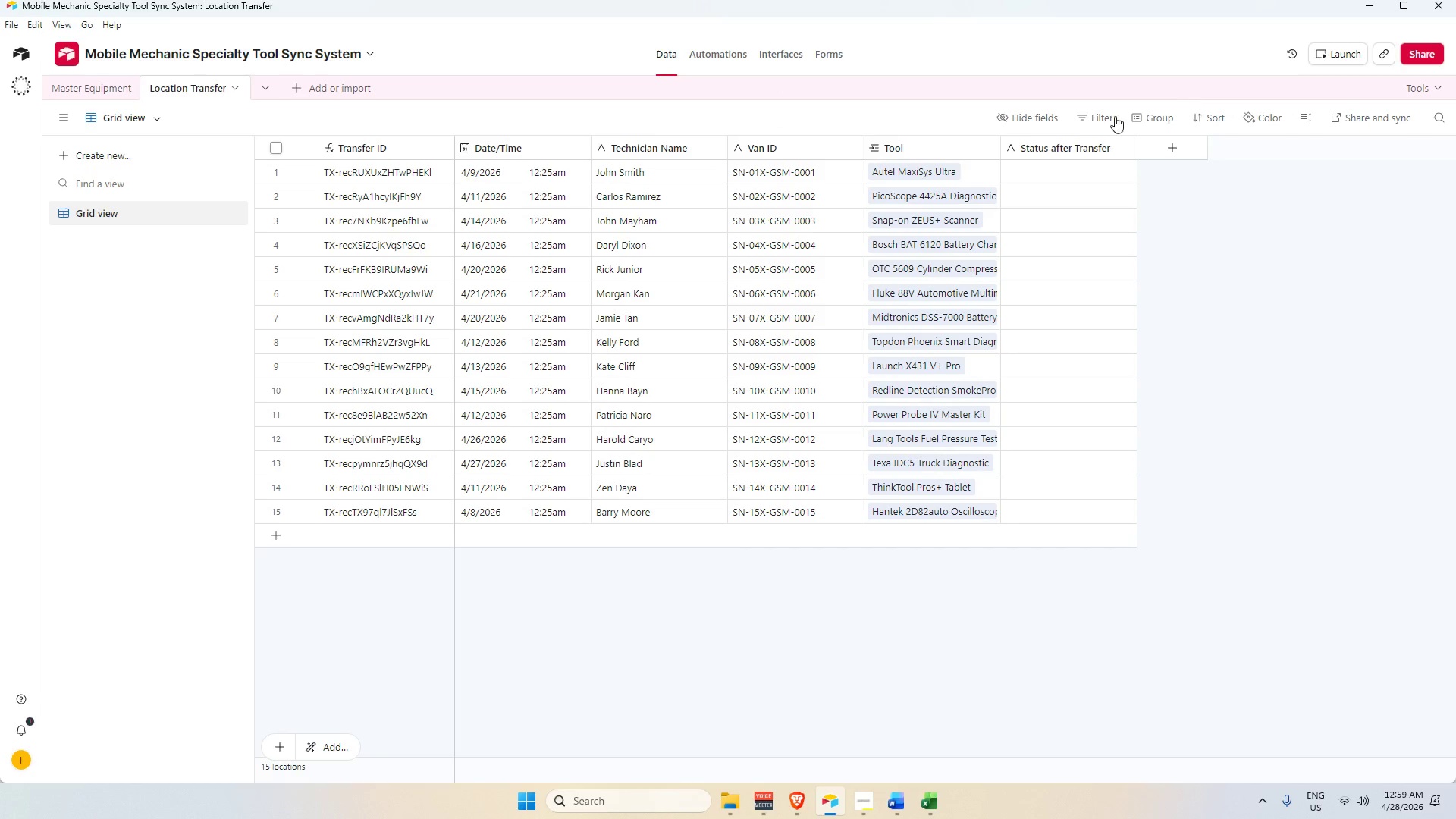 
left_click([1036, 152])
 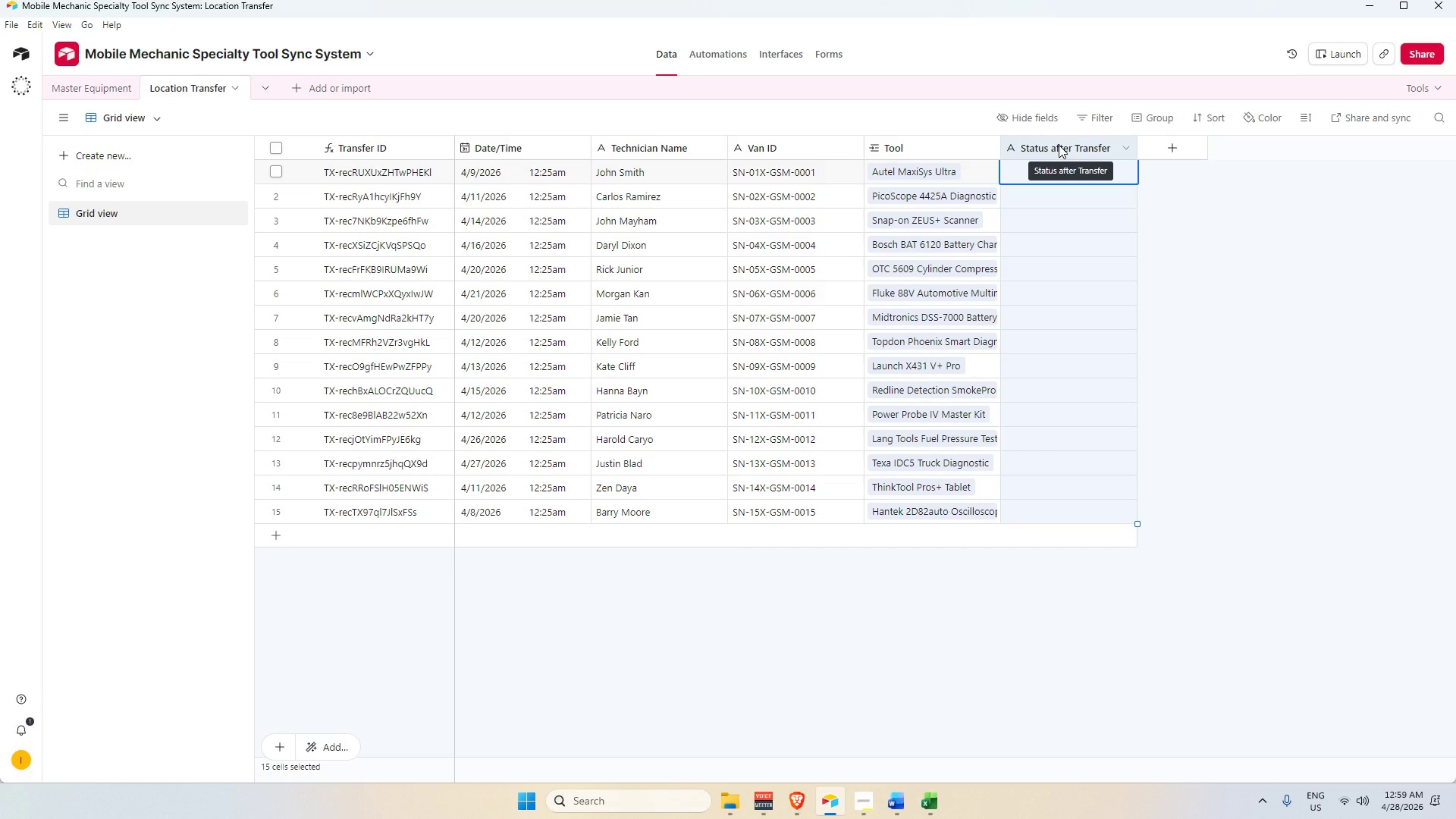 
wait(7.0)
 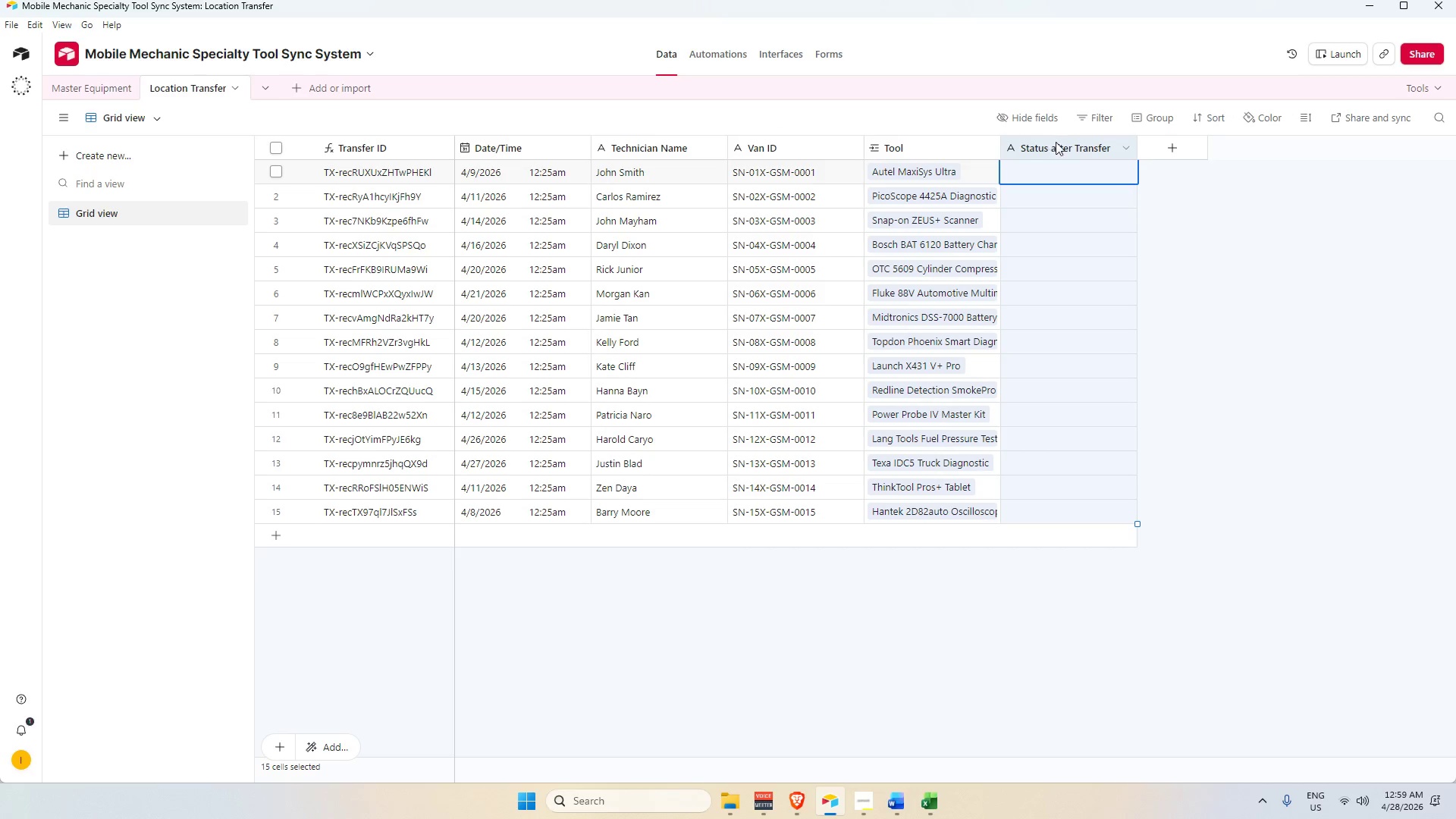 
double_click([1059, 145])
 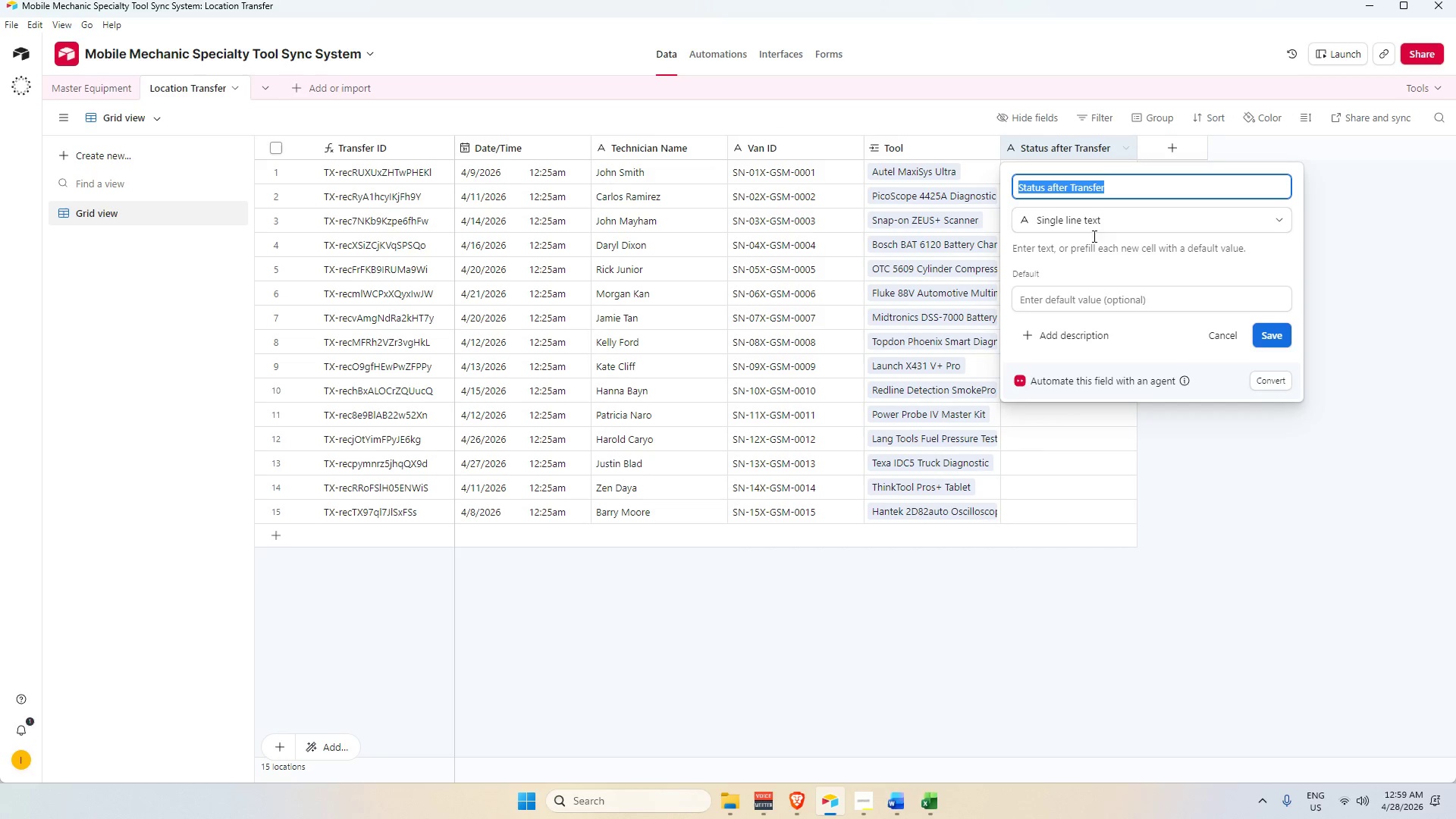 
left_click([1094, 212])
 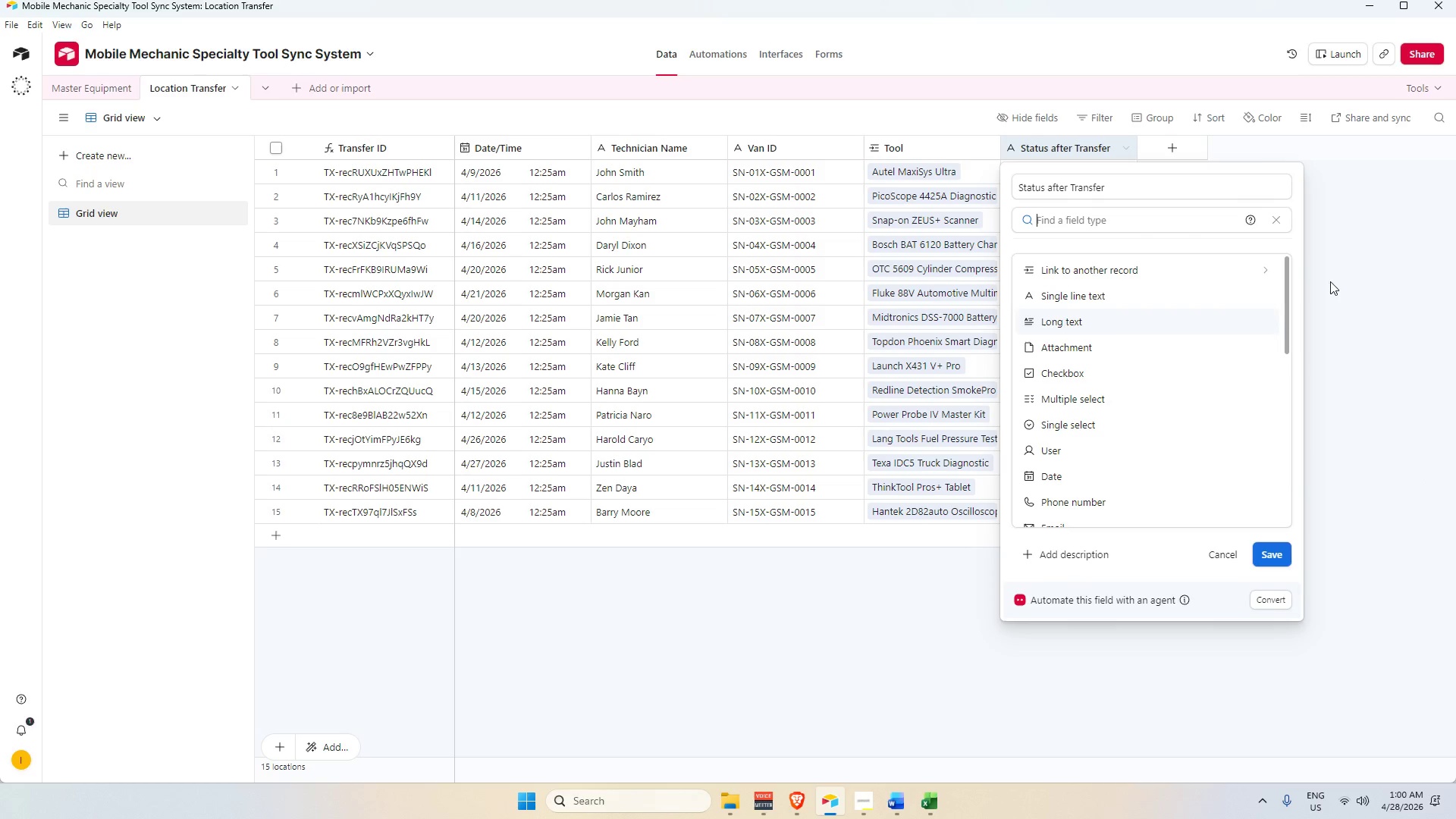 
wait(14.06)
 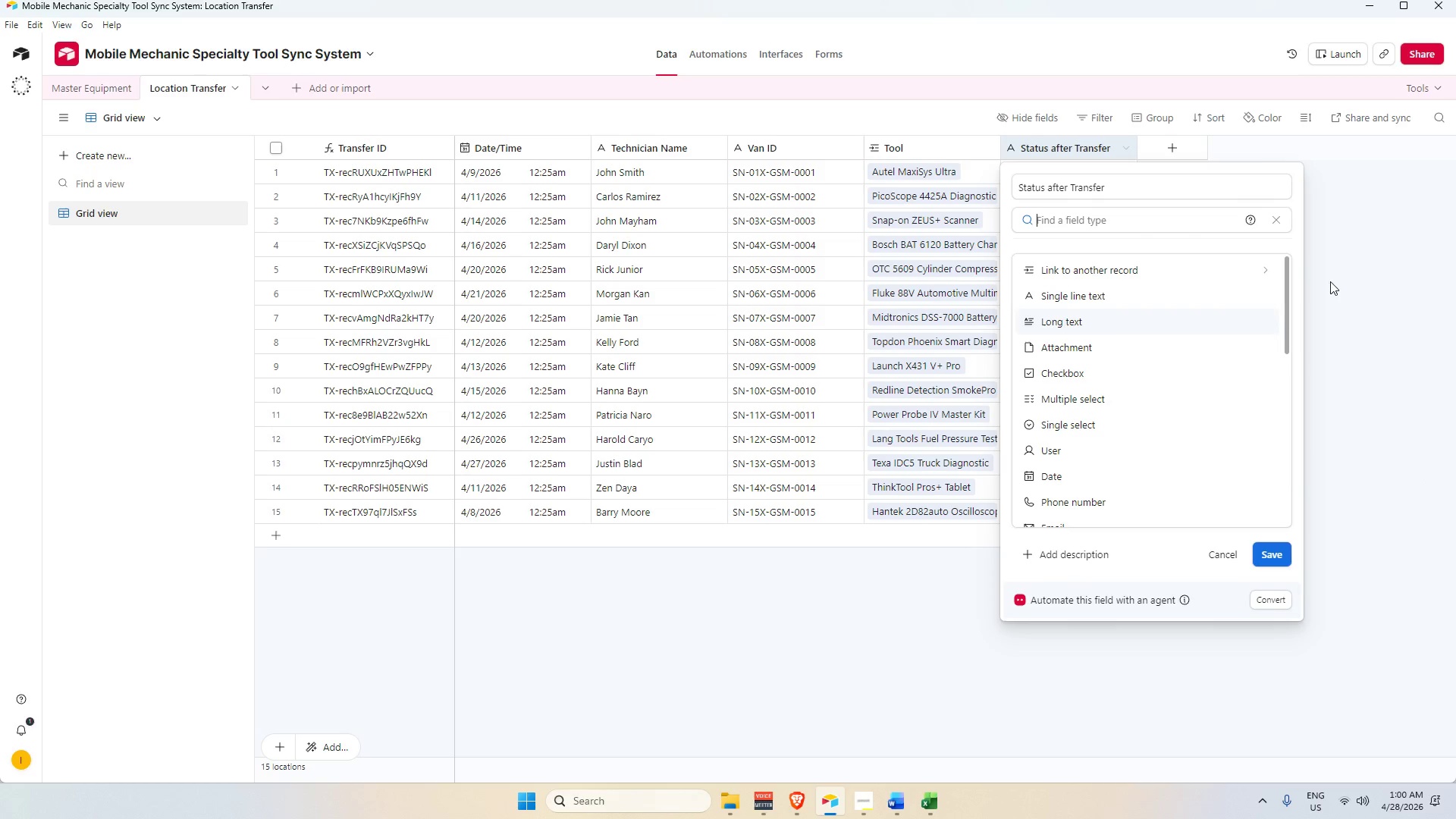 
left_click([1347, 263])
 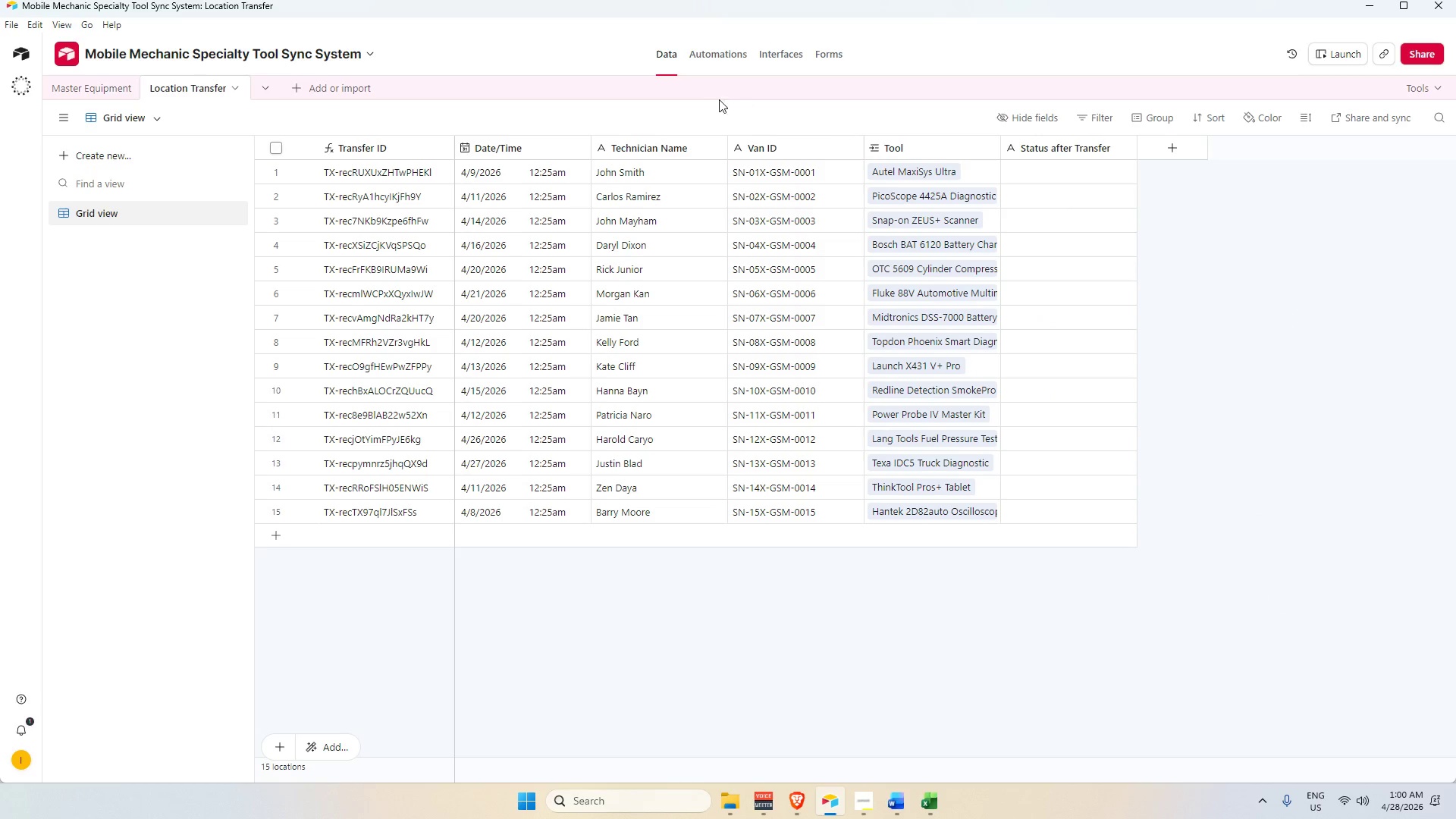 
left_click([734, 52])
 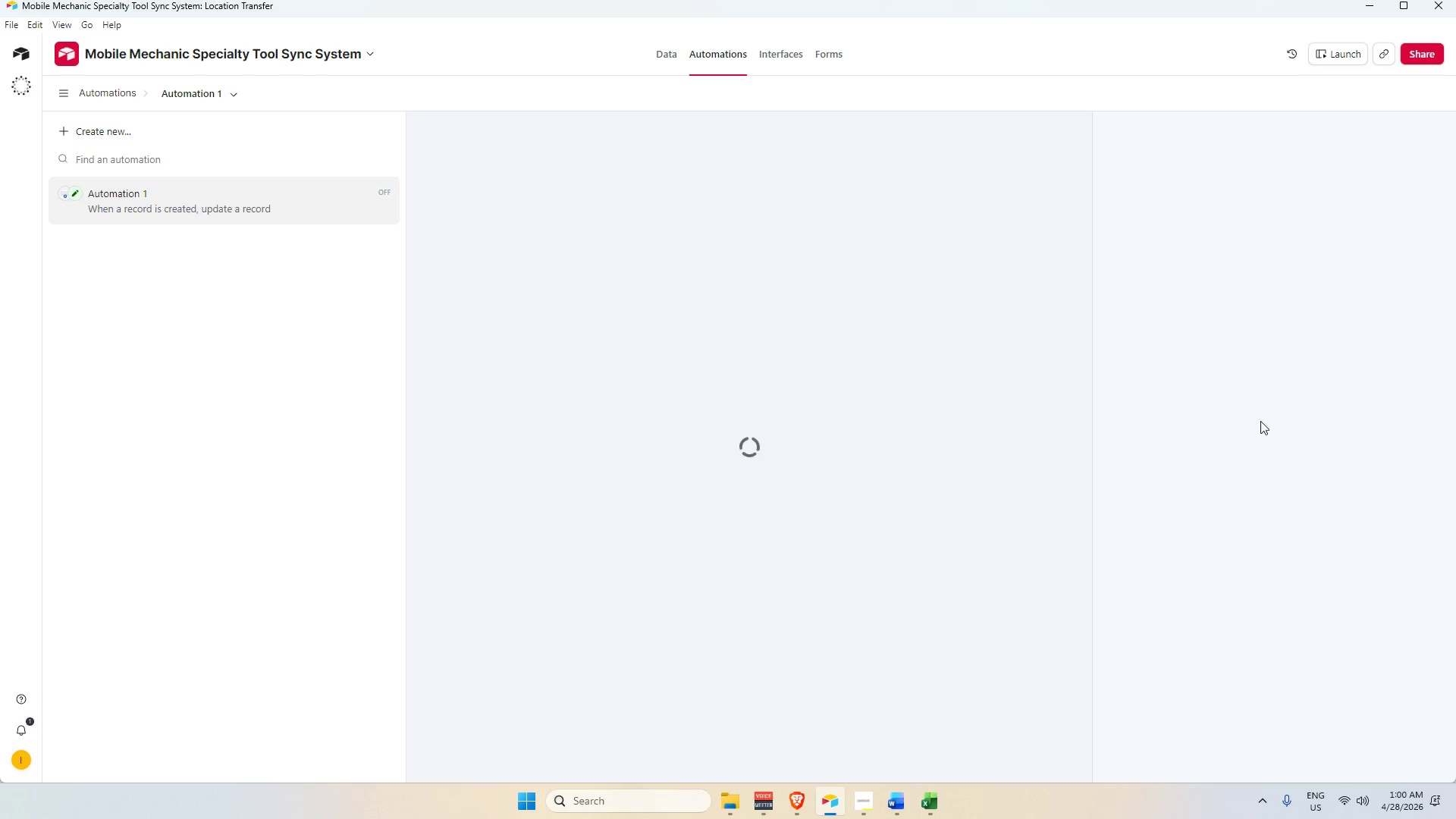 
mouse_move([1261, 542])
 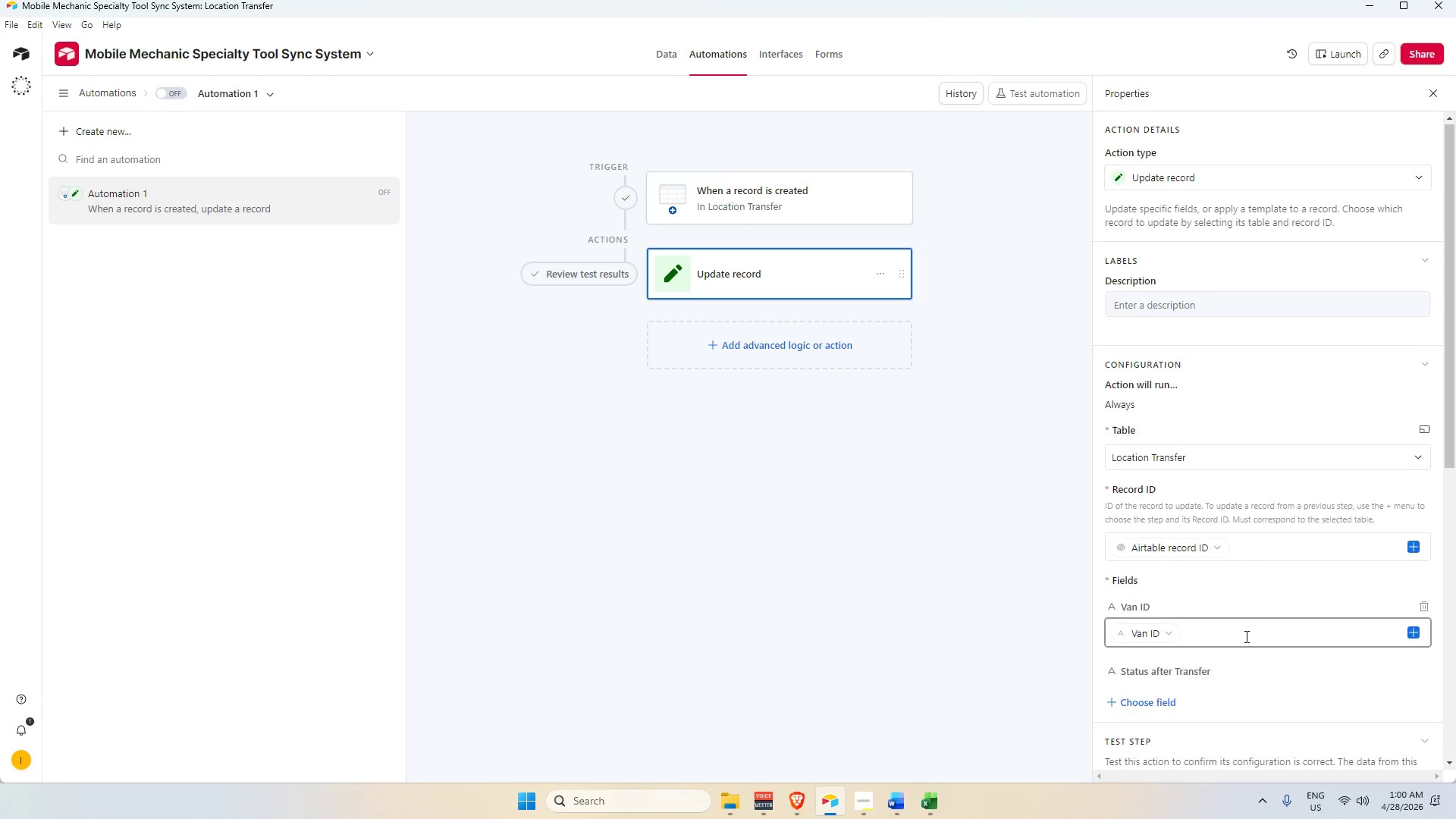 
scroll: coordinate [1245, 636], scroll_direction: down, amount: 3.0
 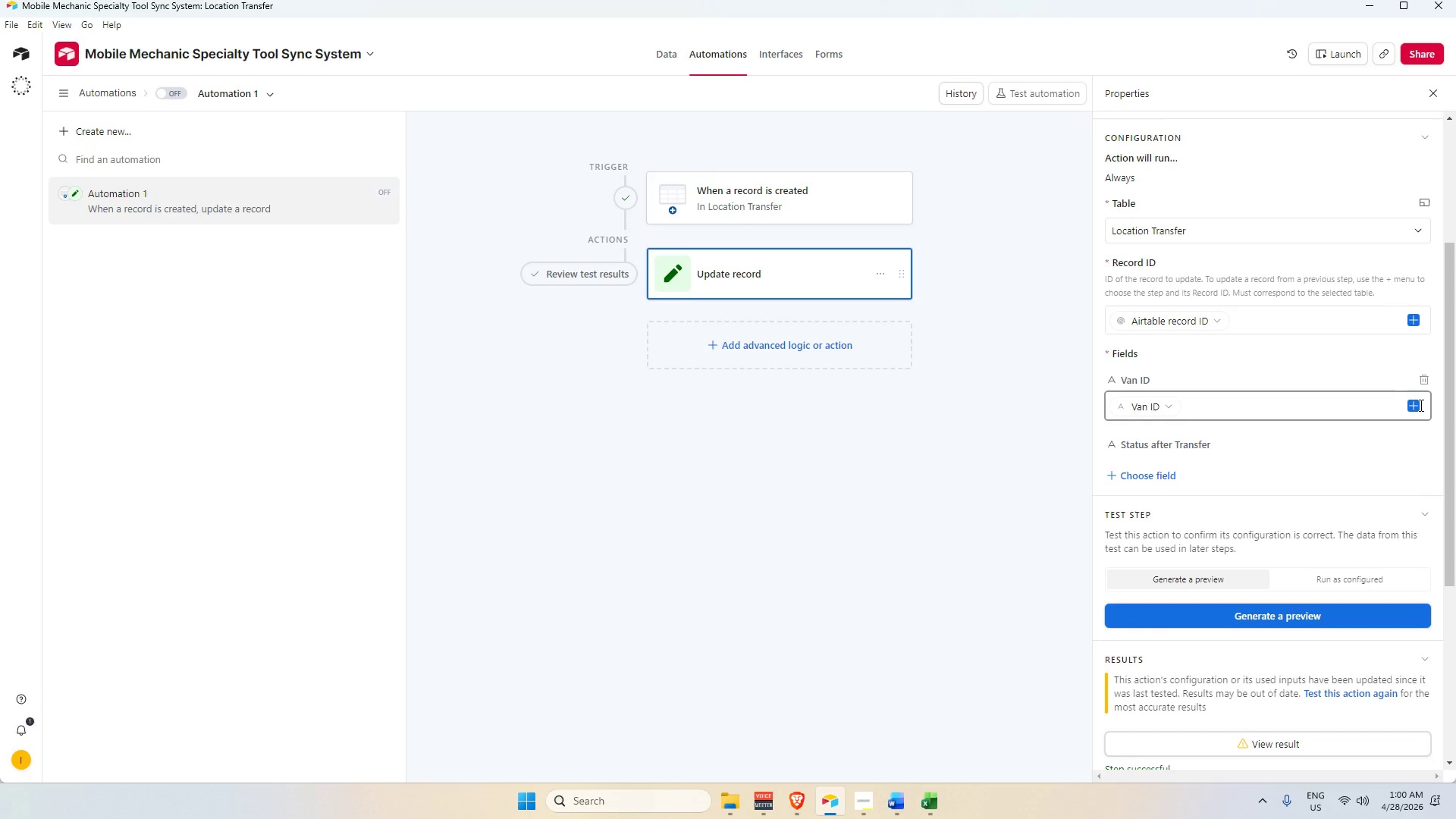 
left_click([1412, 408])
 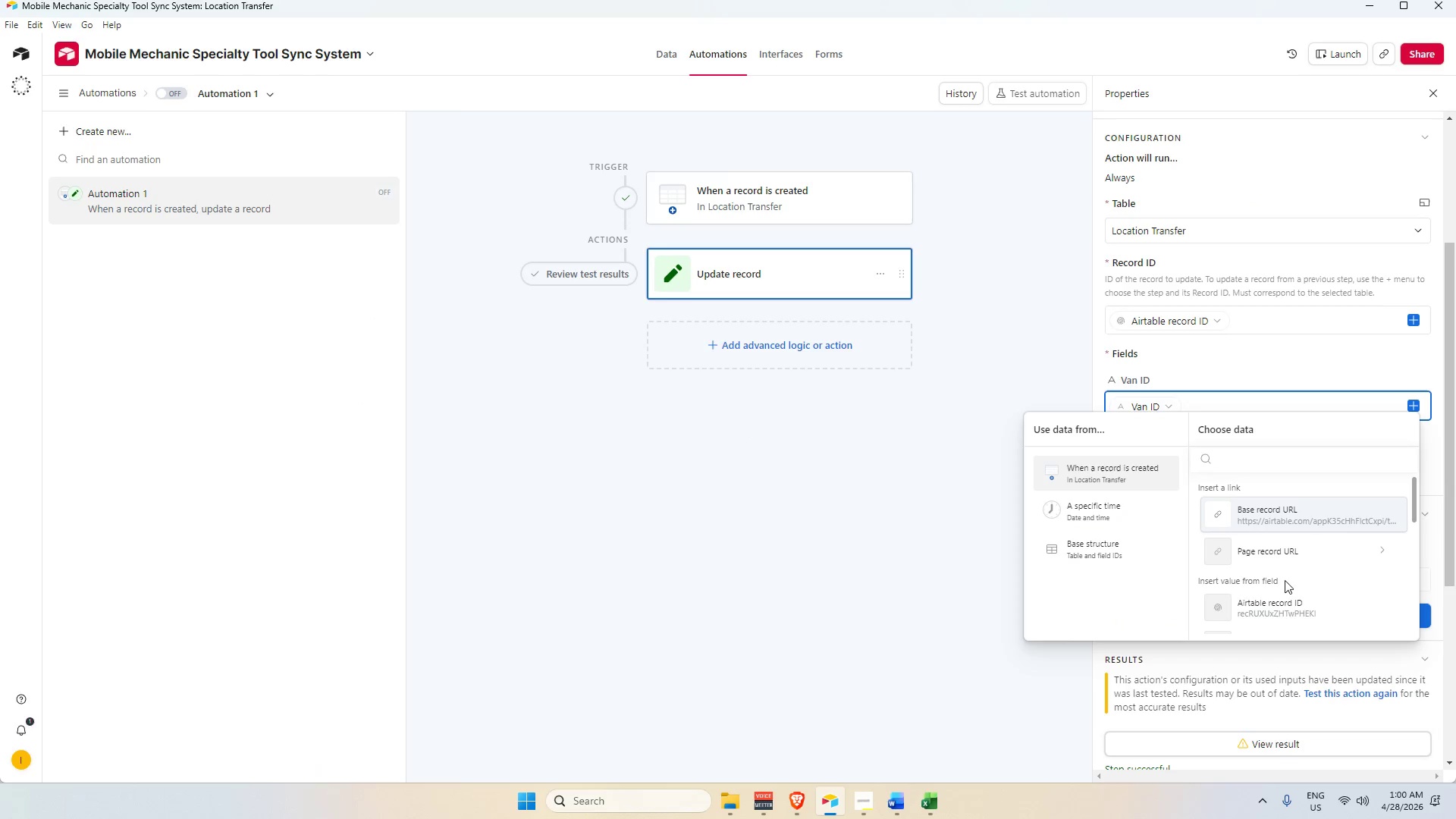 
scroll: coordinate [1278, 601], scroll_direction: down, amount: 5.0
 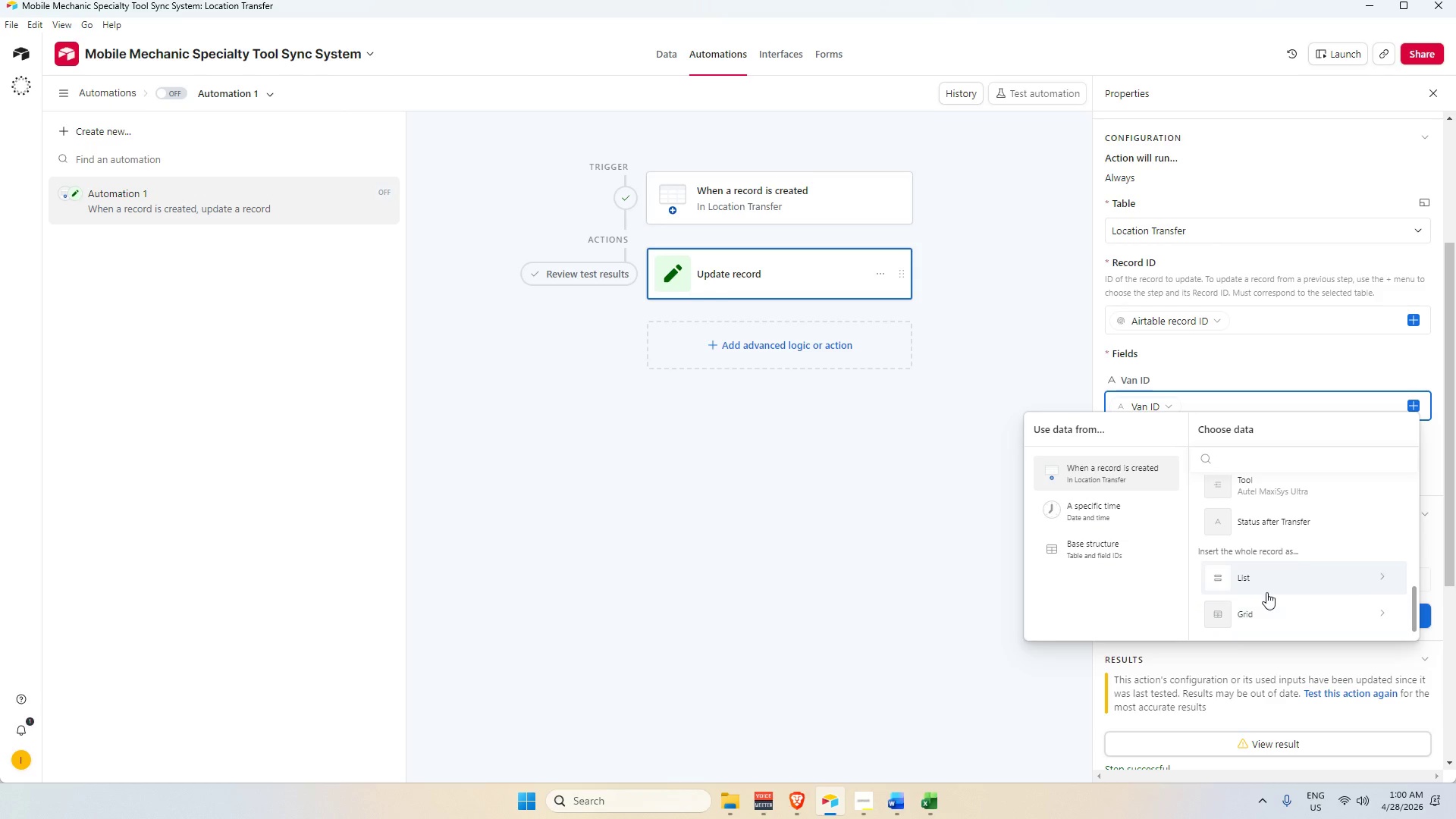 
scroll: coordinate [1265, 591], scroll_direction: up, amount: 2.0
 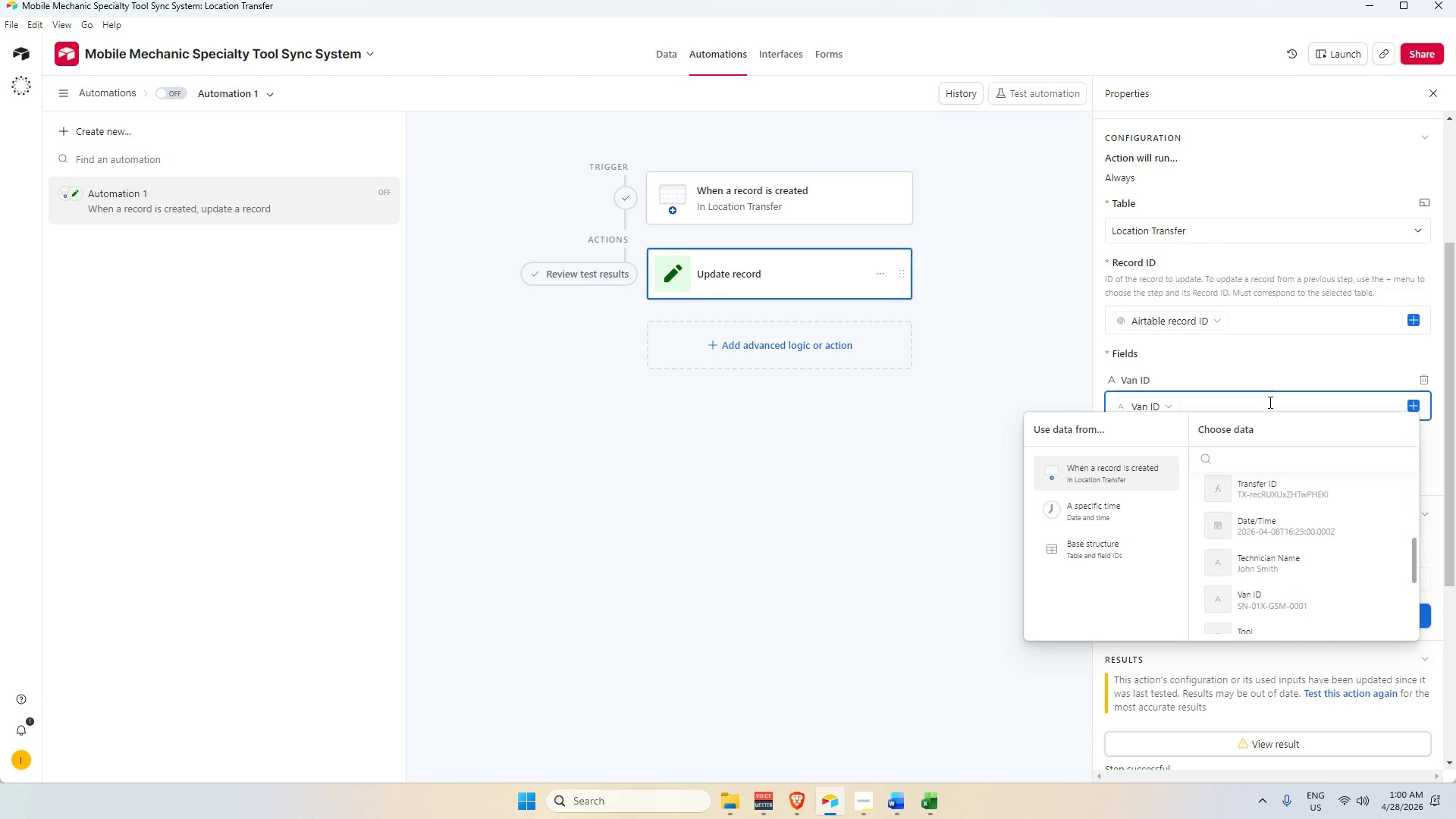 
left_click([1279, 357])
 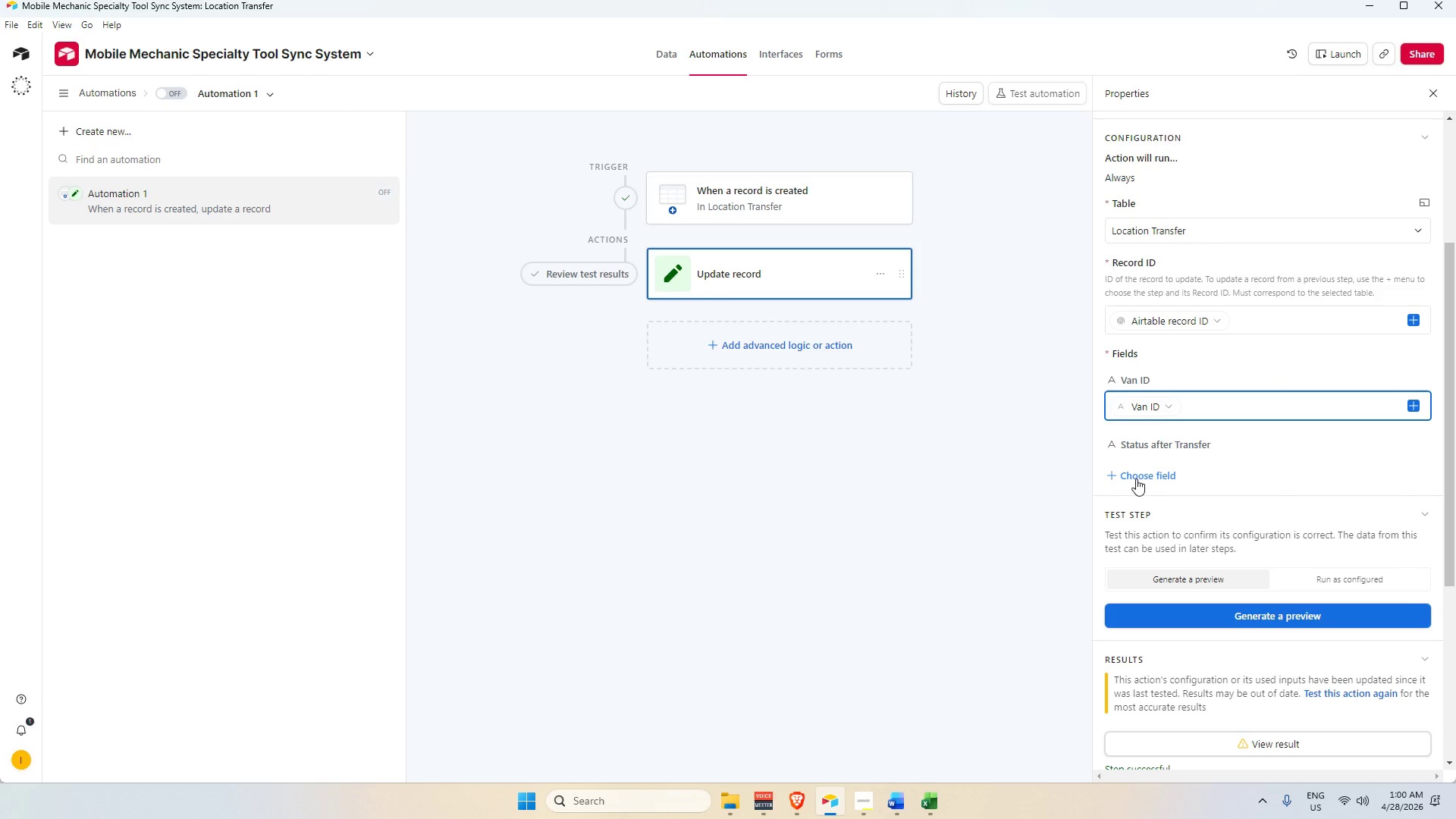 
left_click([1138, 478])
 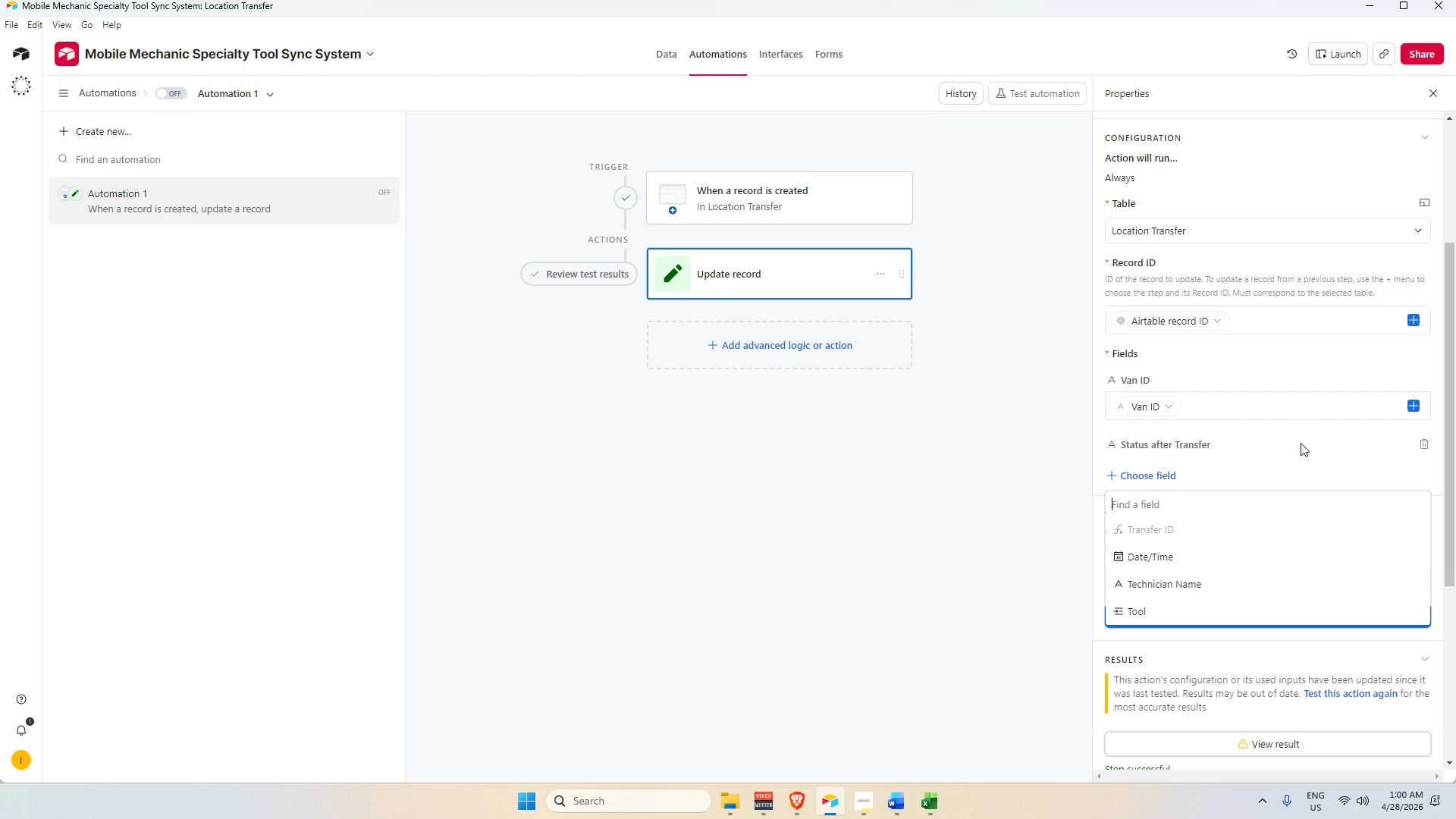 
left_click([1426, 447])
 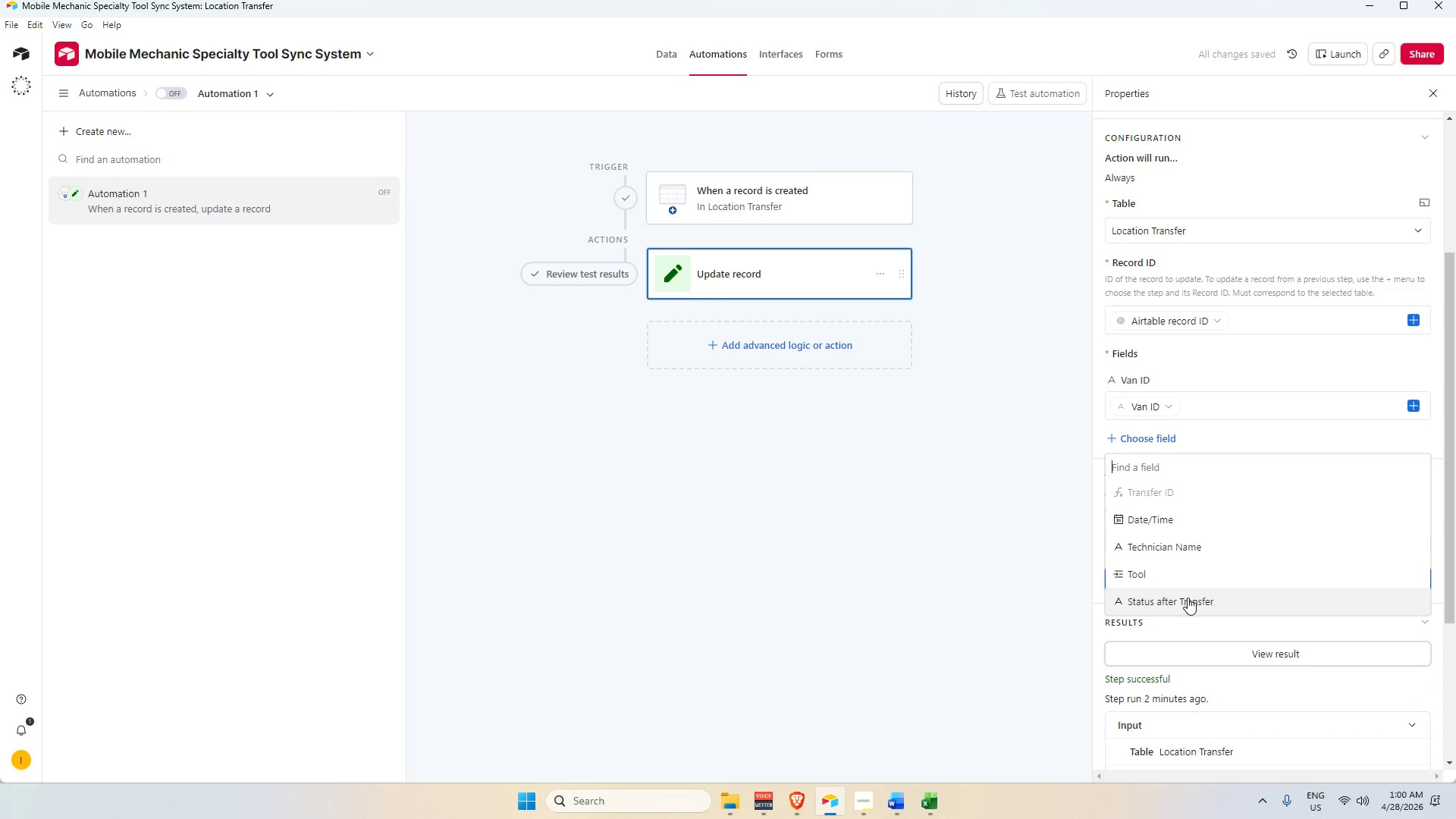 
scroll: coordinate [1187, 600], scroll_direction: down, amount: 3.0
 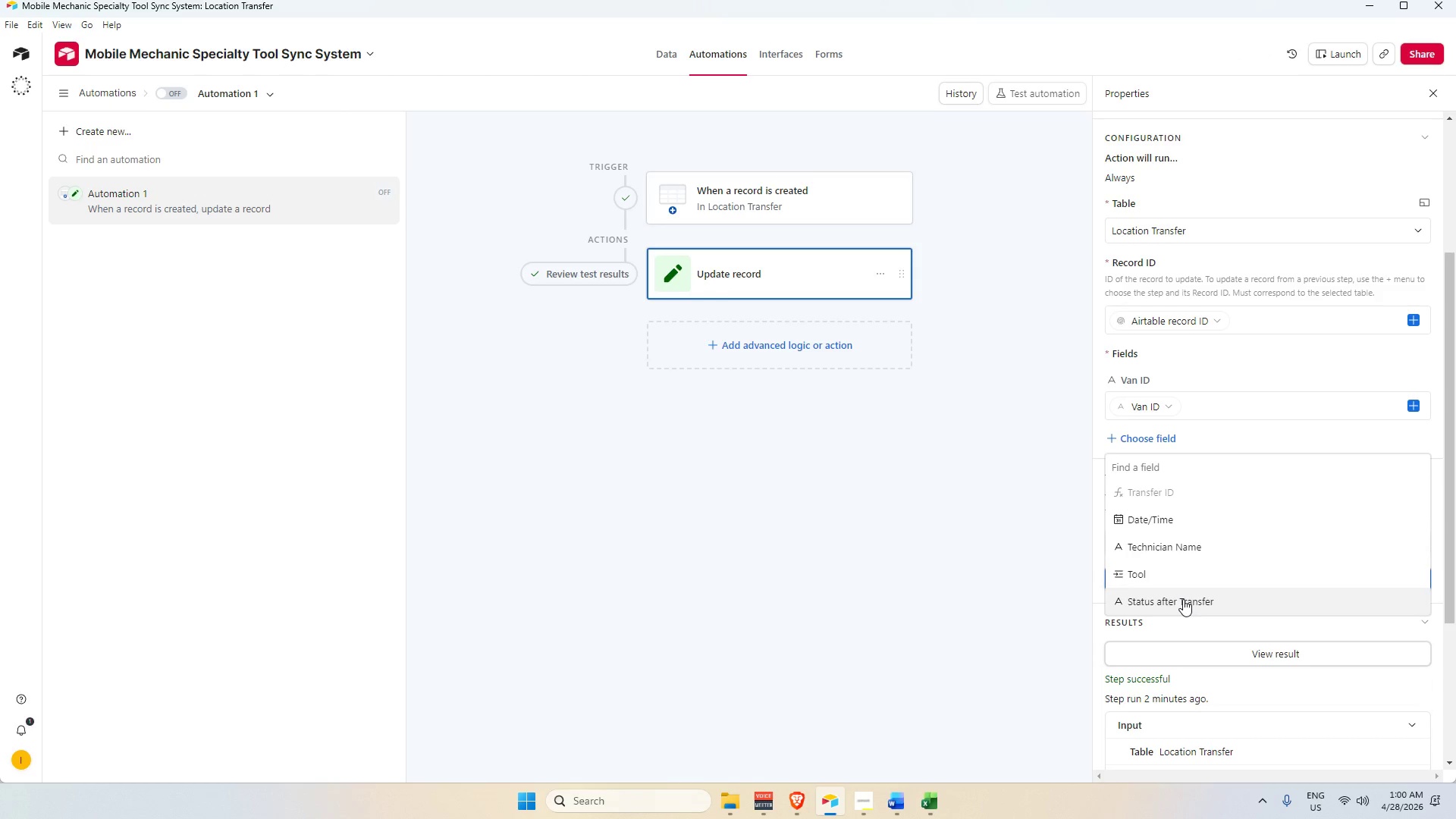 
left_click([1183, 599])
 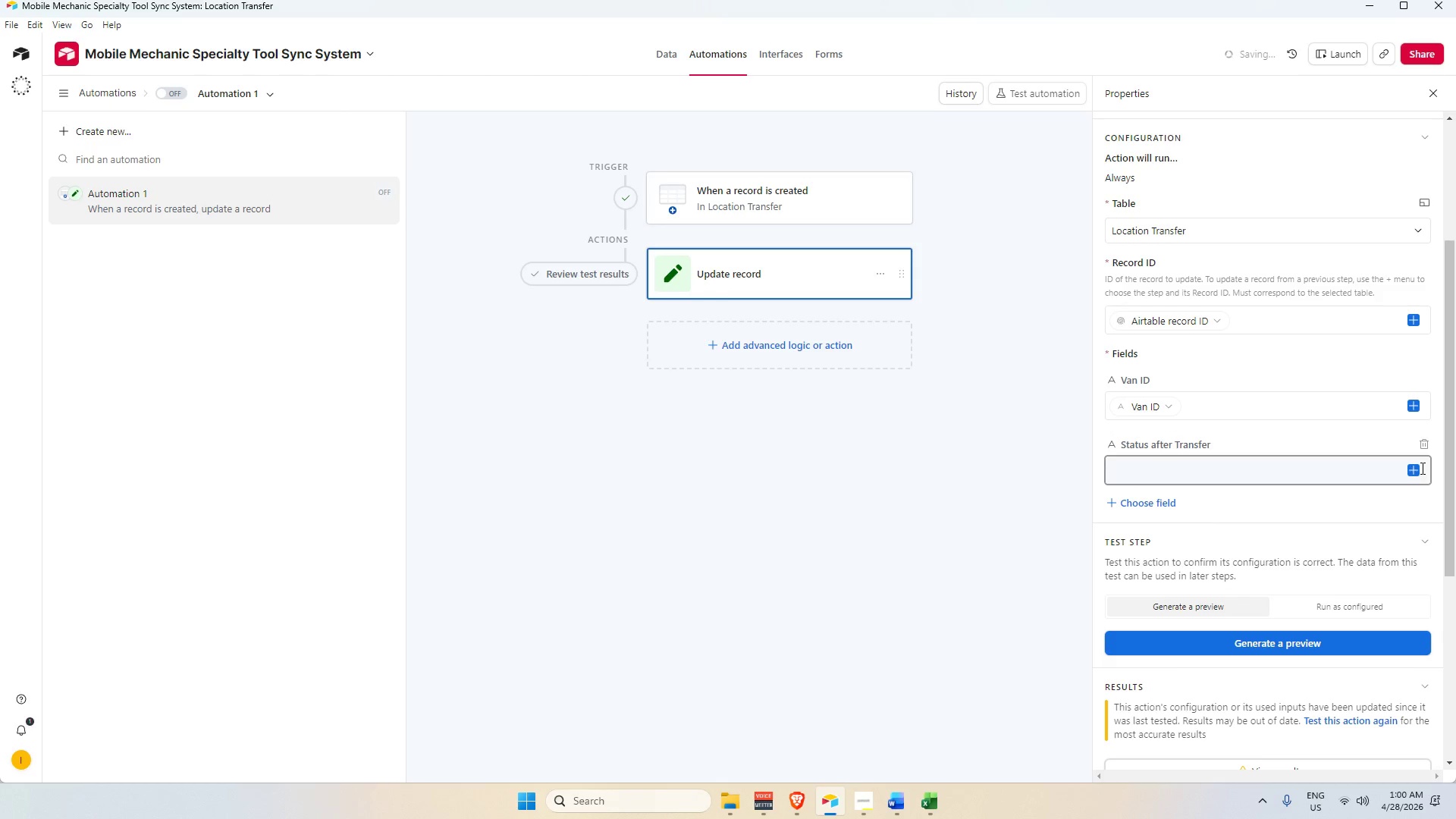 
left_click([1414, 471])
 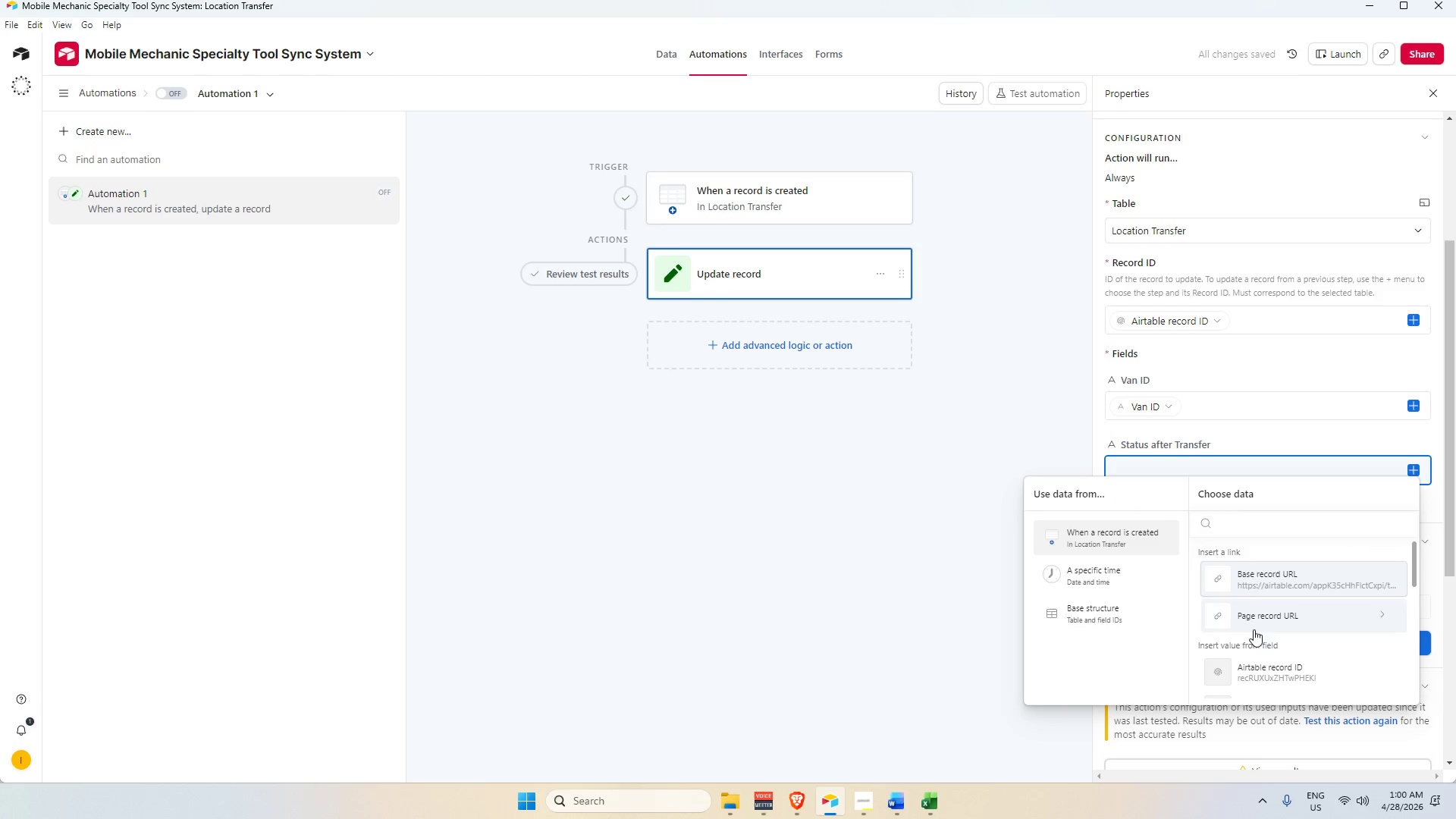 
scroll: coordinate [1310, 633], scroll_direction: down, amount: 5.0
 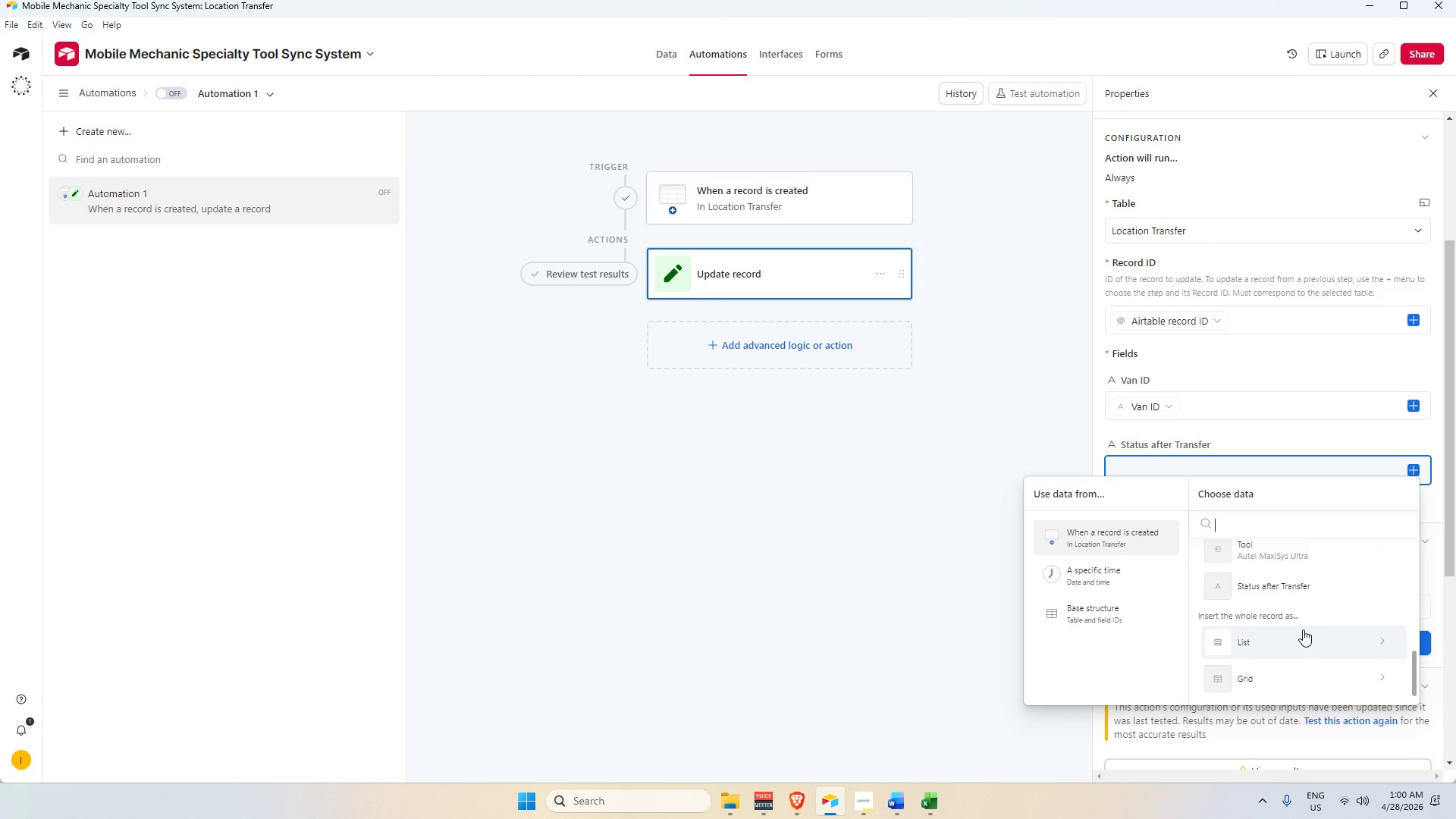 
scroll: coordinate [1307, 629], scroll_direction: up, amount: 6.0
 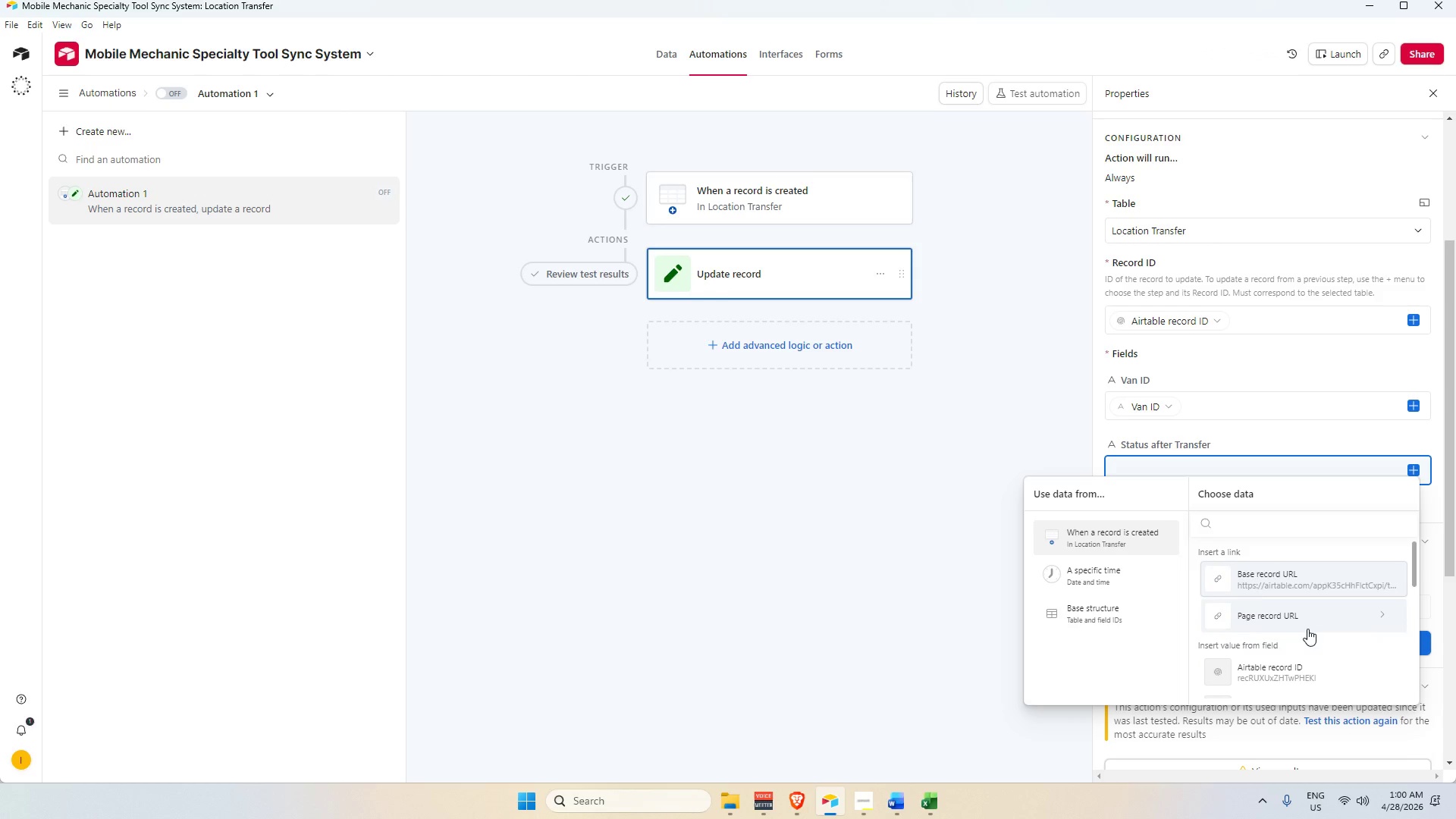 
scroll: coordinate [1289, 579], scroll_direction: down, amount: 6.0
 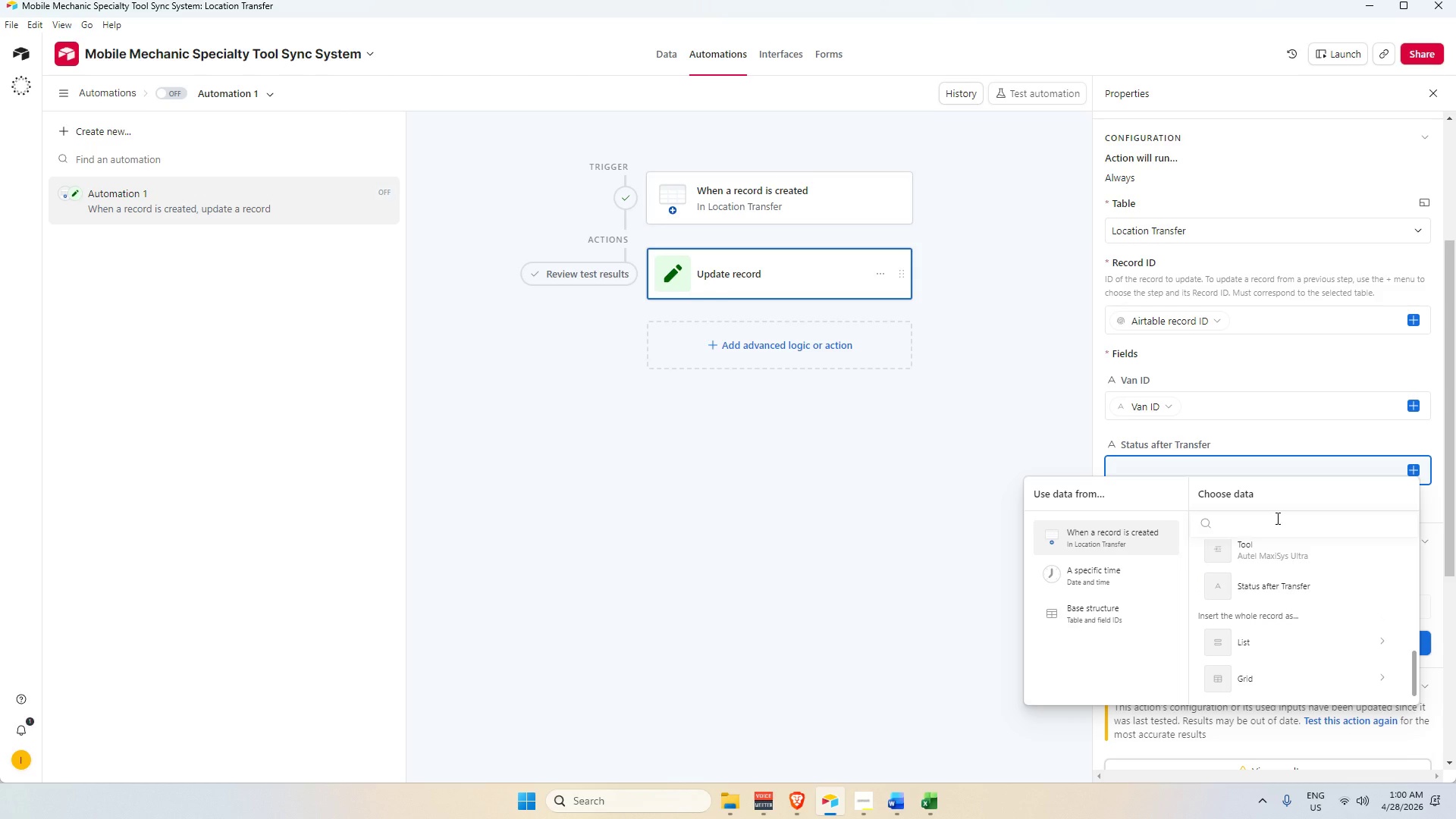 
type(cu)
key(Backspace)
key(Backspace)
 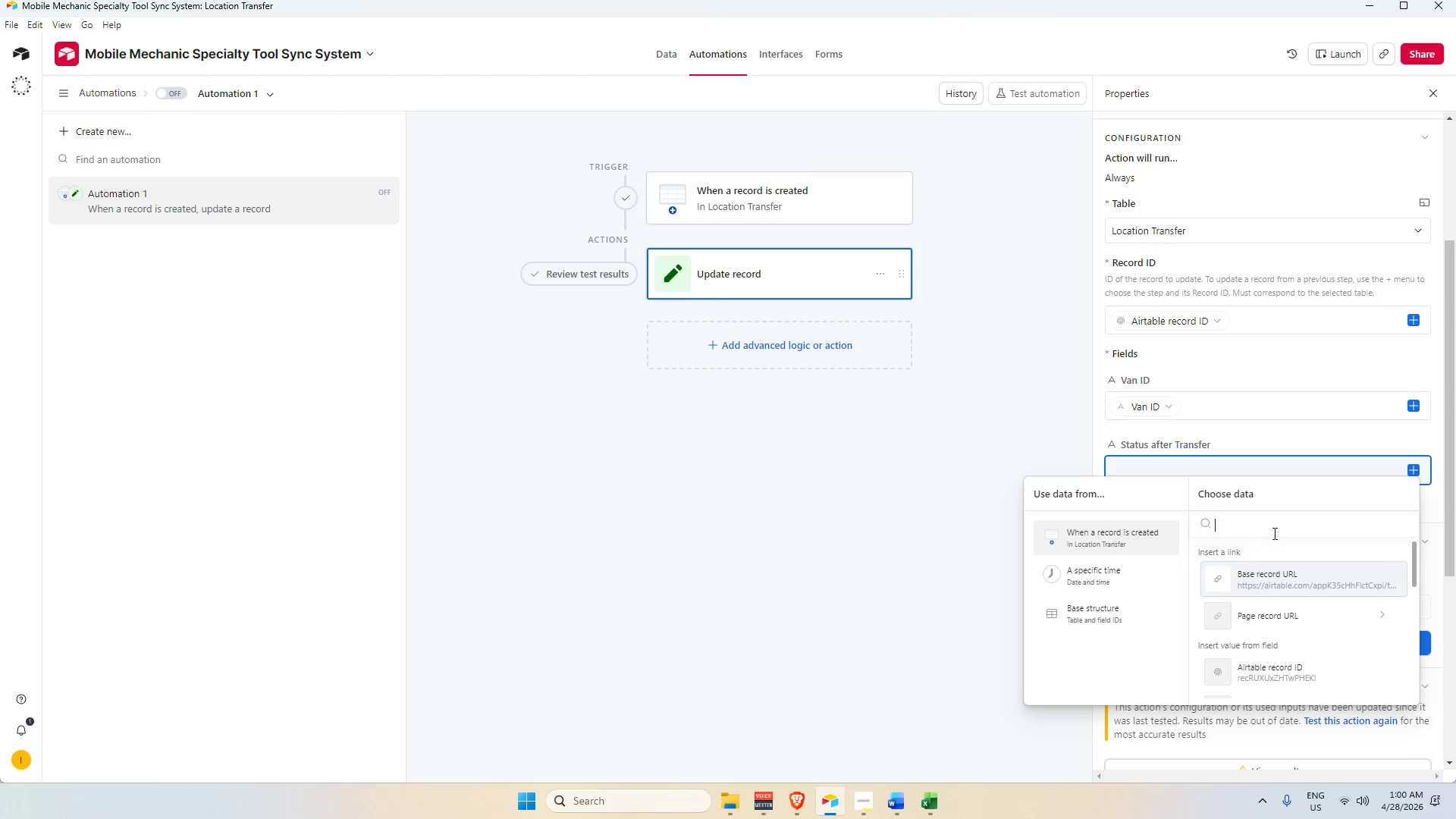 
scroll: coordinate [1295, 627], scroll_direction: down, amount: 6.0
 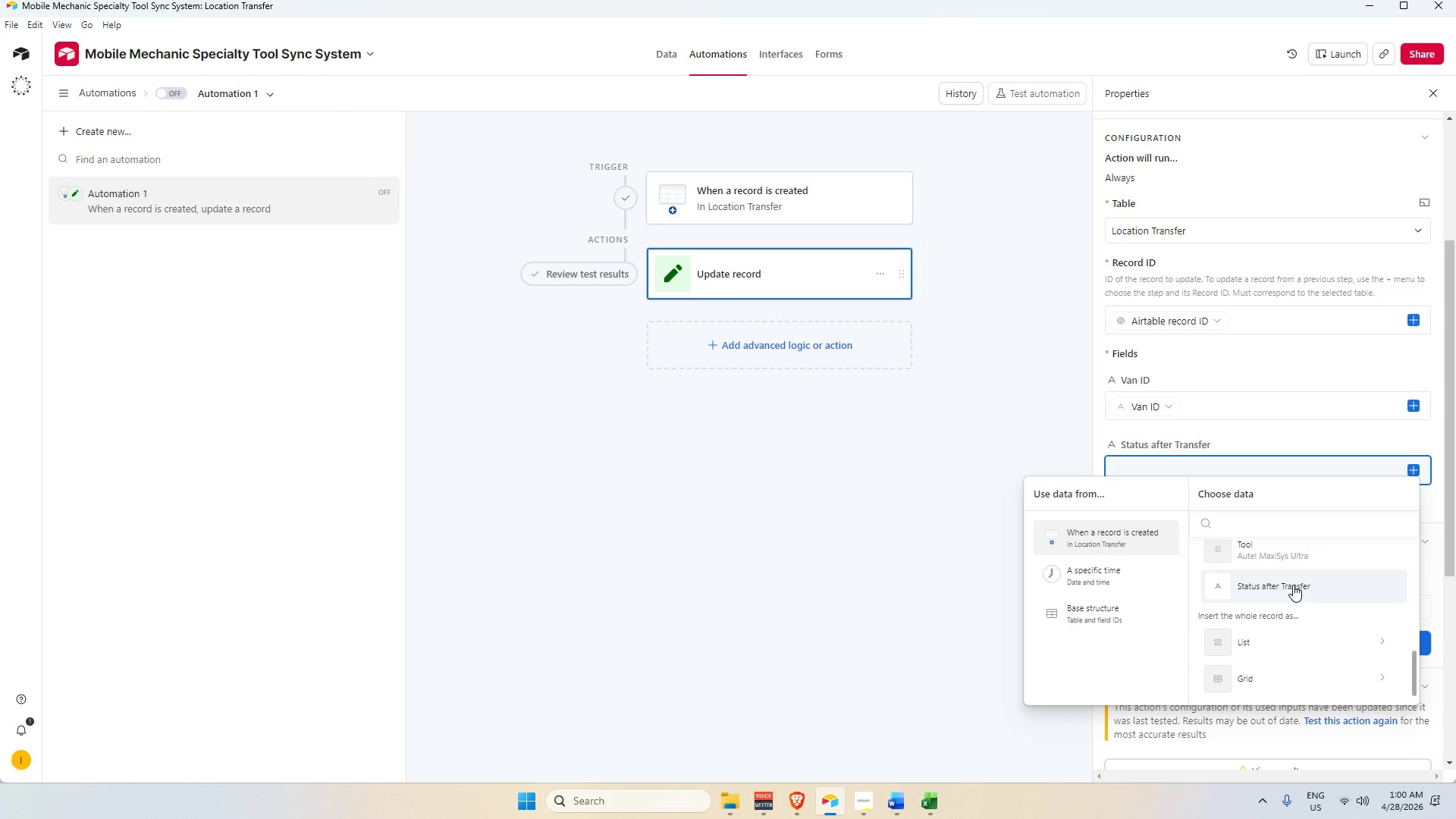 
scroll: coordinate [1285, 592], scroll_direction: up, amount: 2.0
 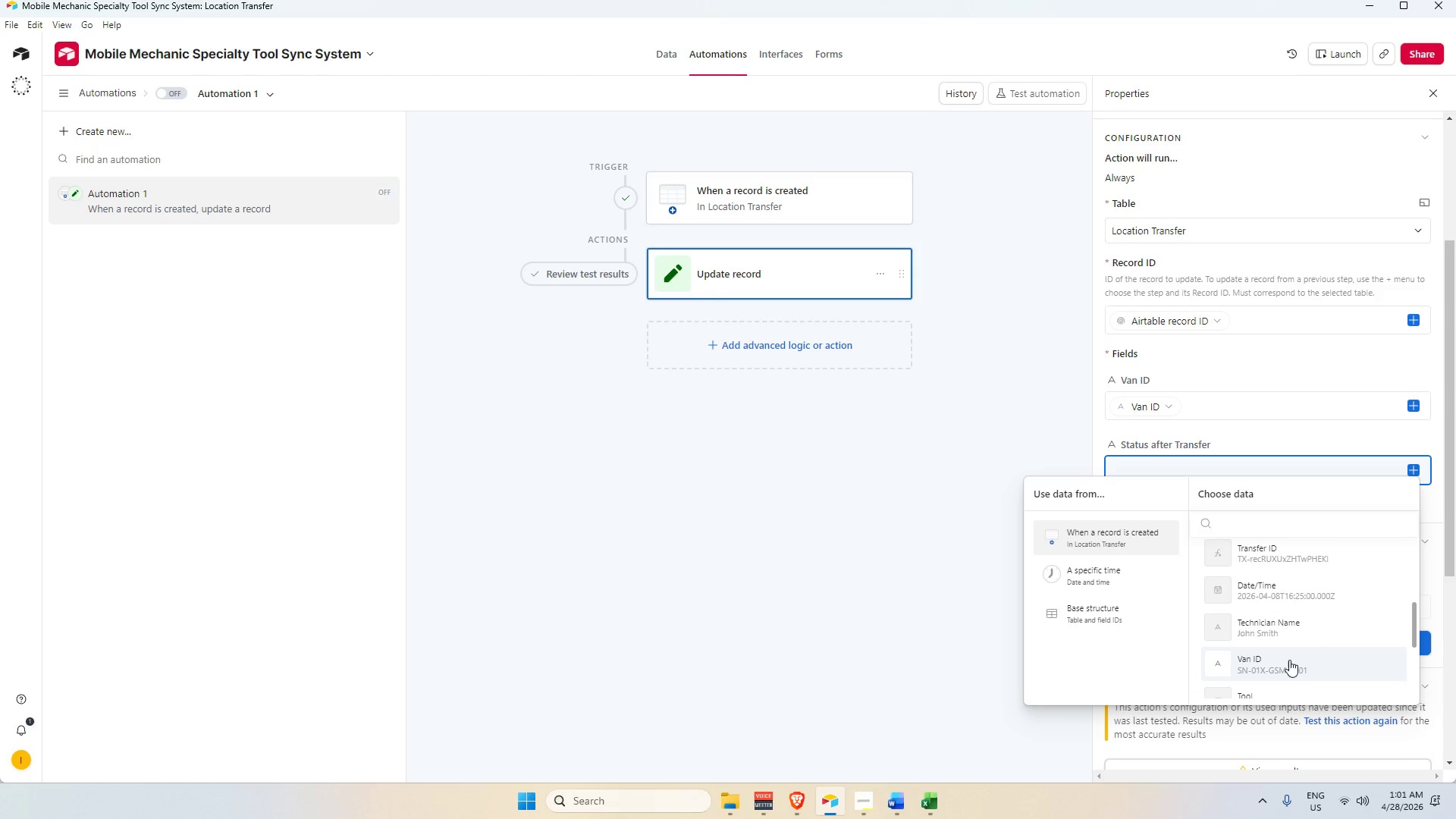 
left_click([1289, 660])
 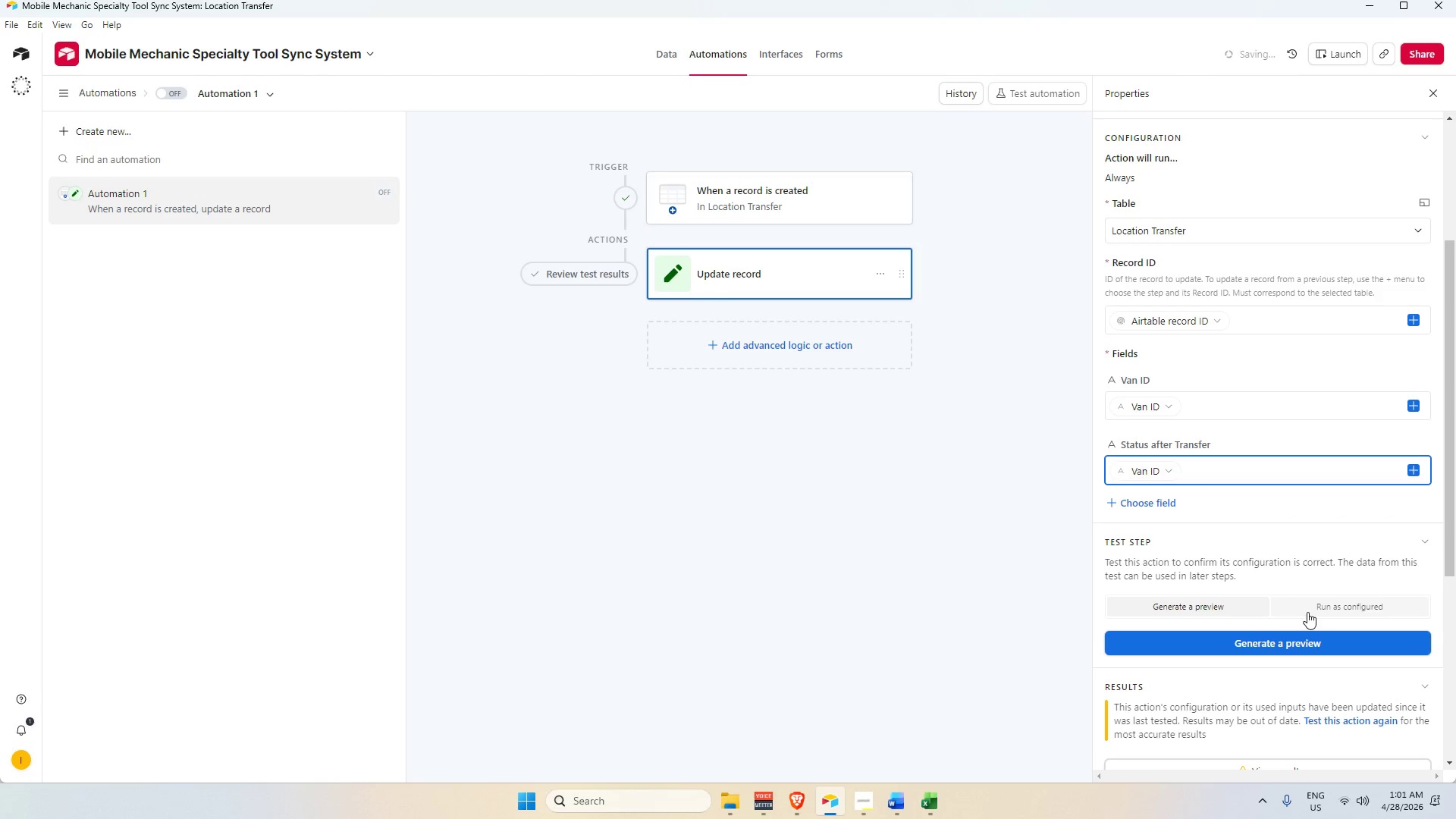 
double_click([1302, 639])
 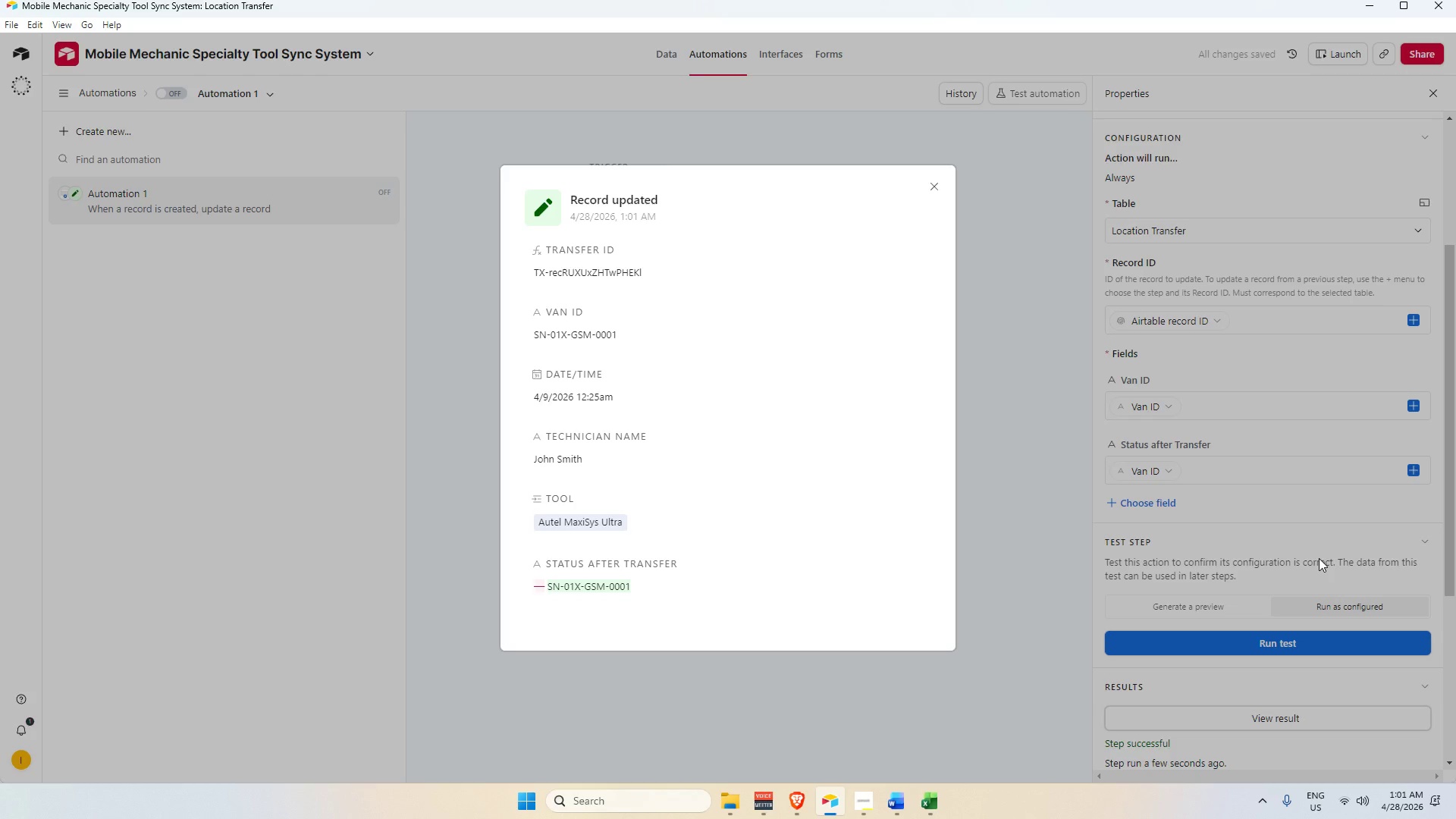 
scroll: coordinate [774, 566], scroll_direction: down, amount: 3.0
 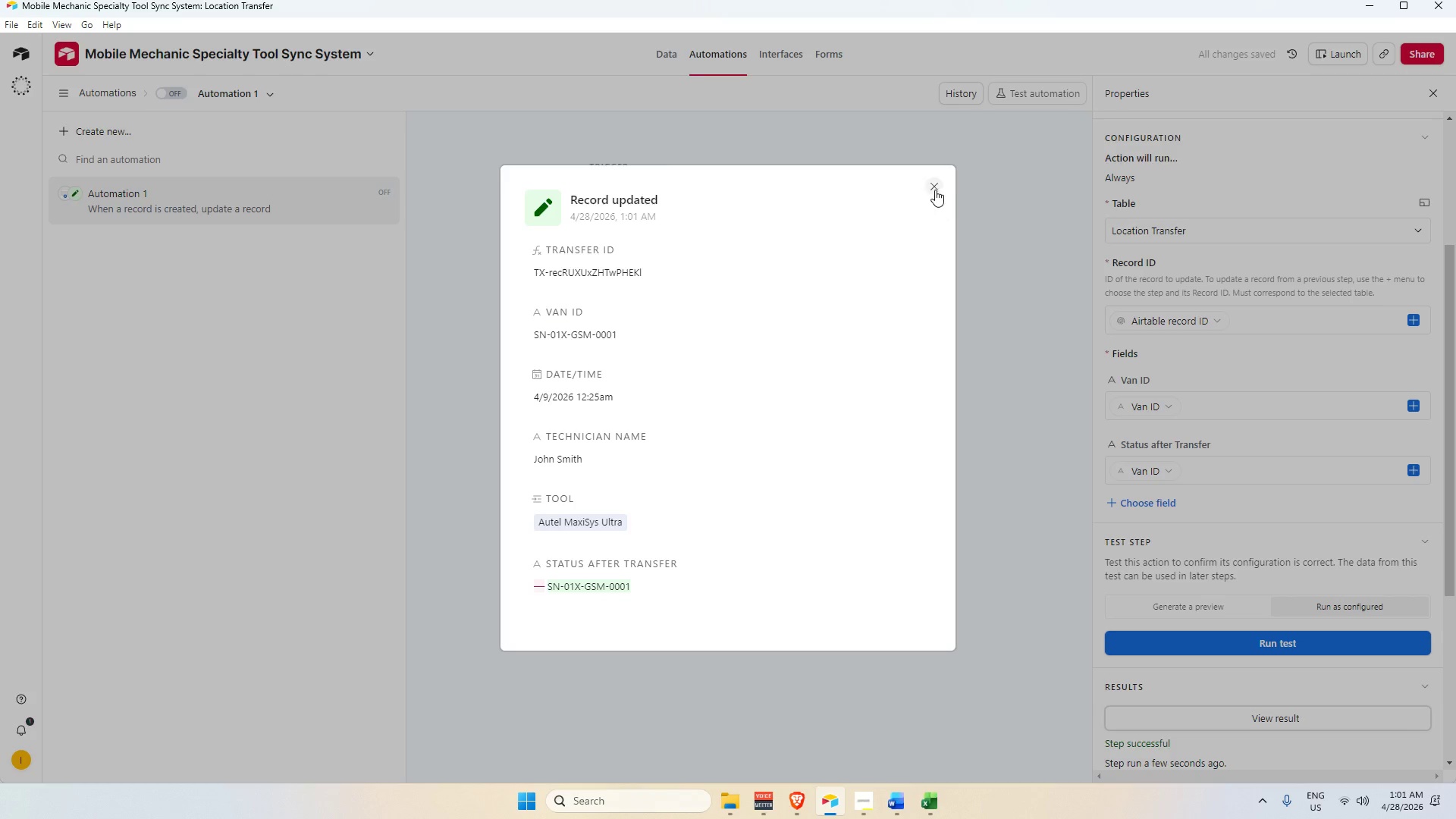 
left_click([934, 188])
 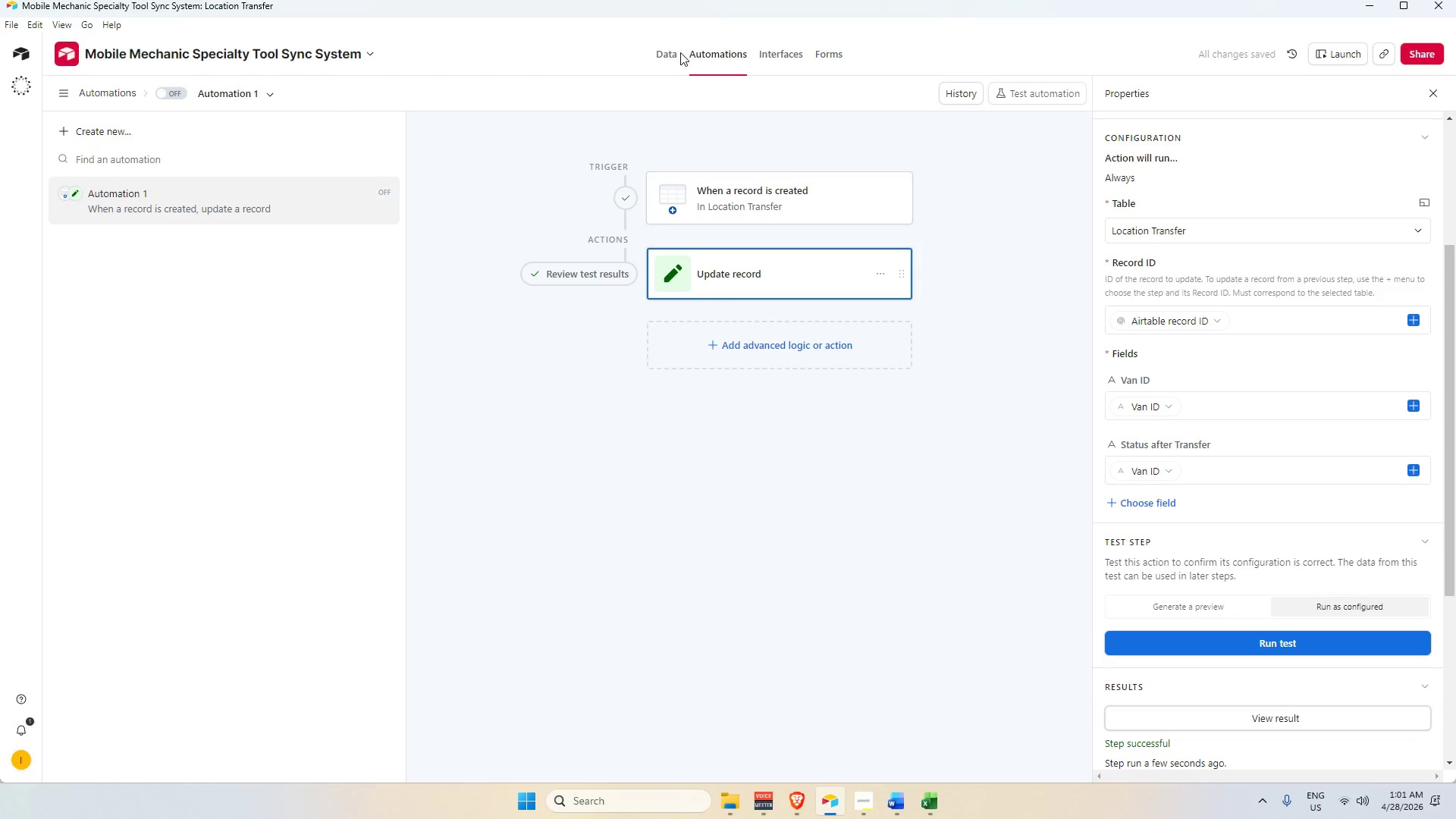 
left_click([667, 46])
 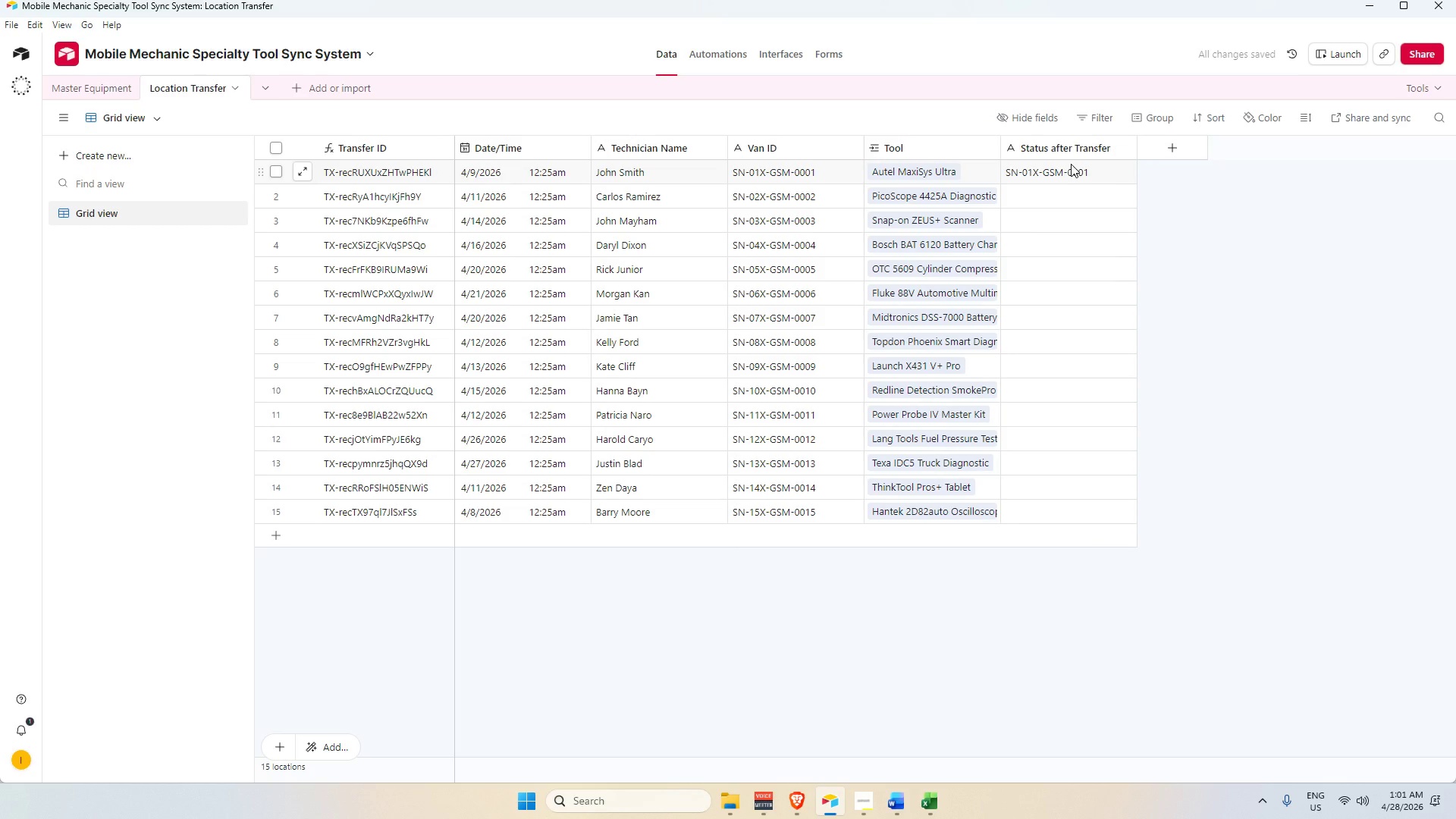 
left_click([1072, 169])
 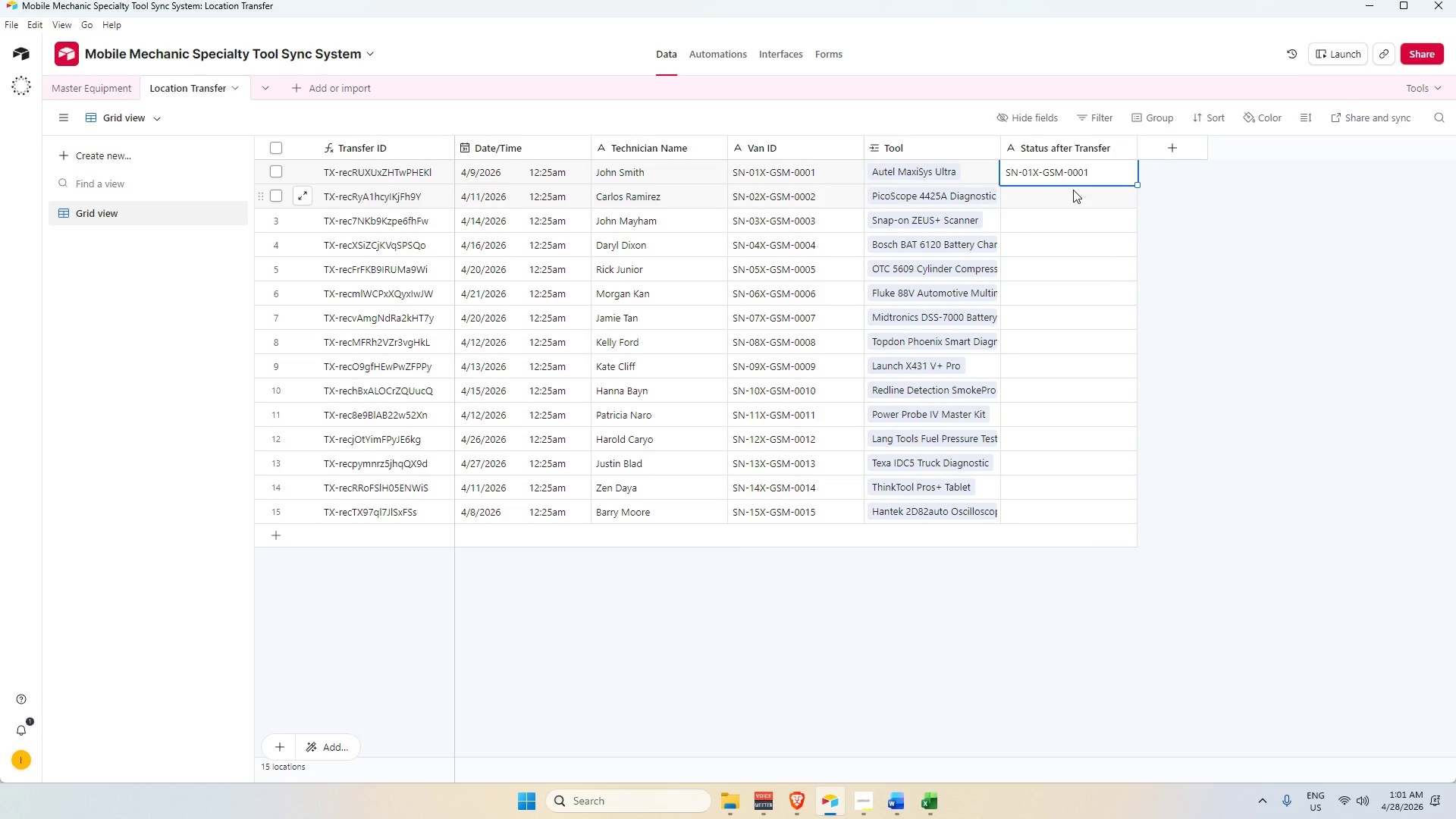 
key(Backspace)
 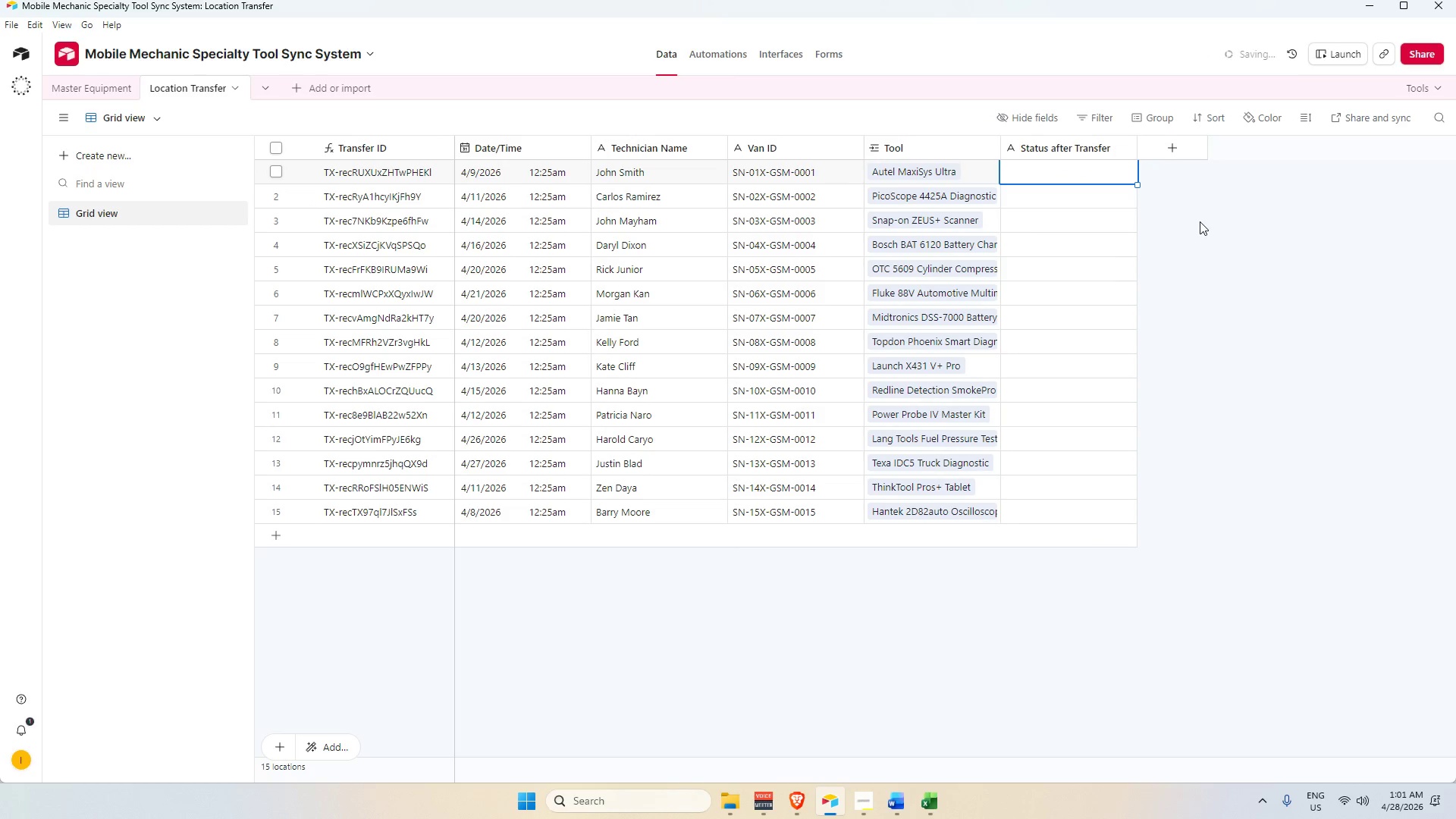 
left_click([1200, 221])
 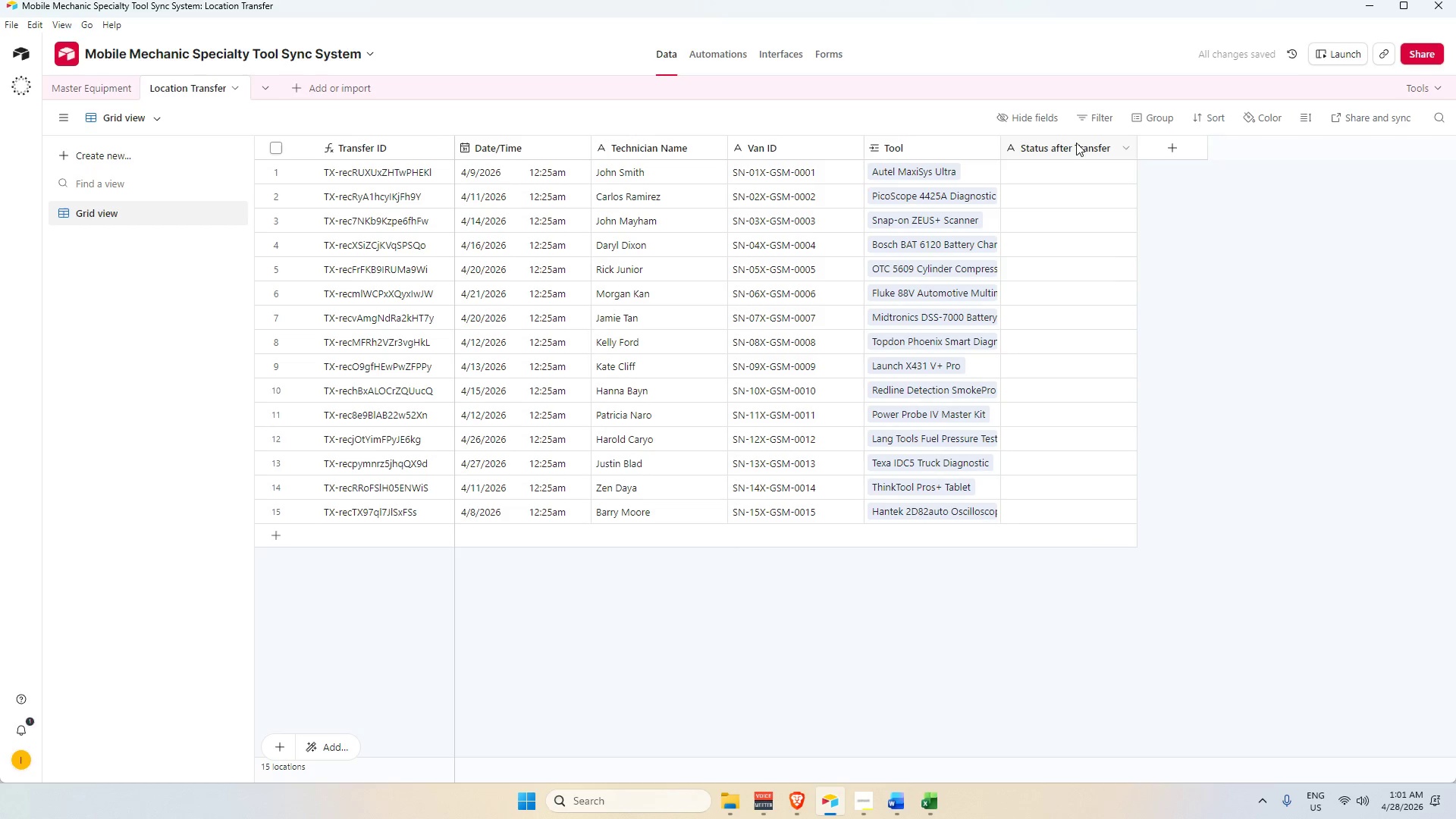 
double_click([1076, 143])
 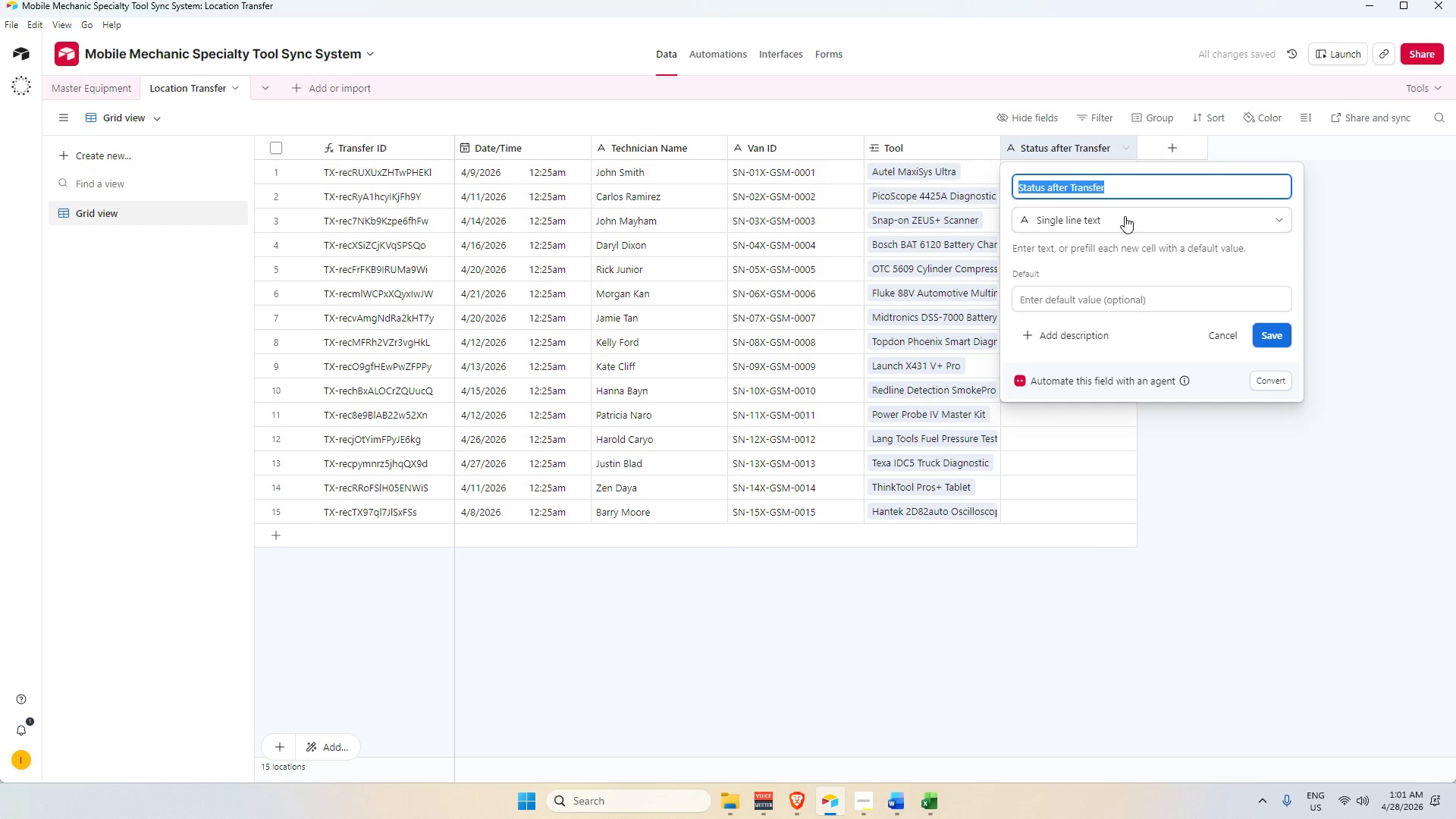 
left_click([1125, 222])
 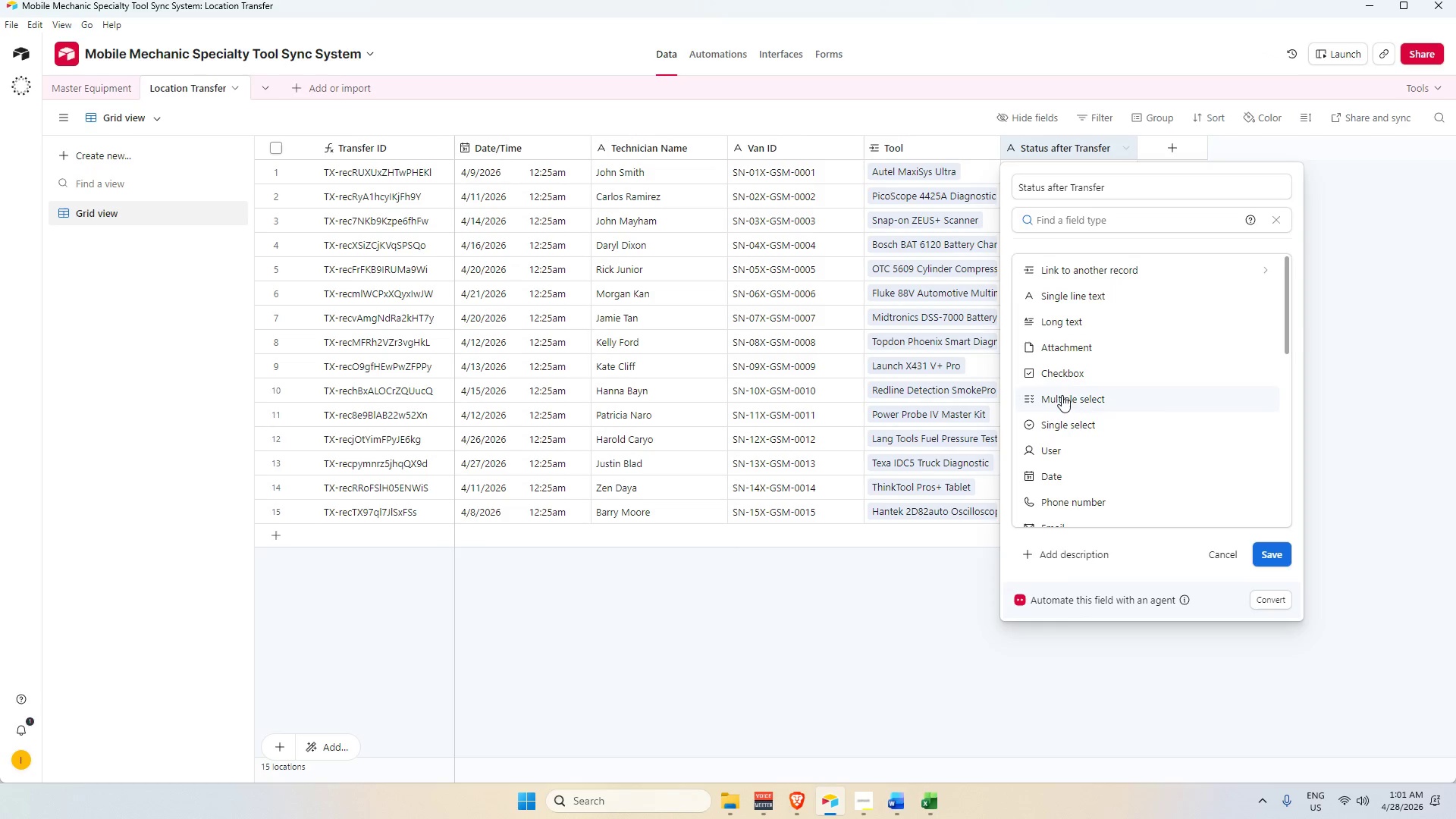 
left_click([1060, 420])
 